 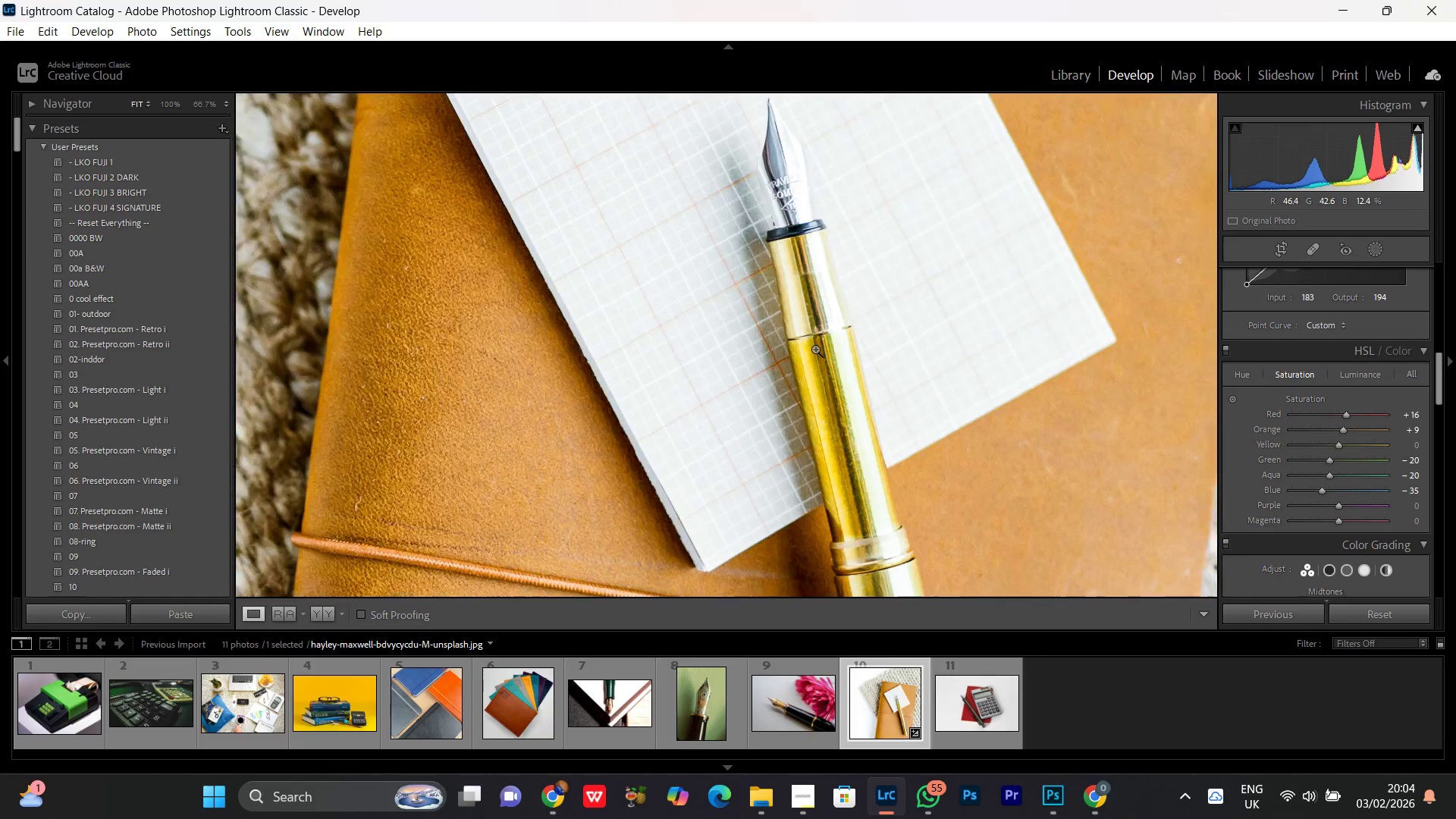 
double_click([815, 349])
 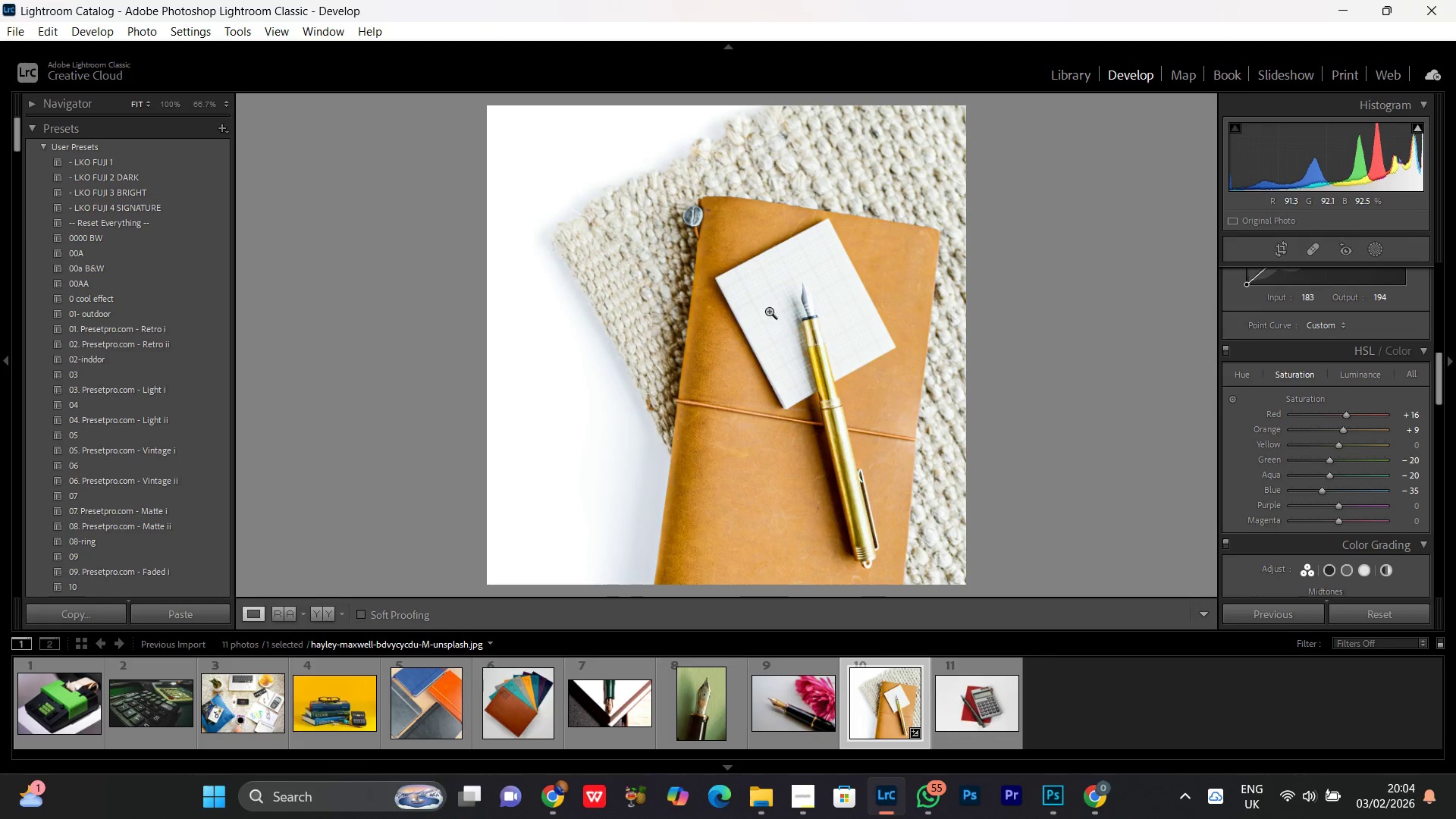 
double_click([803, 318])
 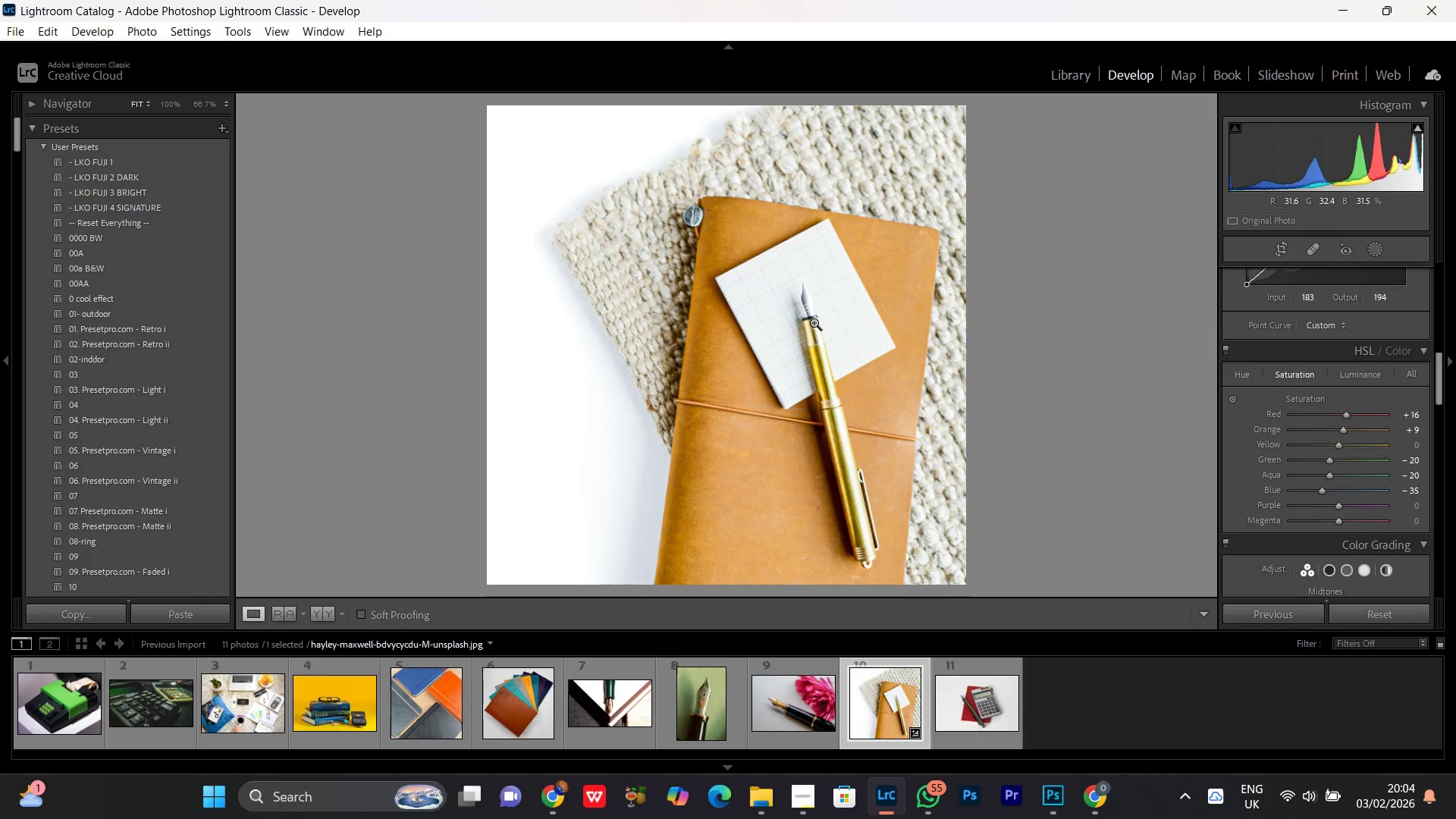 
wait(27.47)
 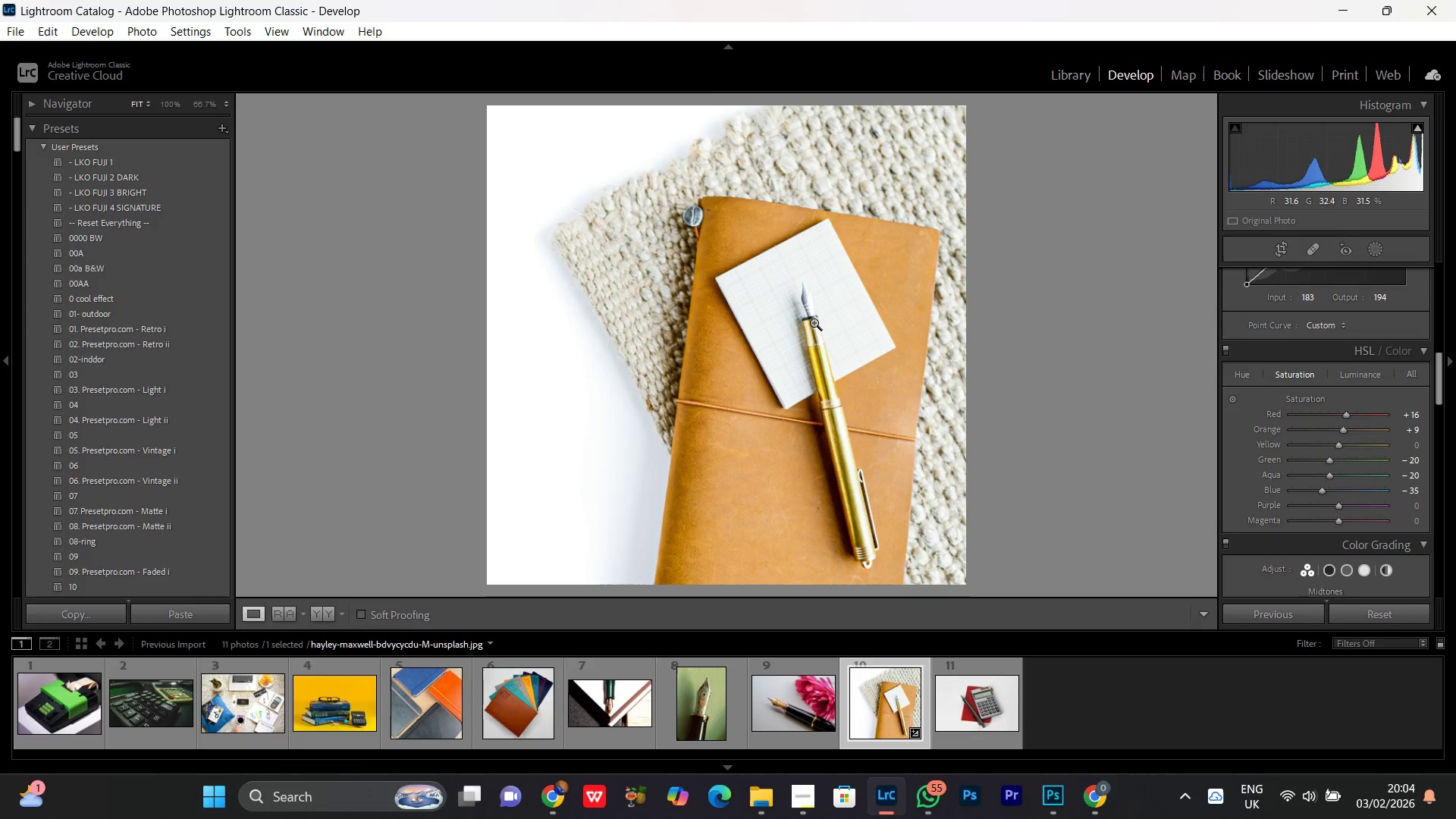 
double_click([826, 313])
 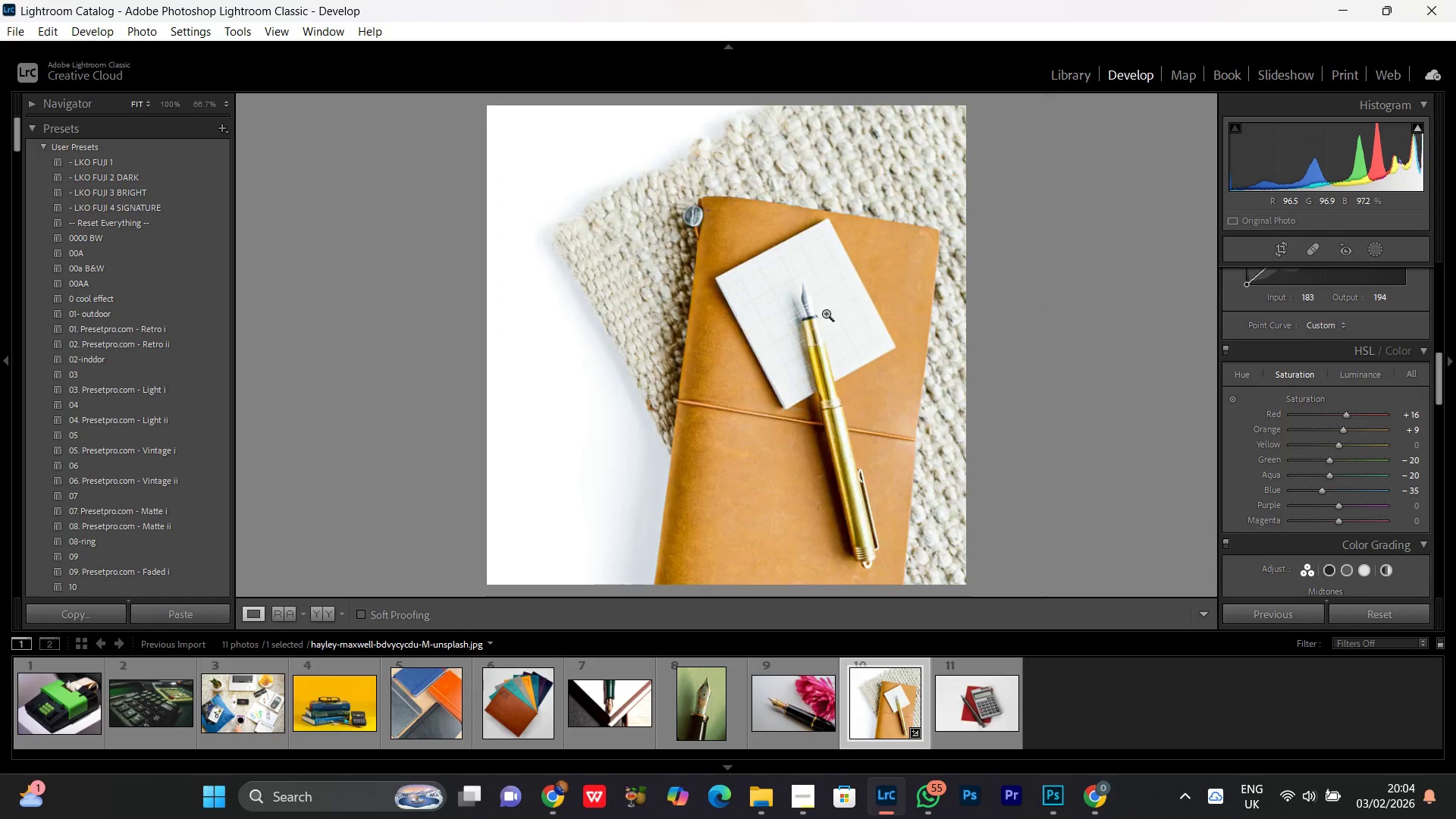 
triple_click([826, 313])
 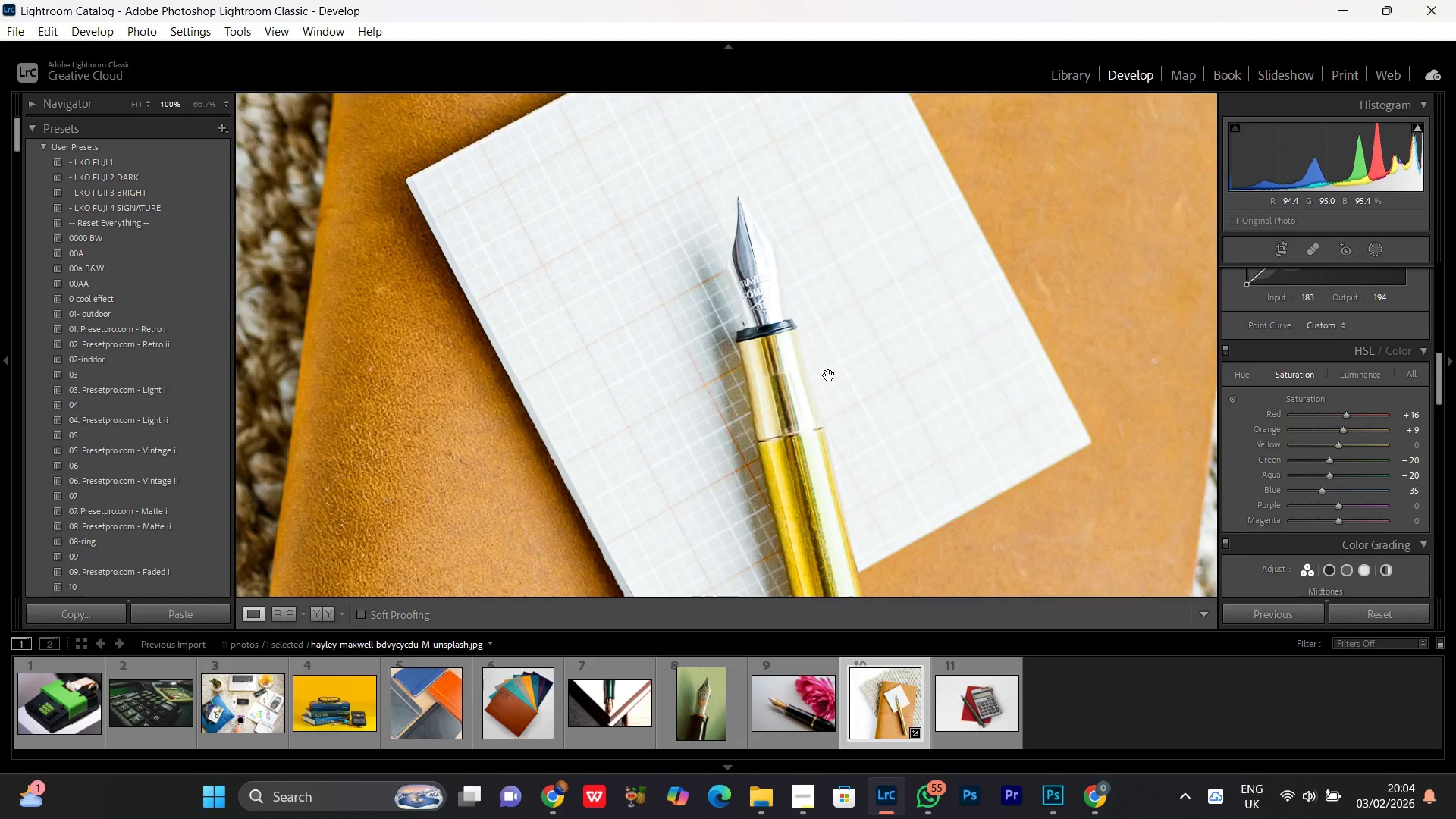 
left_click([830, 374])
 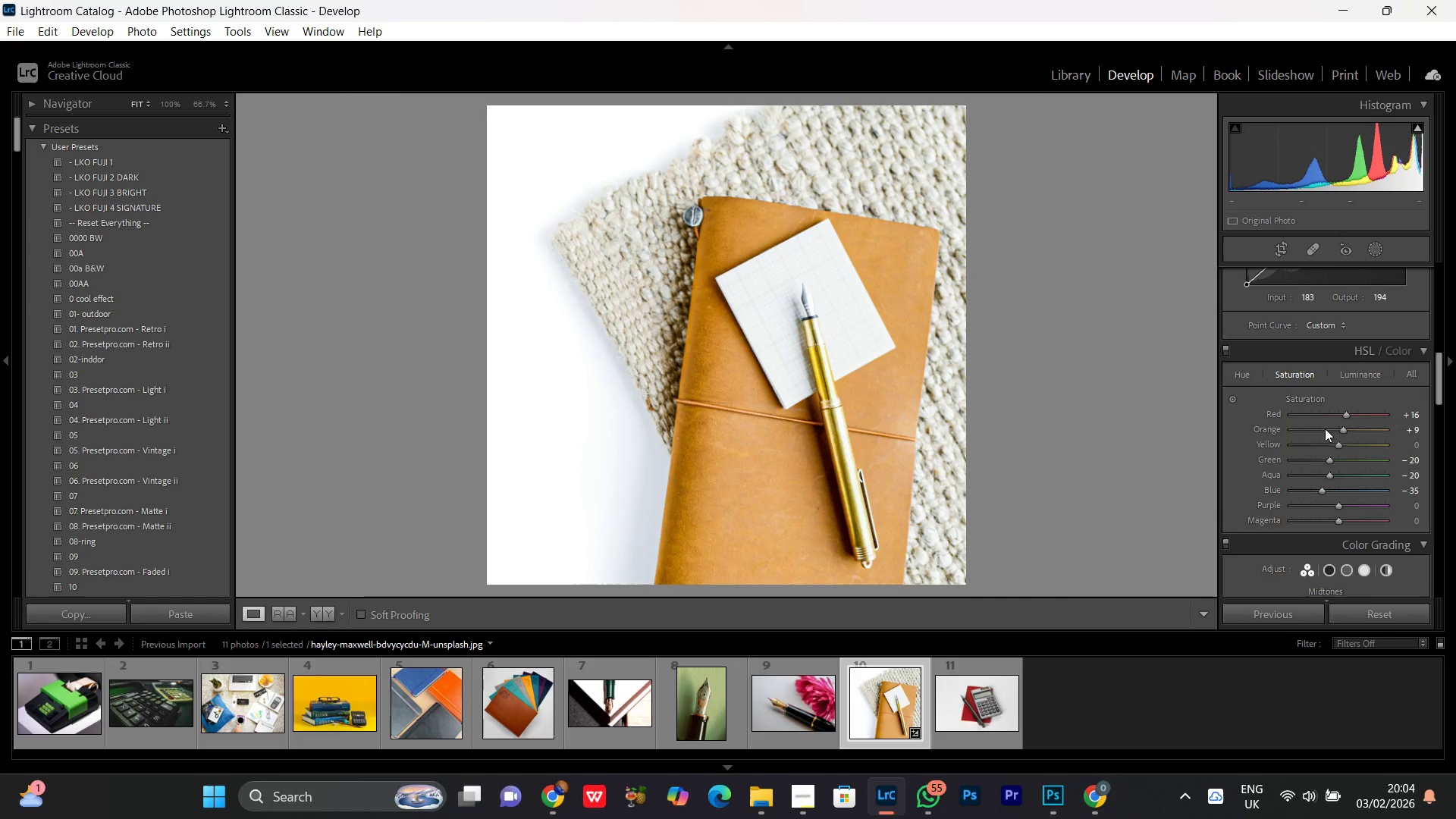 
scroll: coordinate [1329, 429], scroll_direction: up, amount: 4.0
 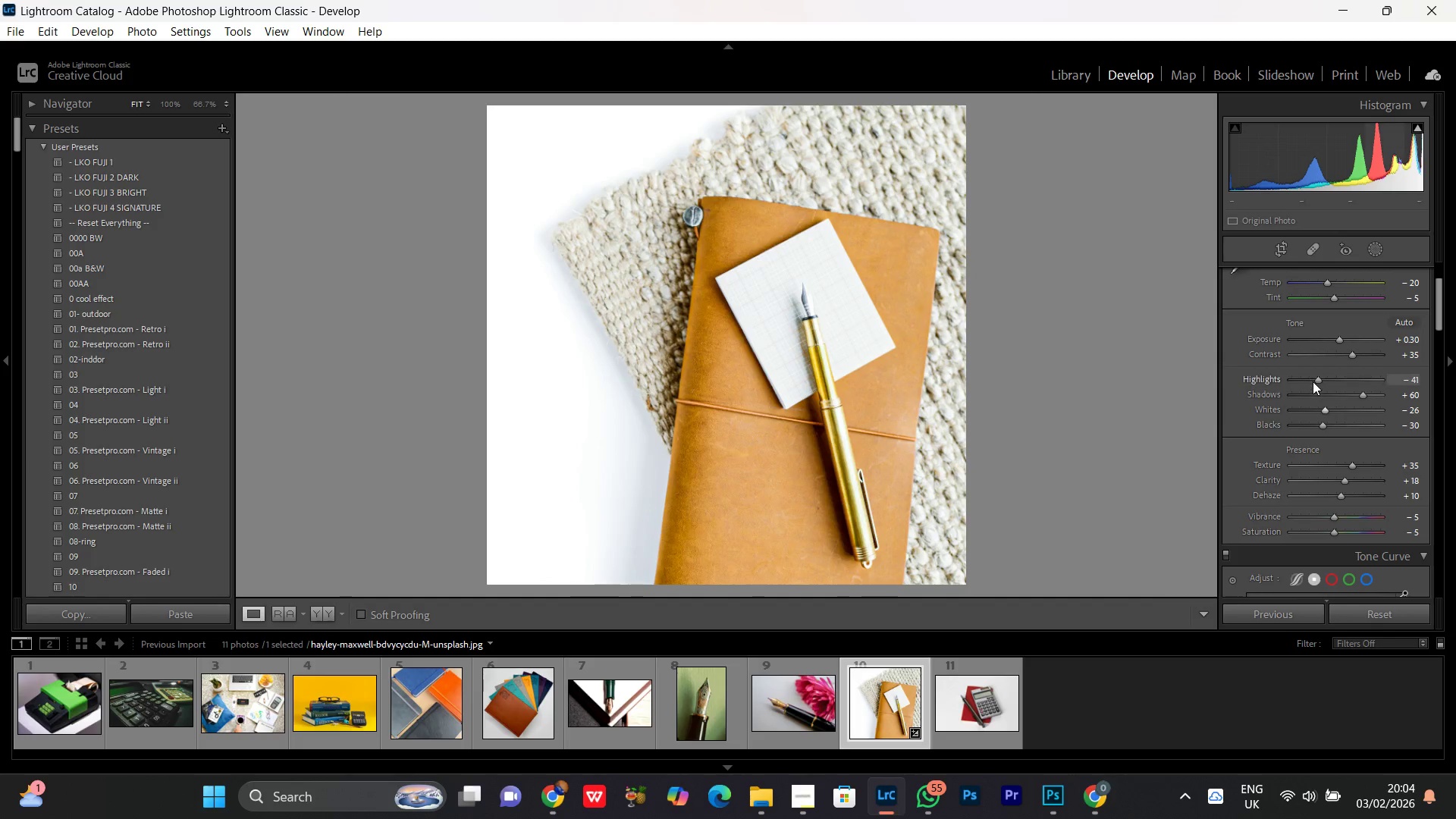 
left_click([1315, 380])
 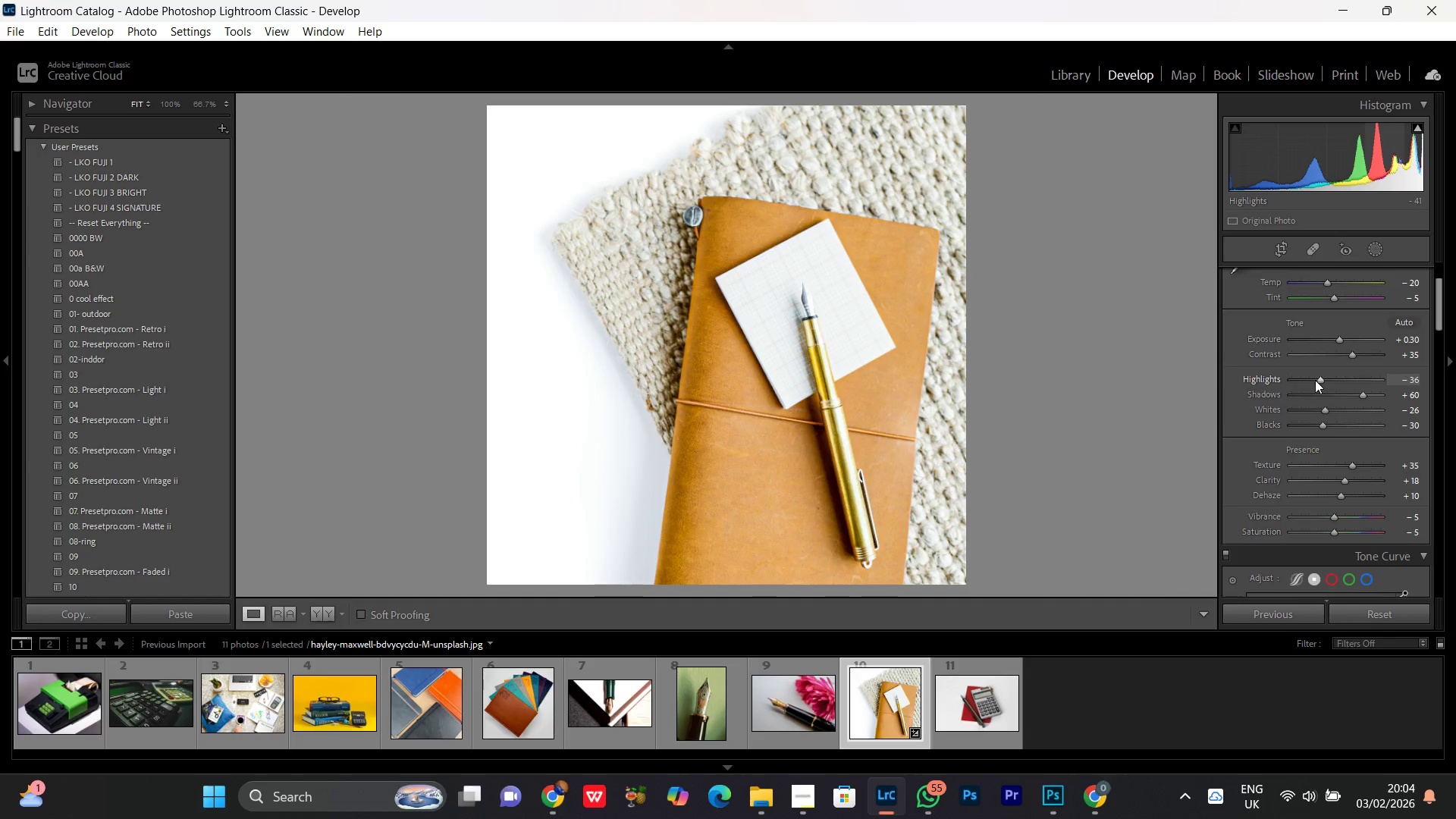 
scroll: coordinate [1315, 380], scroll_direction: up, amount: 2.0
 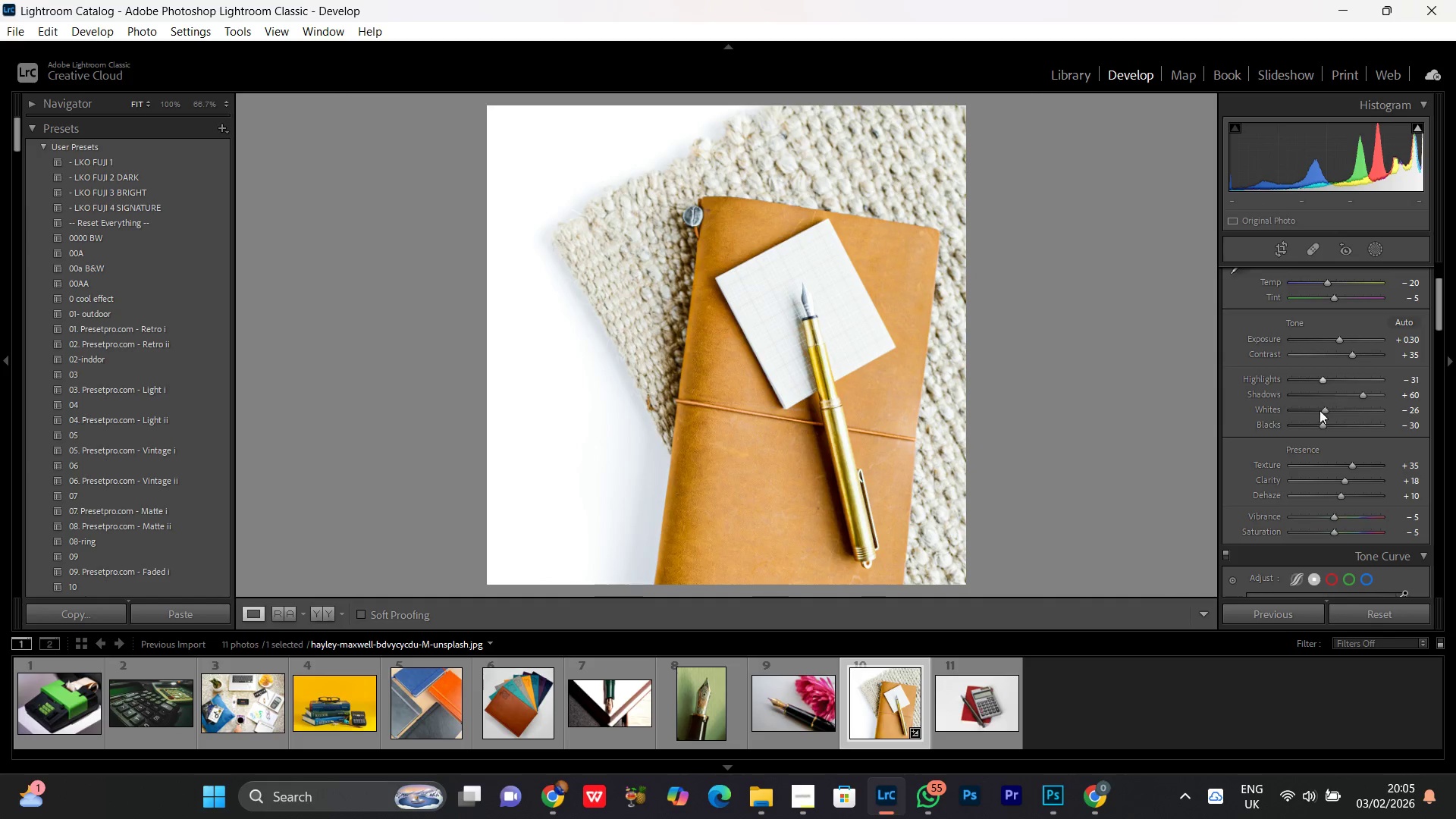 
left_click([1326, 410])
 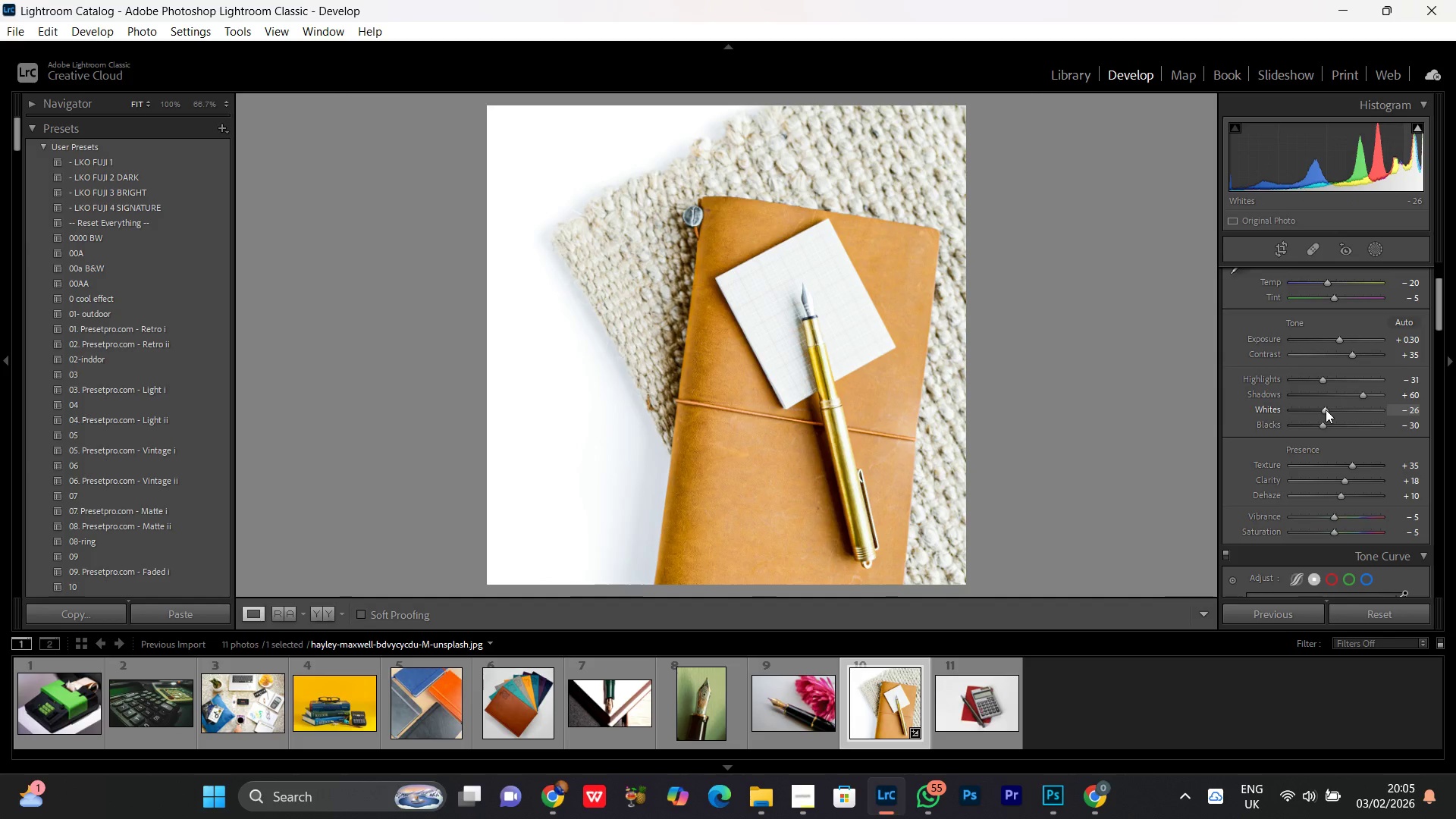 
scroll: coordinate [1326, 410], scroll_direction: none, amount: 0.0
 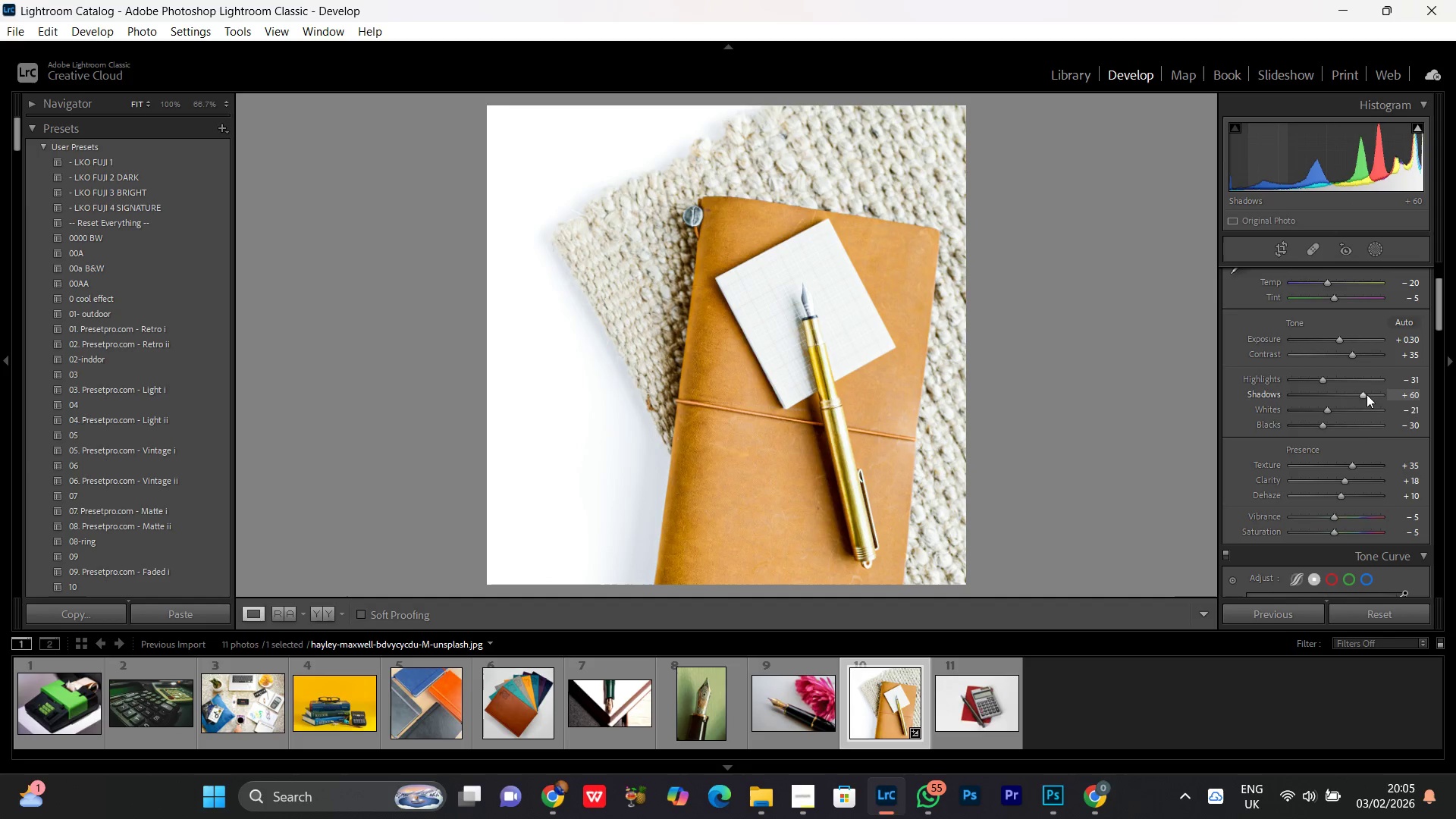 
left_click([1363, 396])
 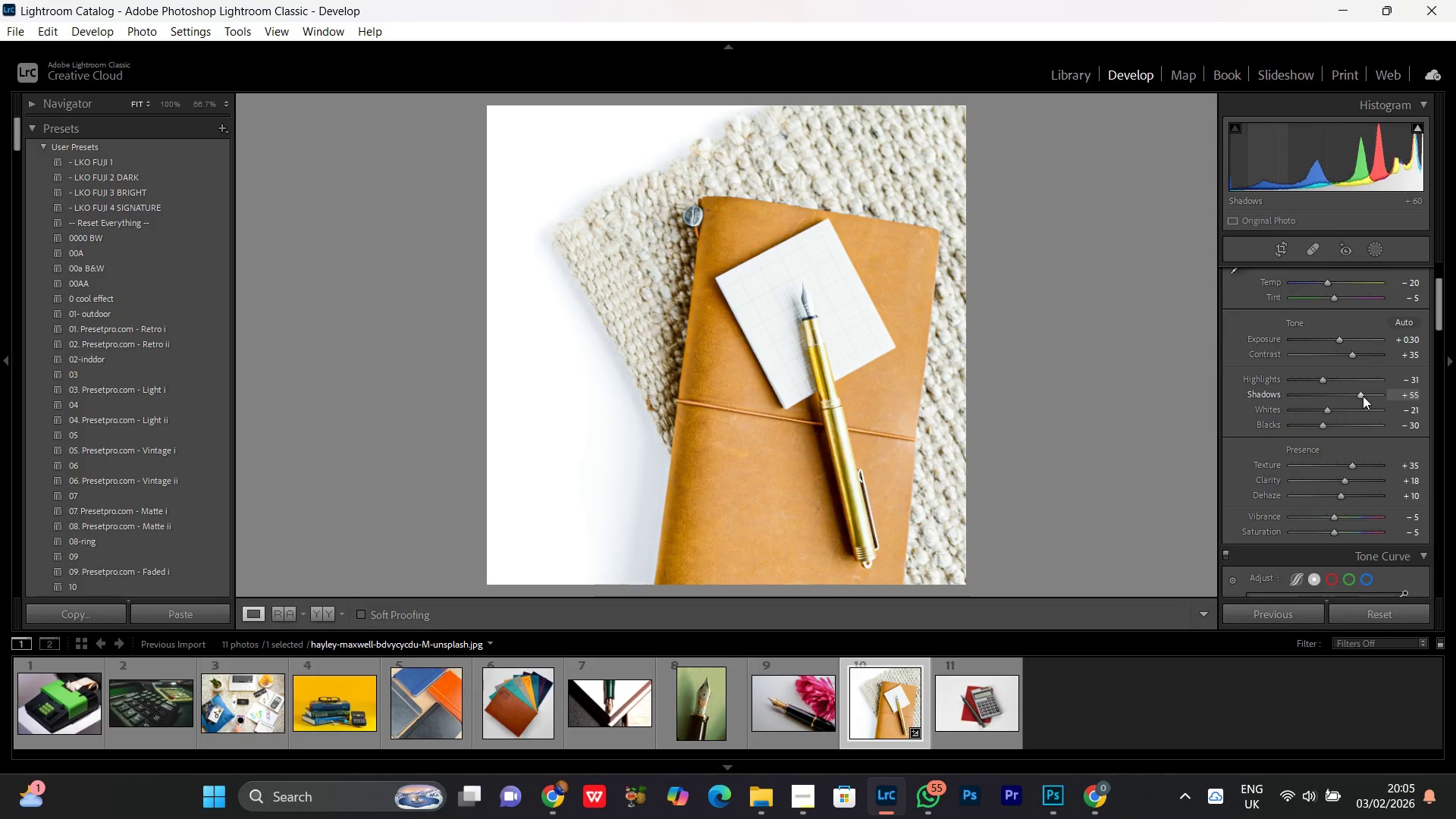 
scroll: coordinate [1363, 396], scroll_direction: down, amount: 1.0
 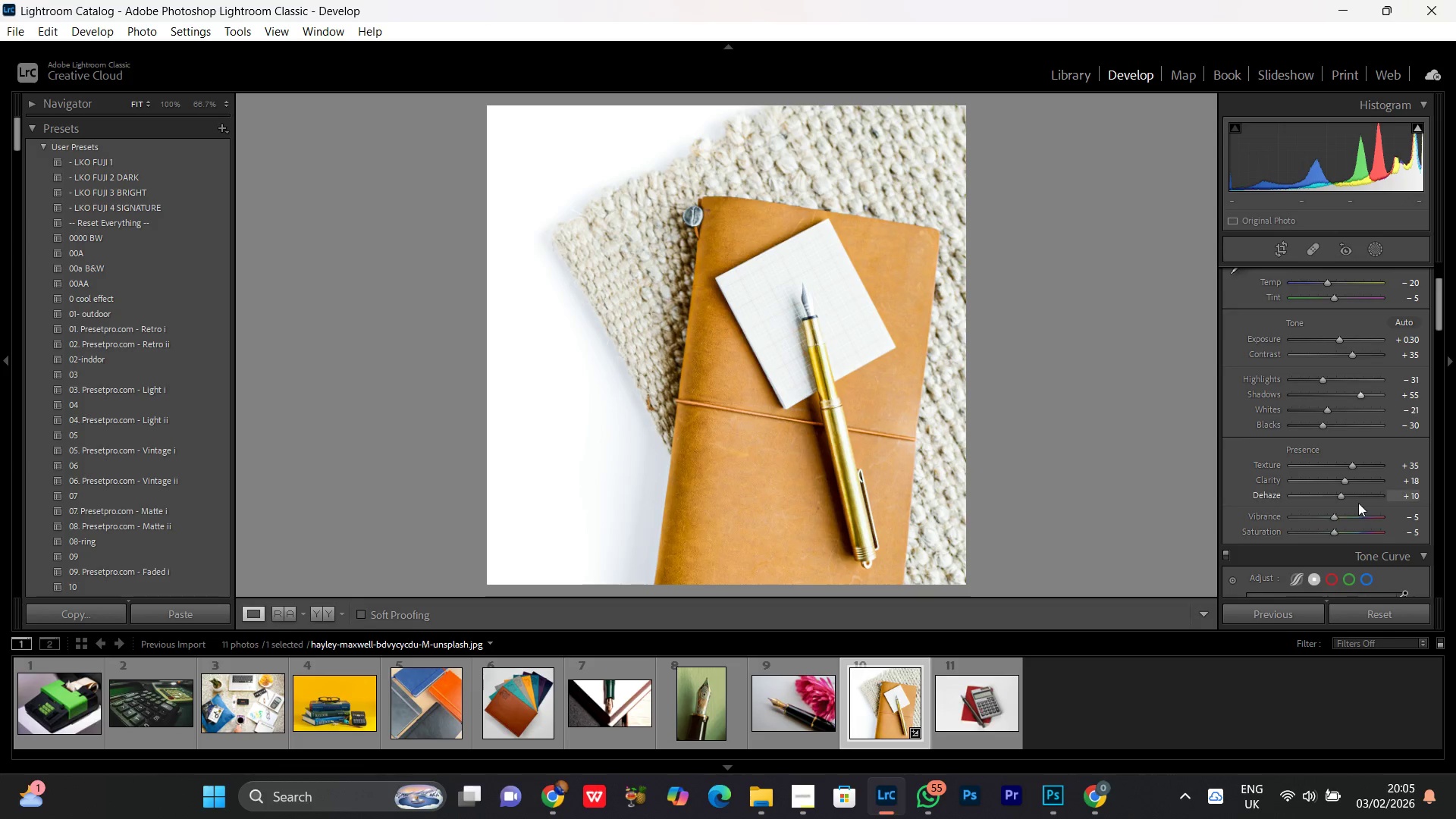 
scroll: coordinate [1357, 503], scroll_direction: none, amount: 0.0
 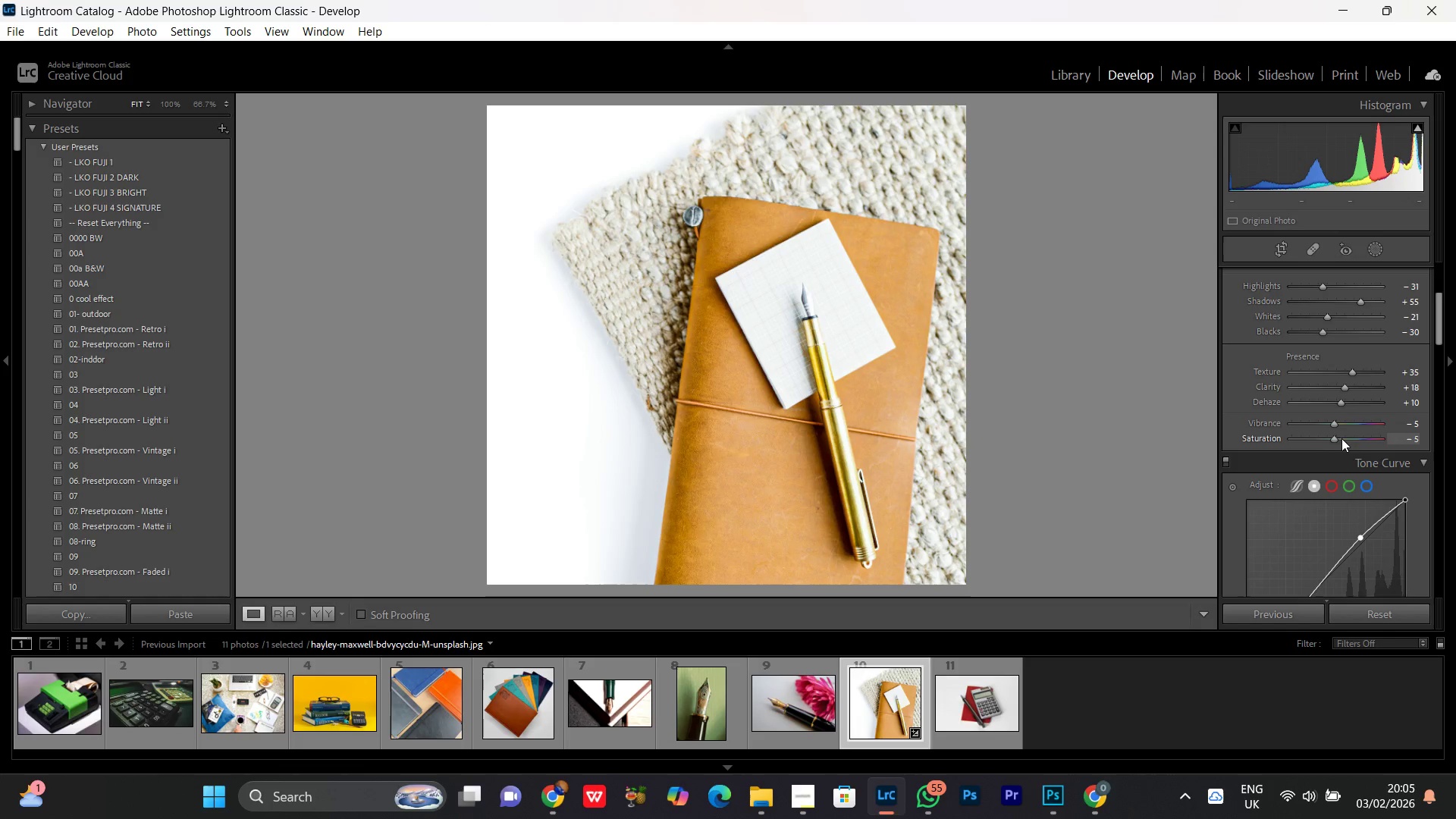 
scroll: coordinate [1345, 477], scroll_direction: down, amount: 6.0
 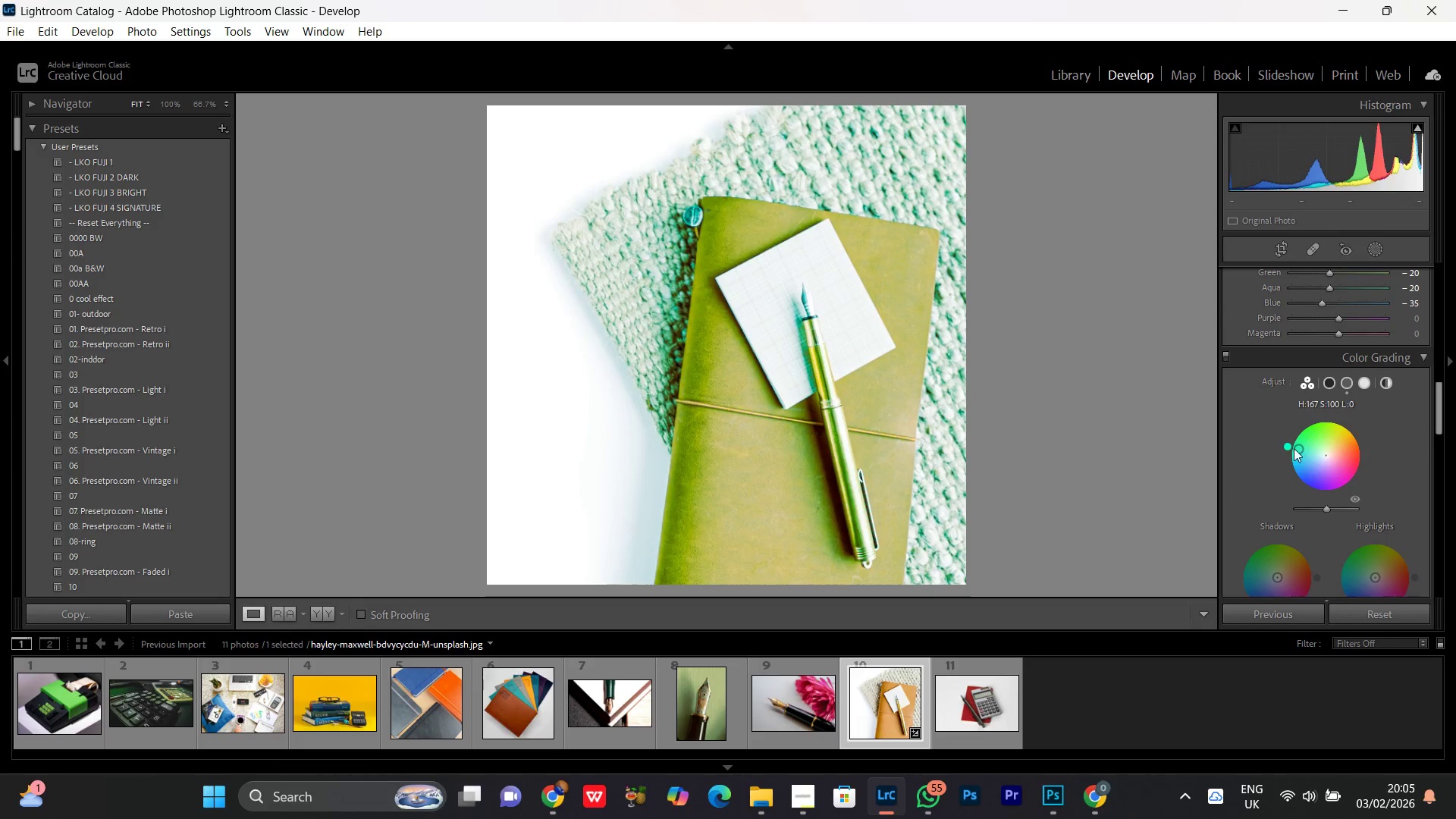 
left_click_drag(start_coordinate=[1300, 451], to_coordinate=[1315, 460])
 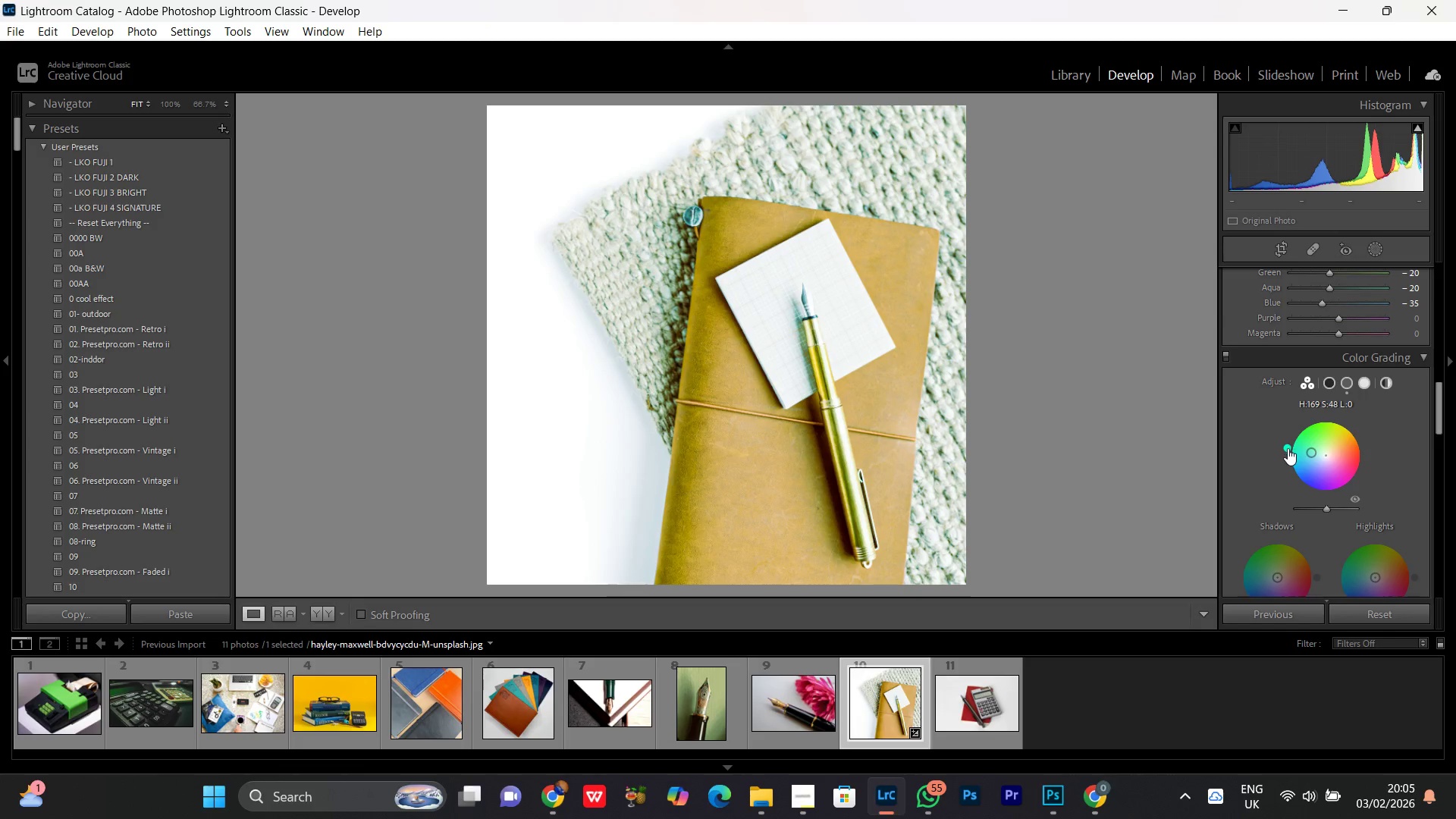 
left_click_drag(start_coordinate=[1288, 448], to_coordinate=[1298, 482])
 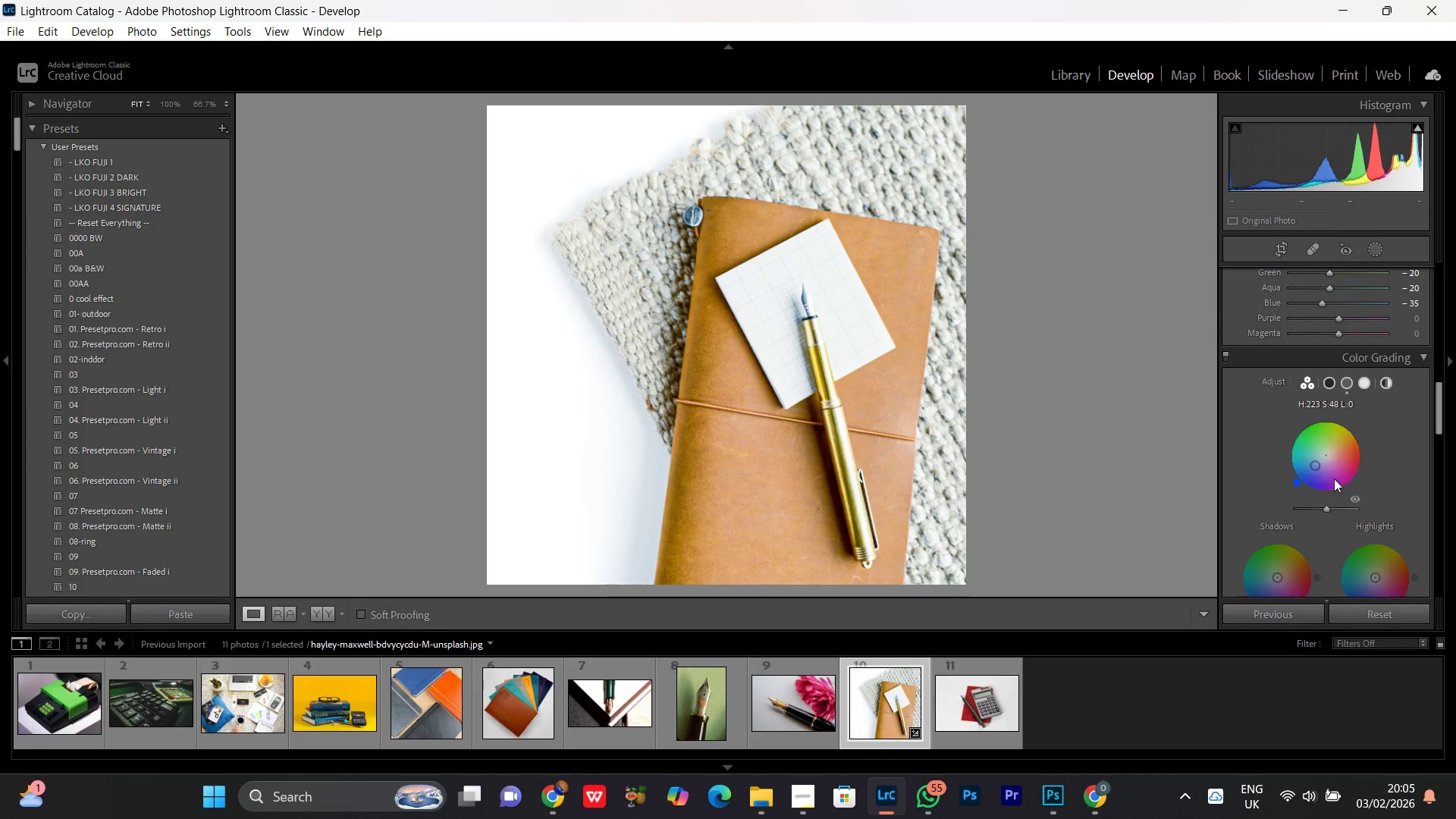 
scroll: coordinate [1330, 530], scroll_direction: down, amount: 1.0
 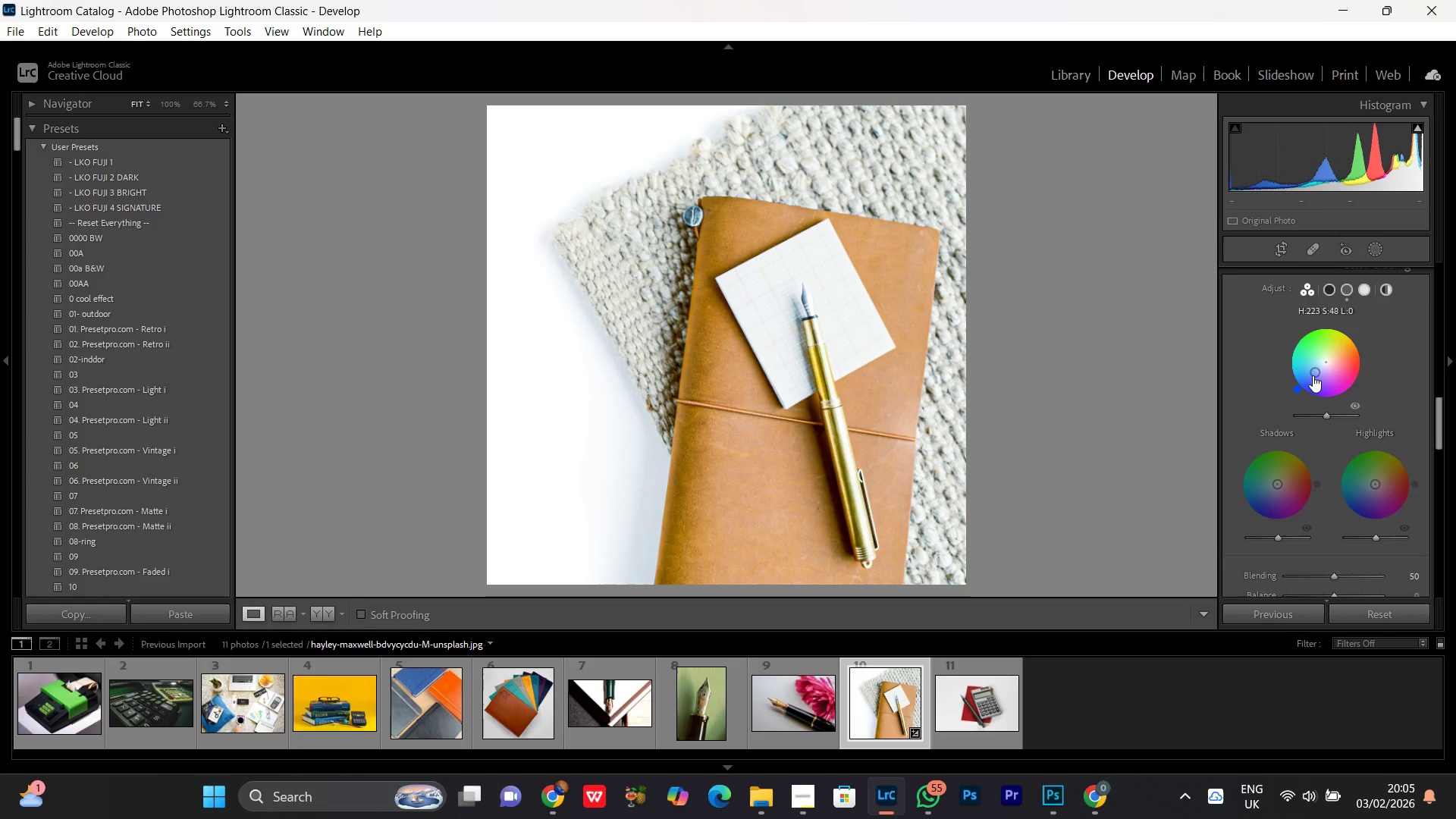 
left_click_drag(start_coordinate=[1314, 375], to_coordinate=[1322, 368])
 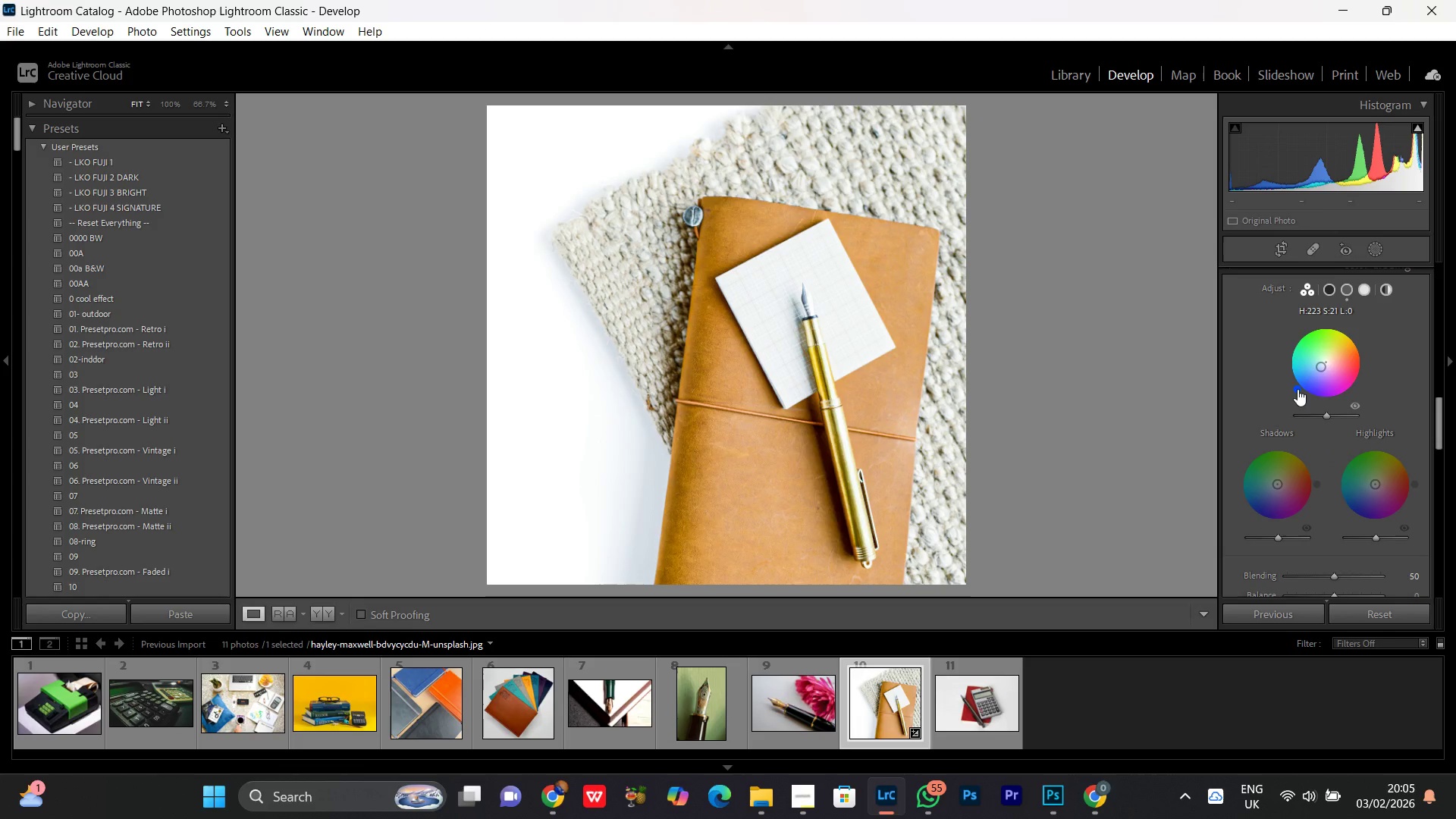 
left_click_drag(start_coordinate=[1298, 389], to_coordinate=[1298, 366])
 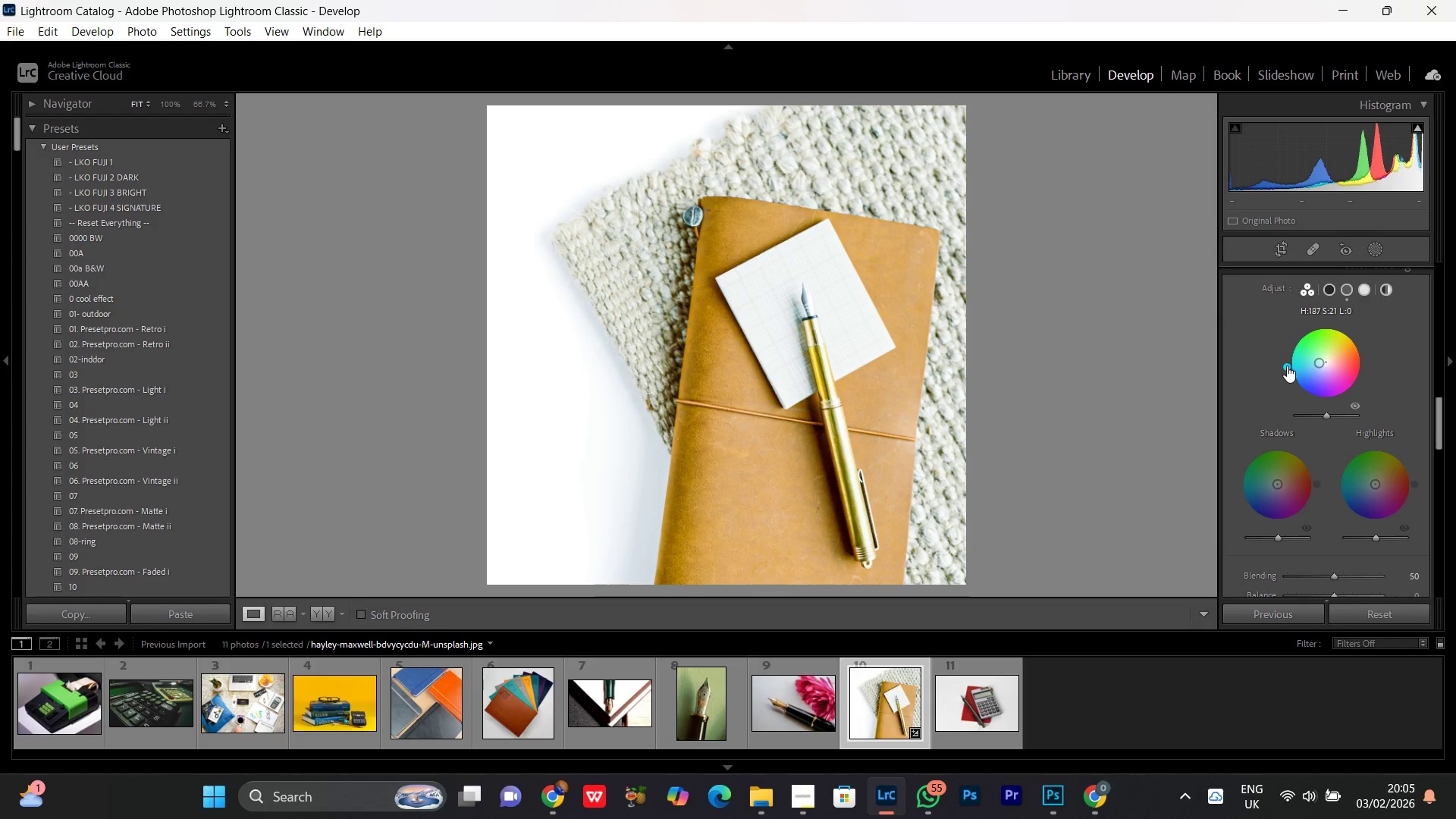 
wait(12.22)
 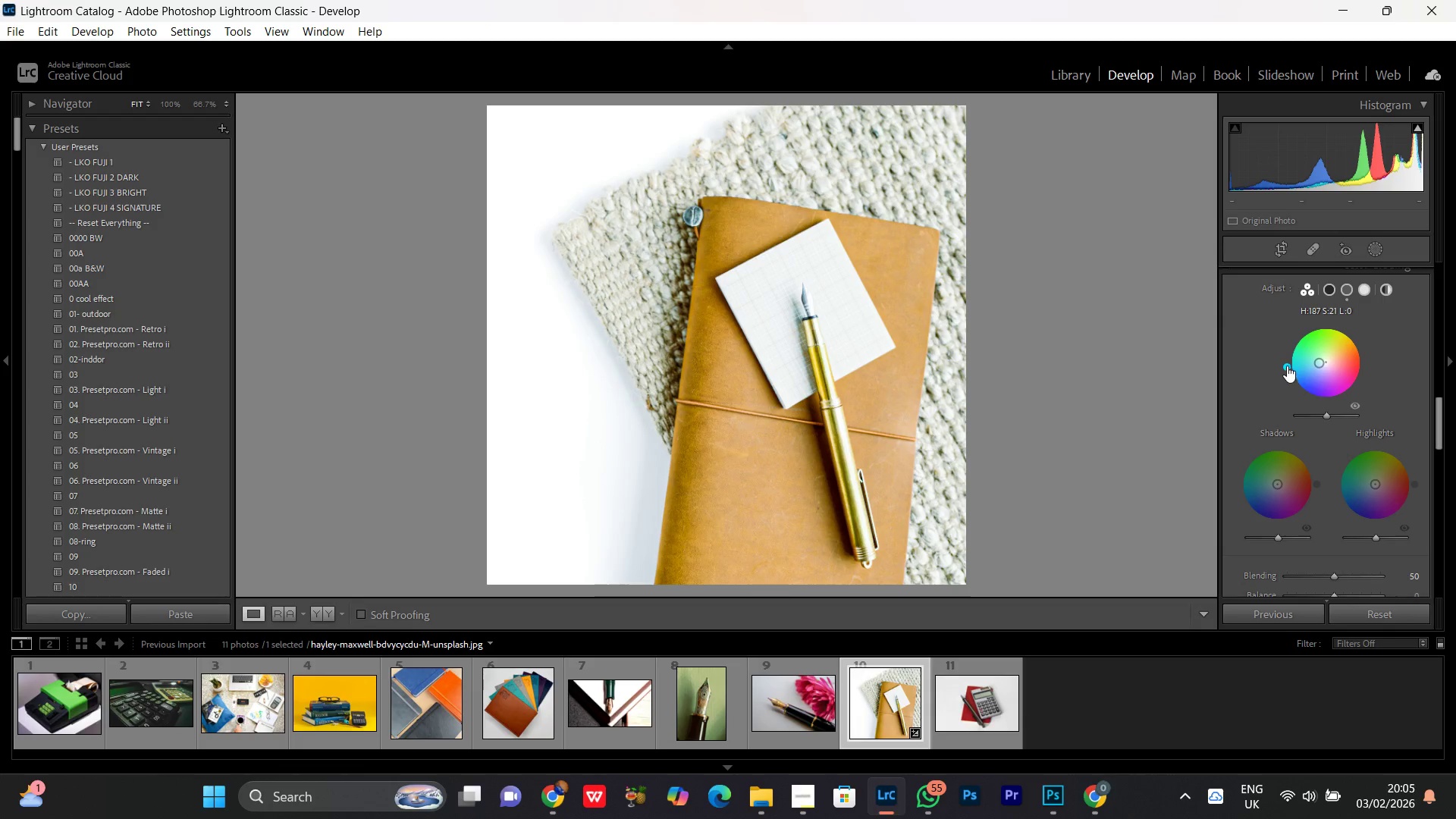 
left_click_drag(start_coordinate=[1411, 476], to_coordinate=[1362, 482])
 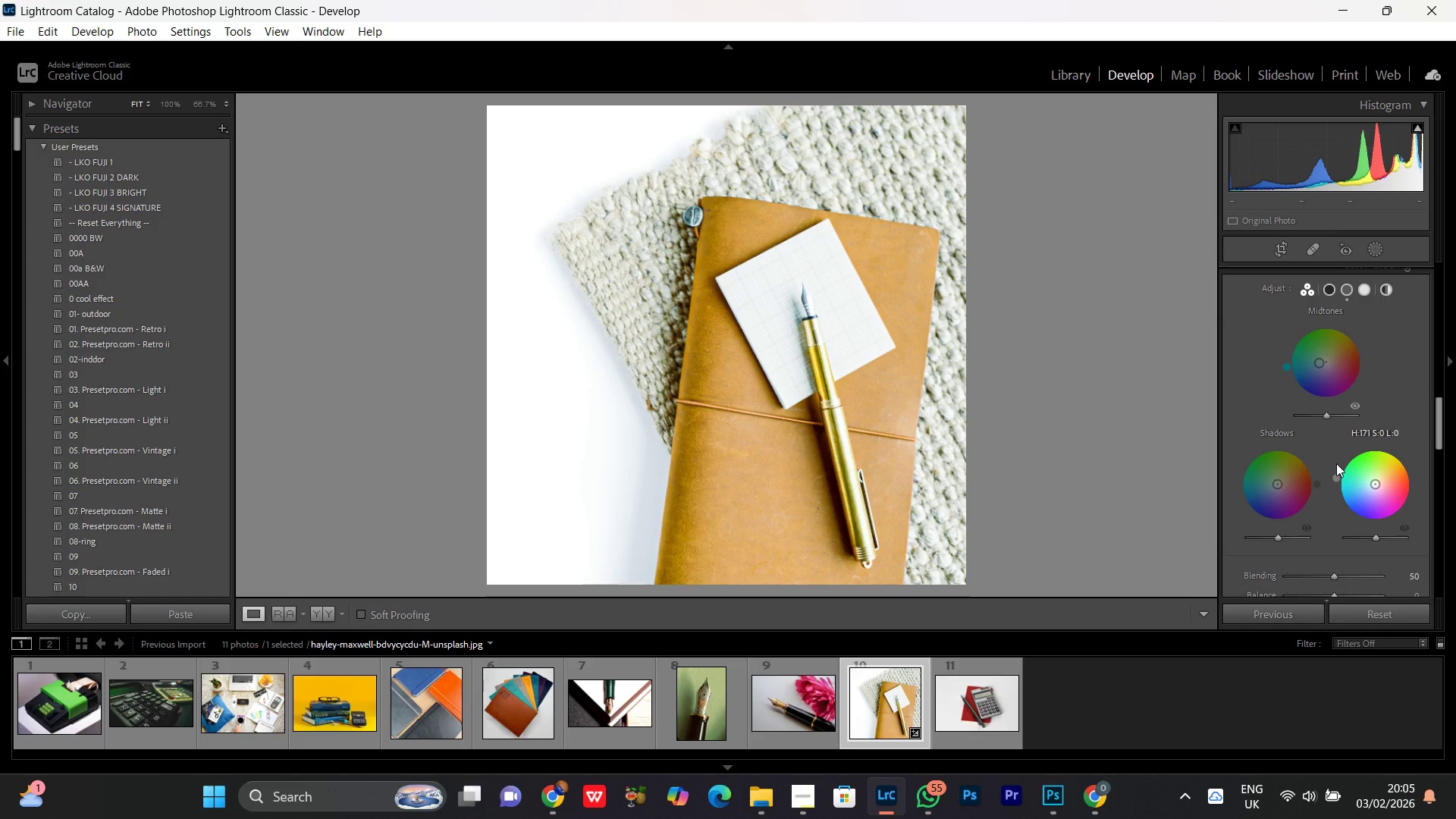 
wait(10.36)
 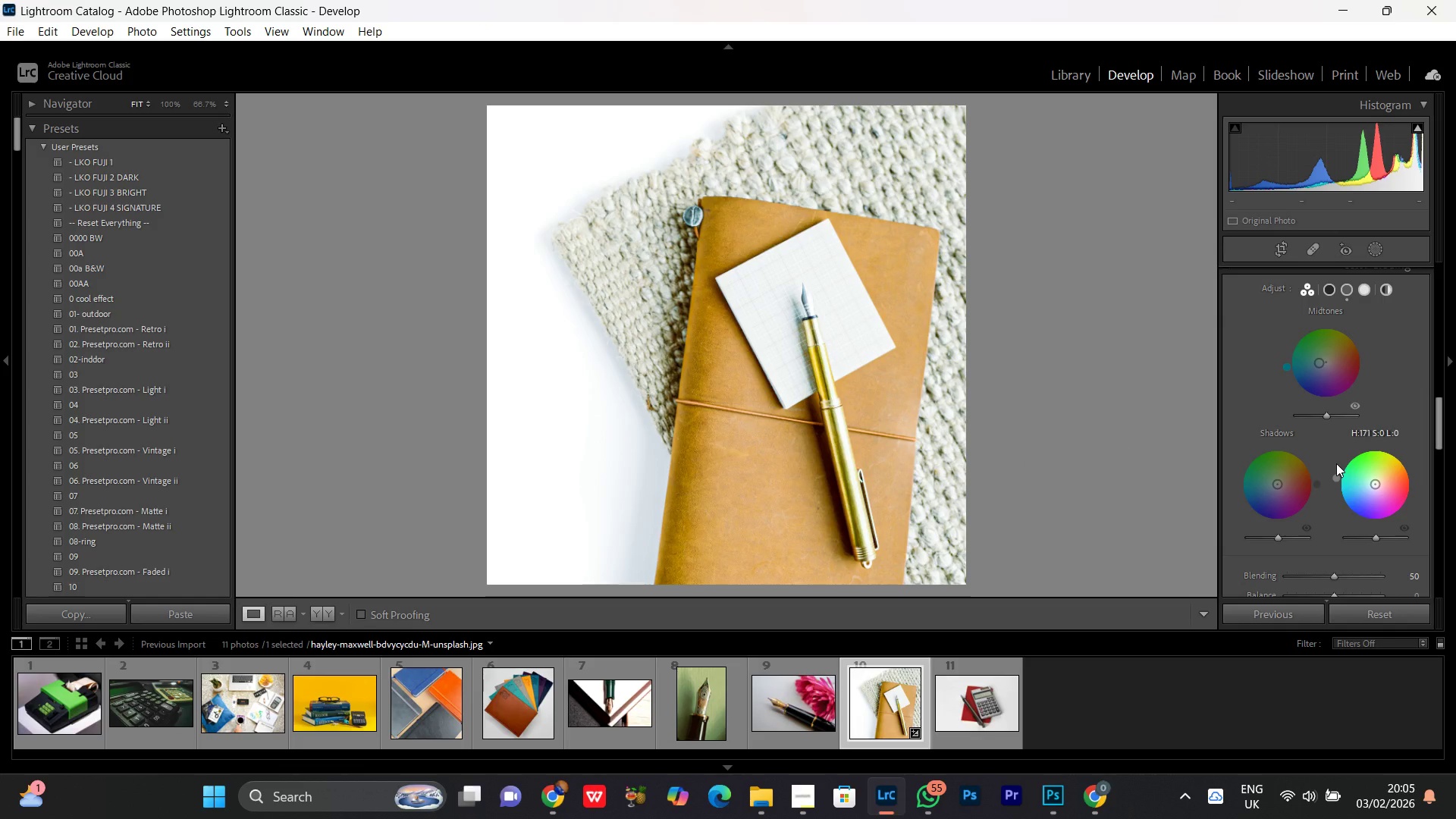 
left_click_drag(start_coordinate=[1374, 487], to_coordinate=[1372, 482])
 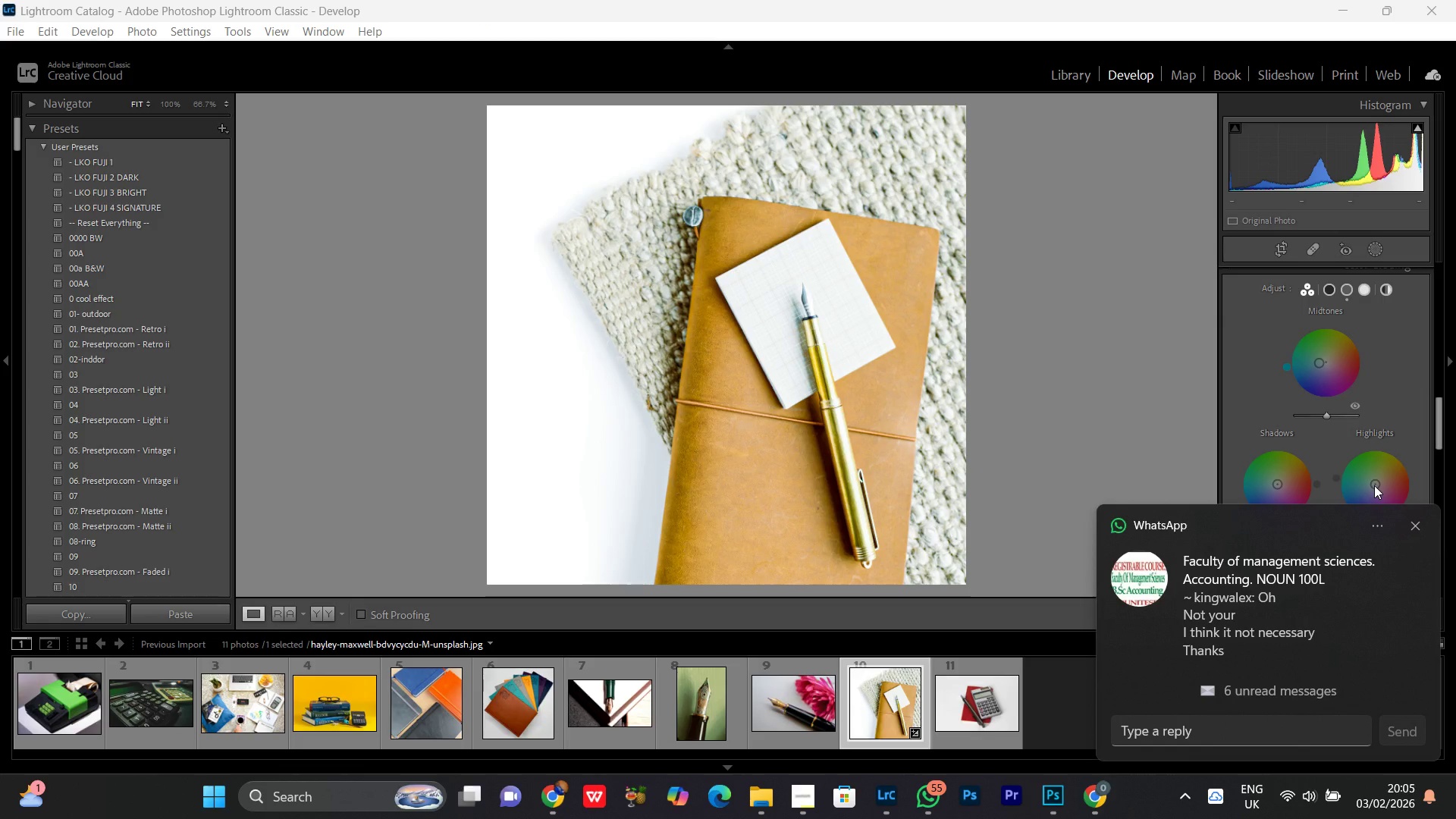 
left_click_drag(start_coordinate=[1372, 485], to_coordinate=[1366, 485])
 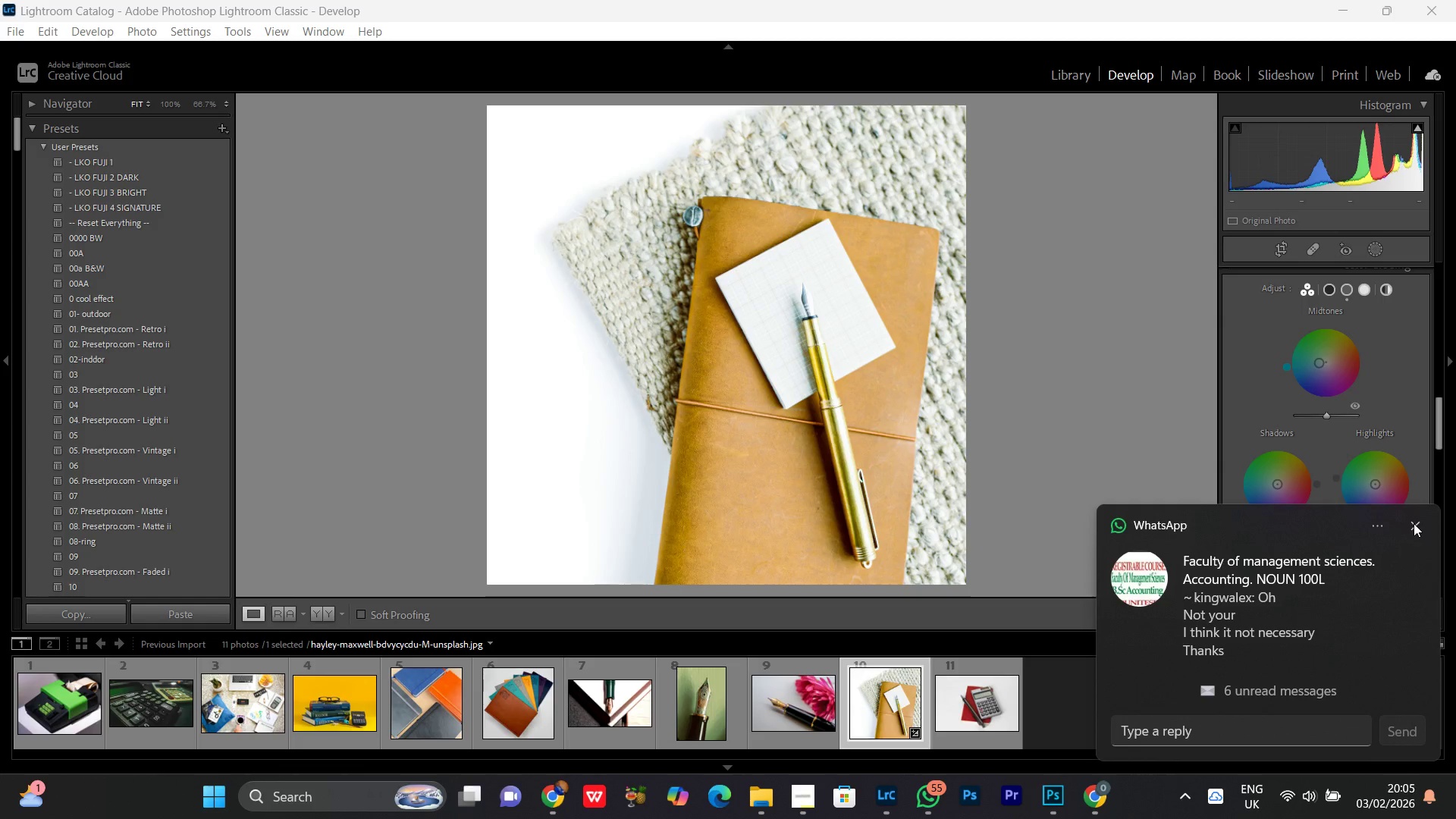 
left_click([1413, 526])
 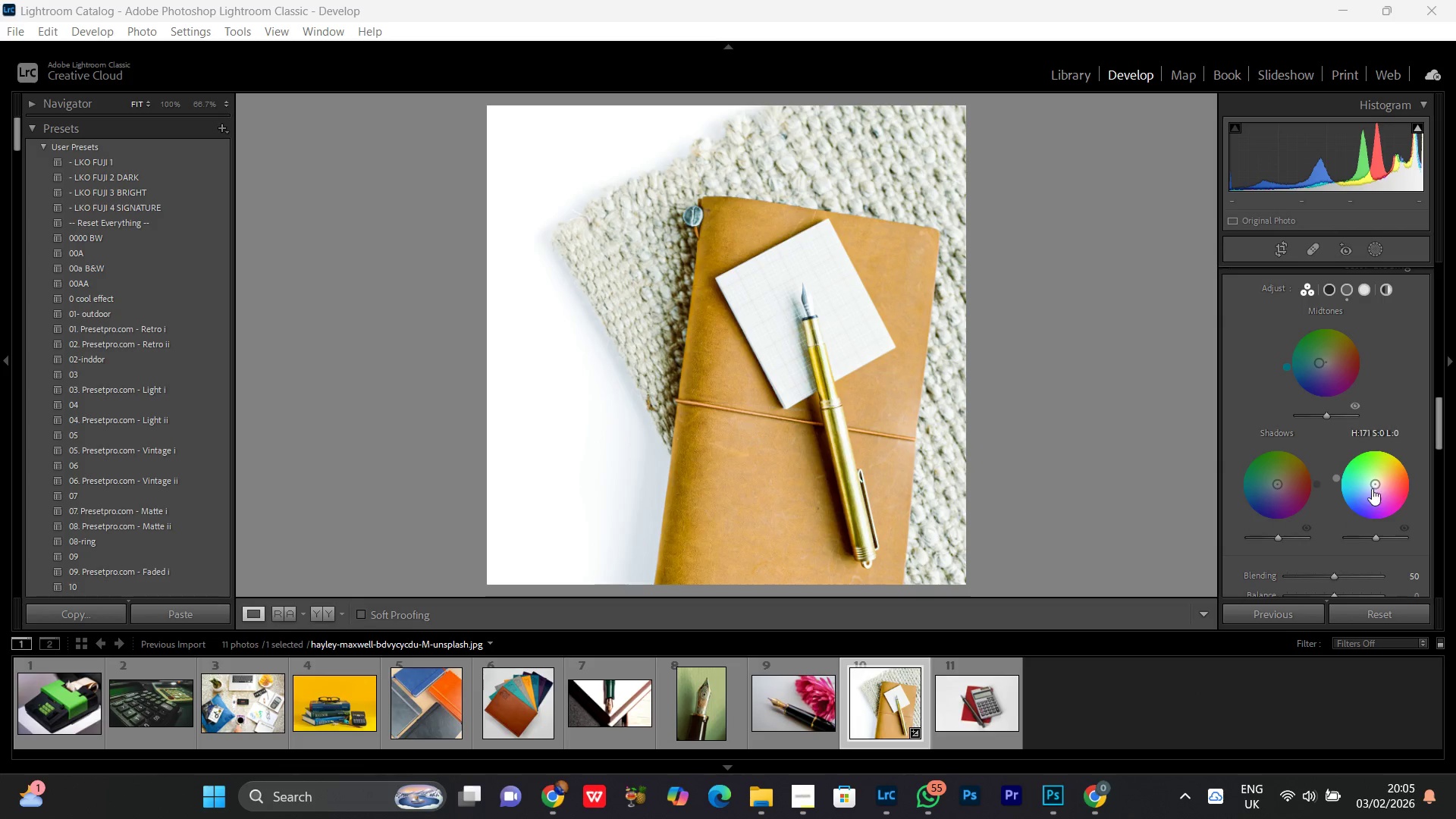 
left_click_drag(start_coordinate=[1372, 483], to_coordinate=[1373, 488])
 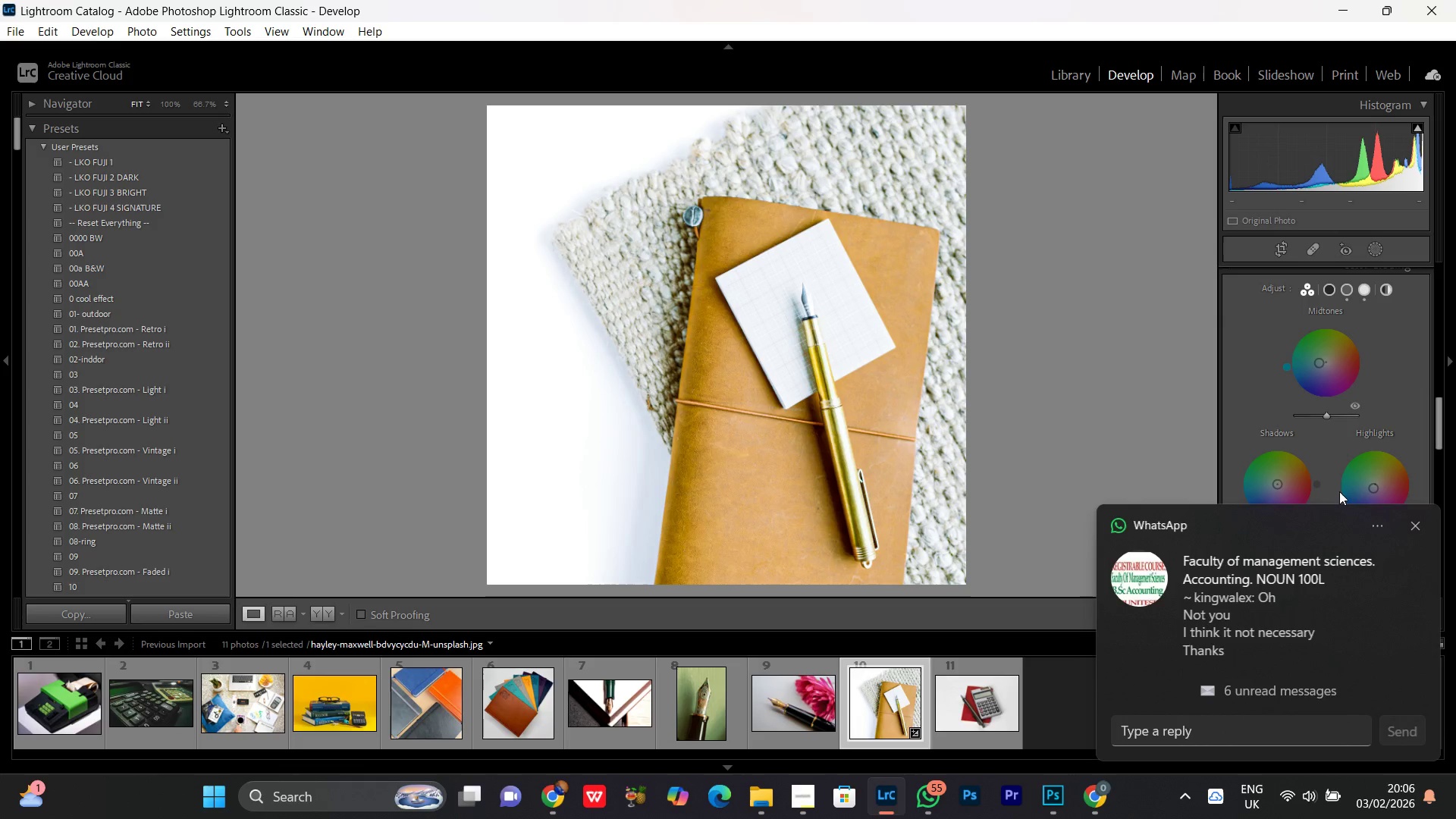 
double_click([937, 378])
 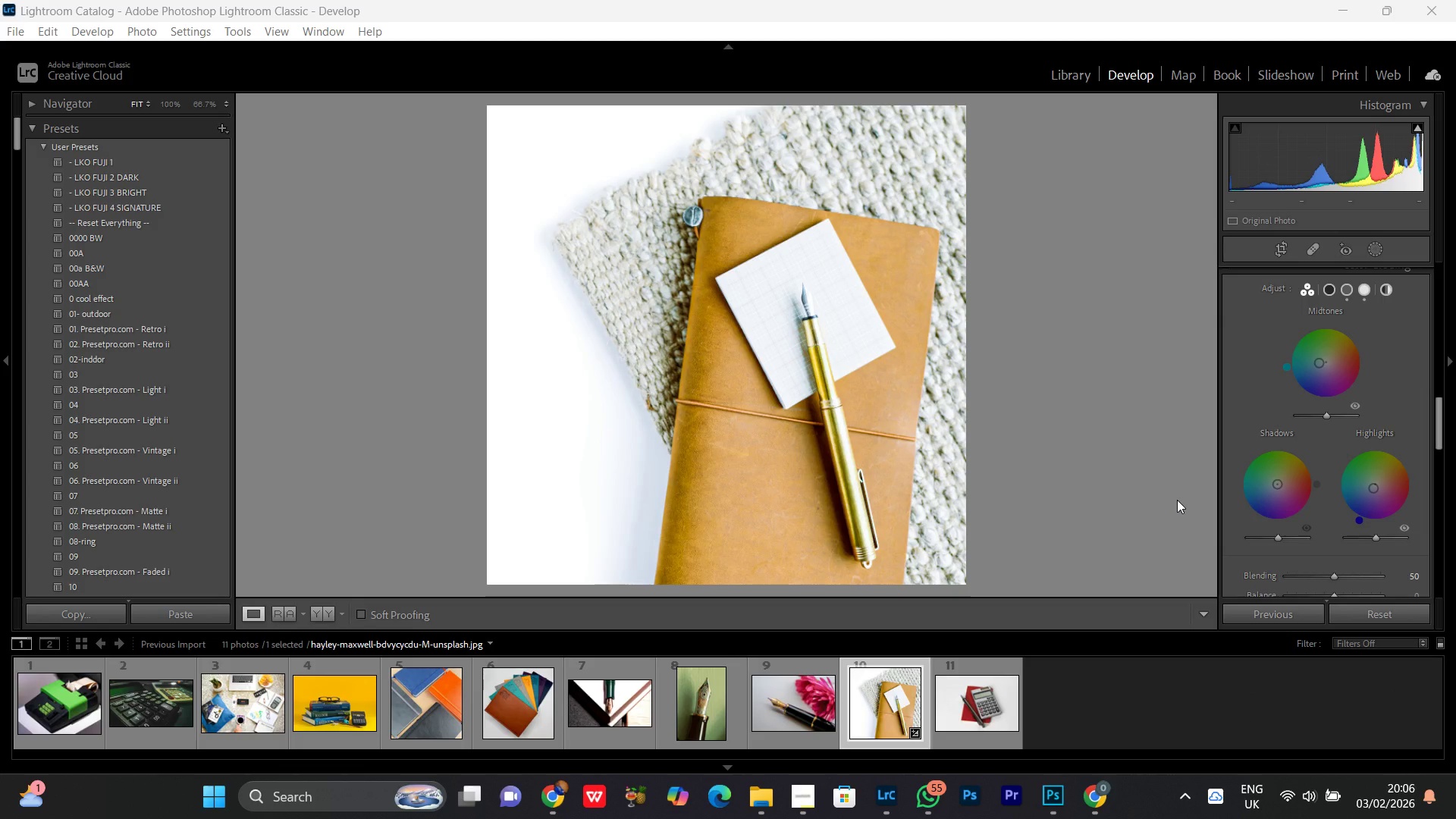 
wait(13.01)
 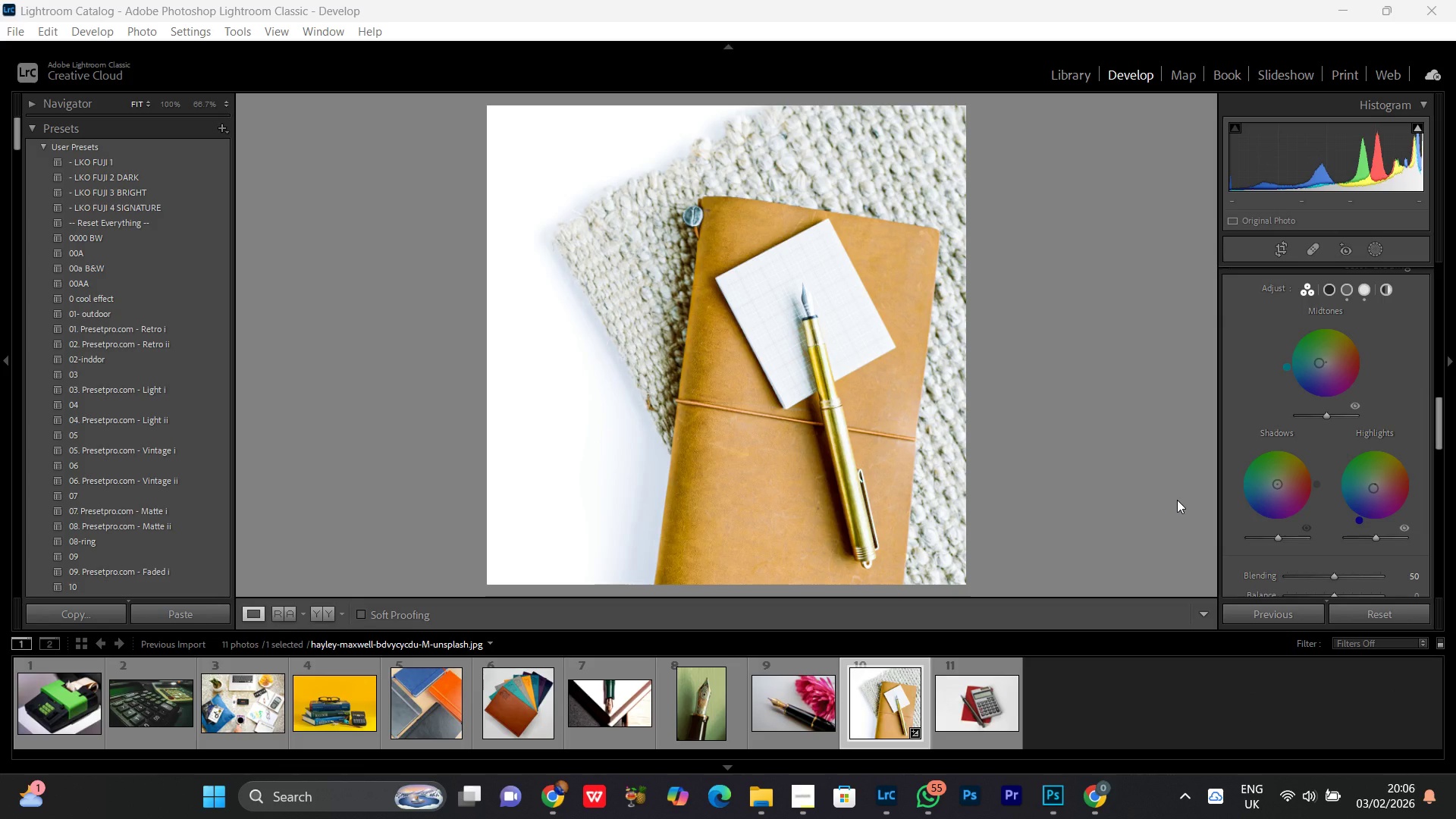 
left_click_drag(start_coordinate=[1356, 522], to_coordinate=[1412, 451])
 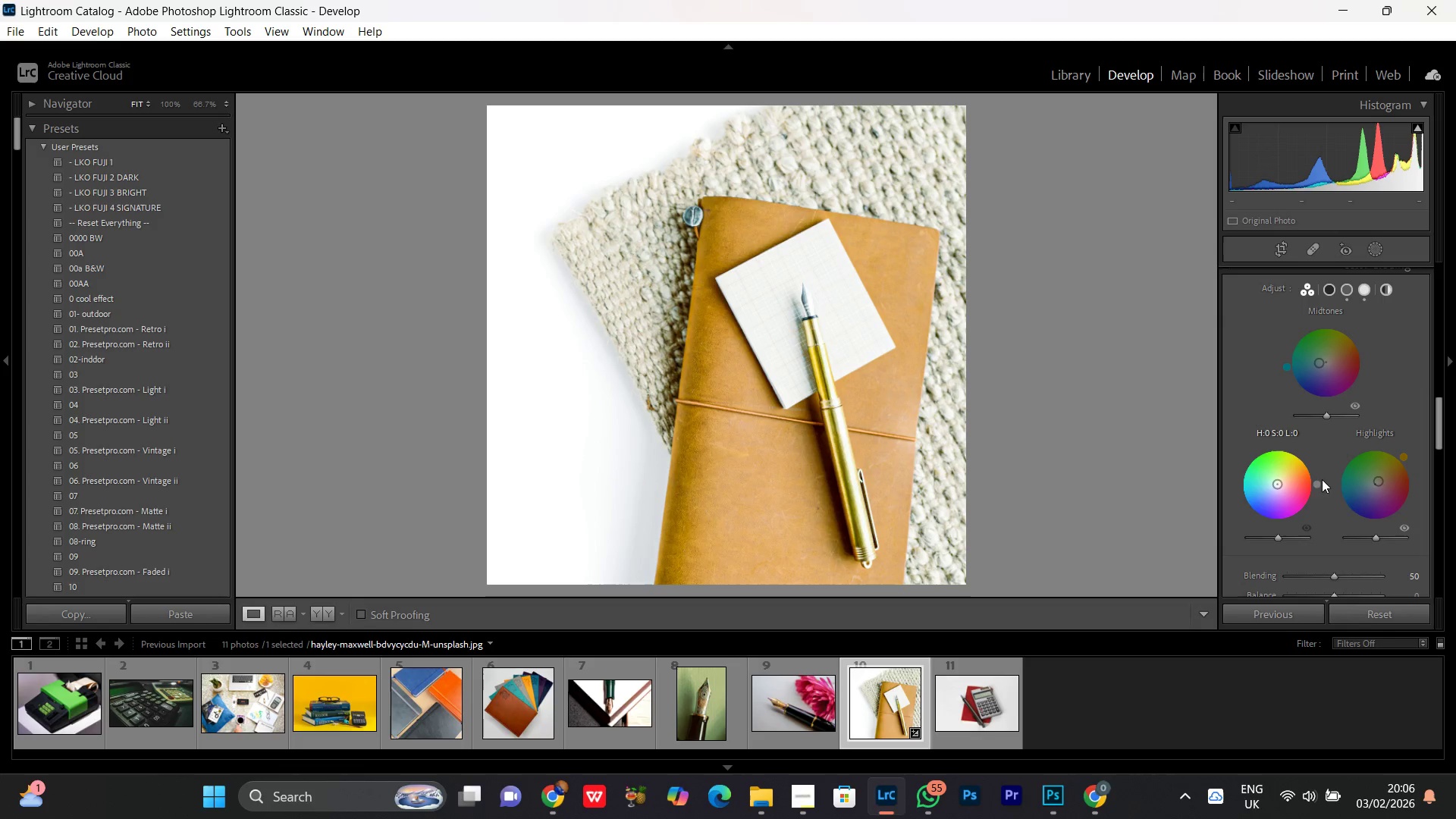 
left_click_drag(start_coordinate=[1313, 483], to_coordinate=[1271, 490])
 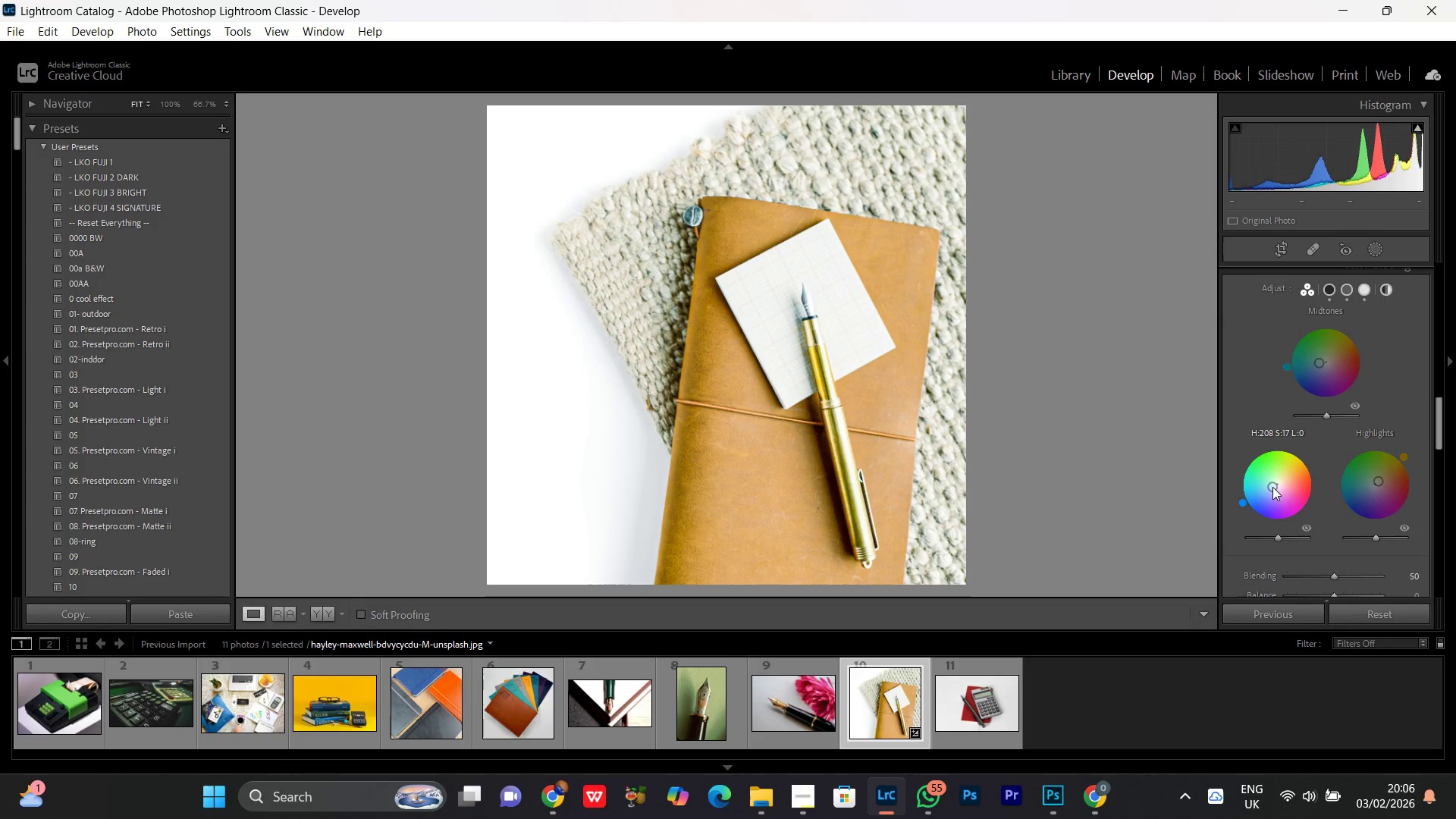 
scroll: coordinate [1244, 349], scroll_direction: none, amount: 0.0
 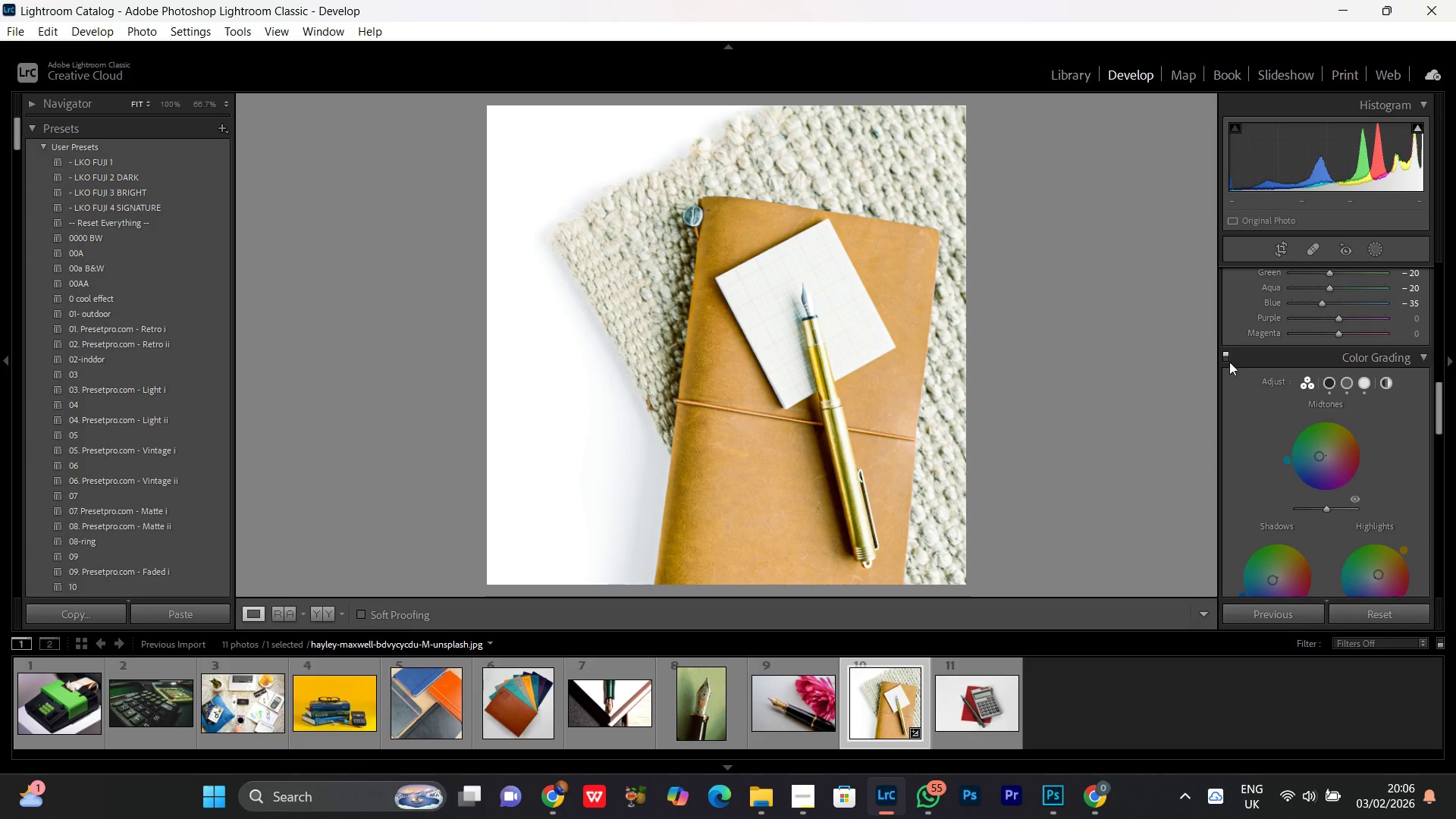 
left_click([1227, 357])
 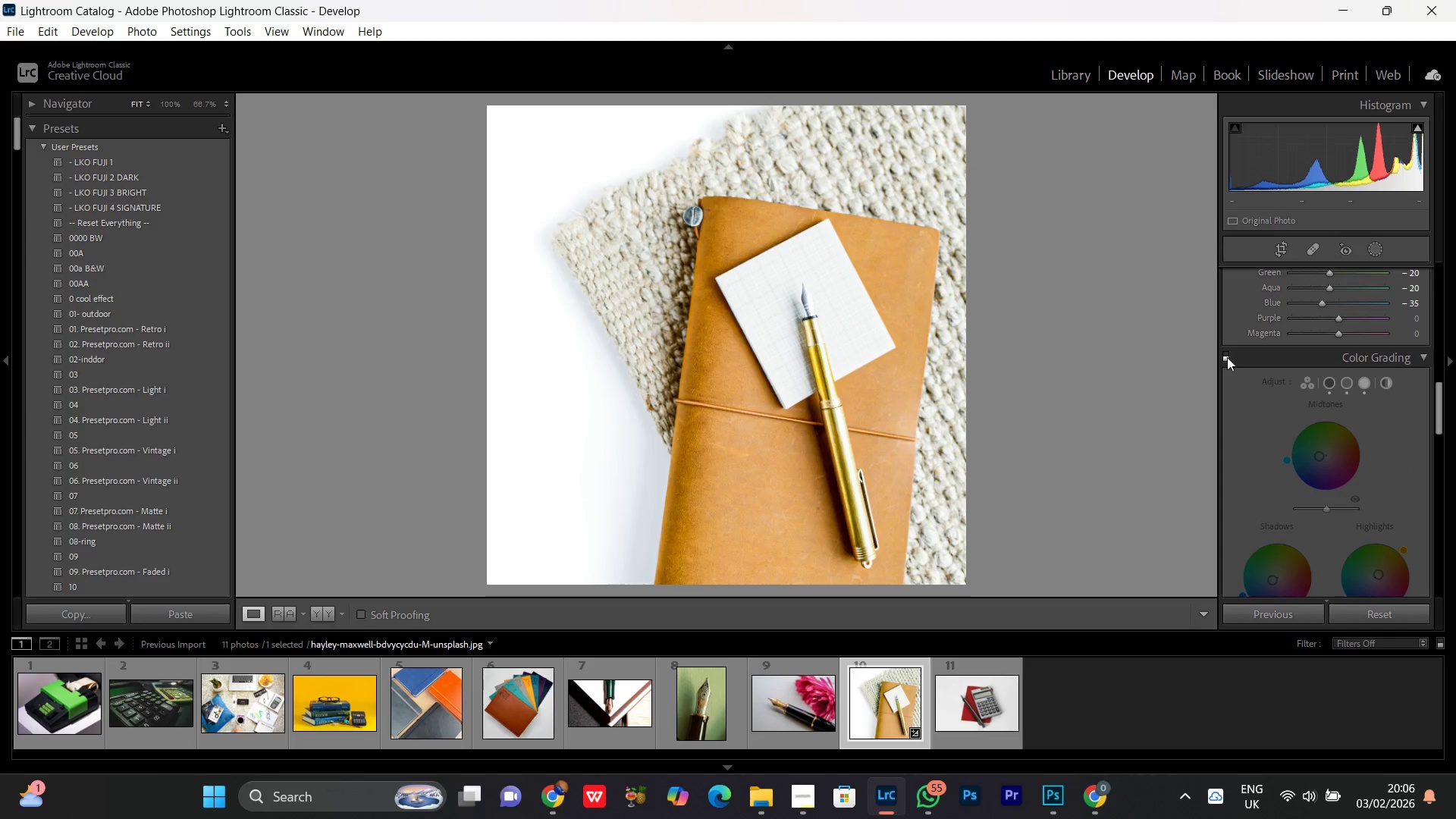 
left_click([1227, 357])
 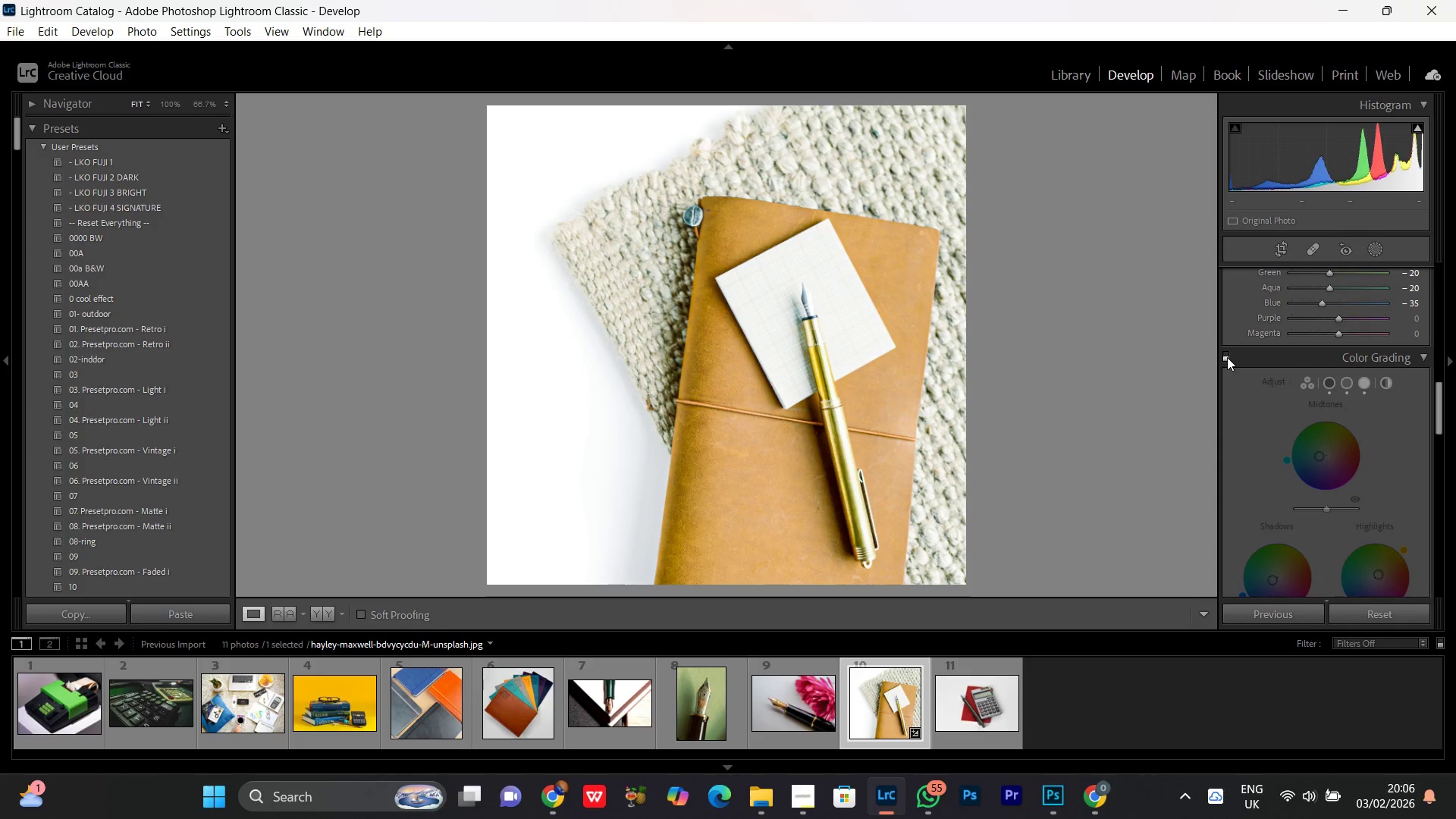 
double_click([1227, 357])
 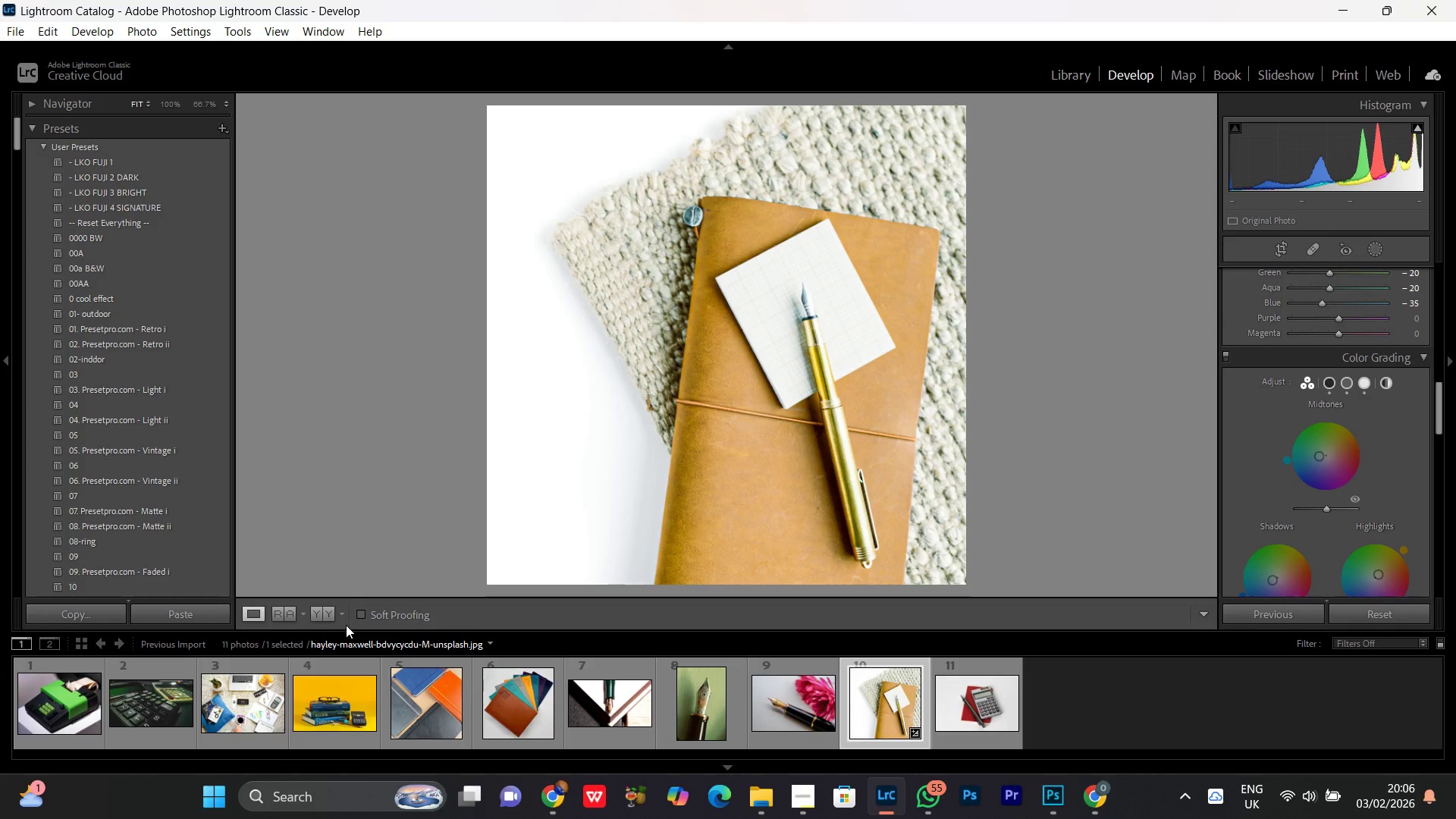 
left_click([322, 613])
 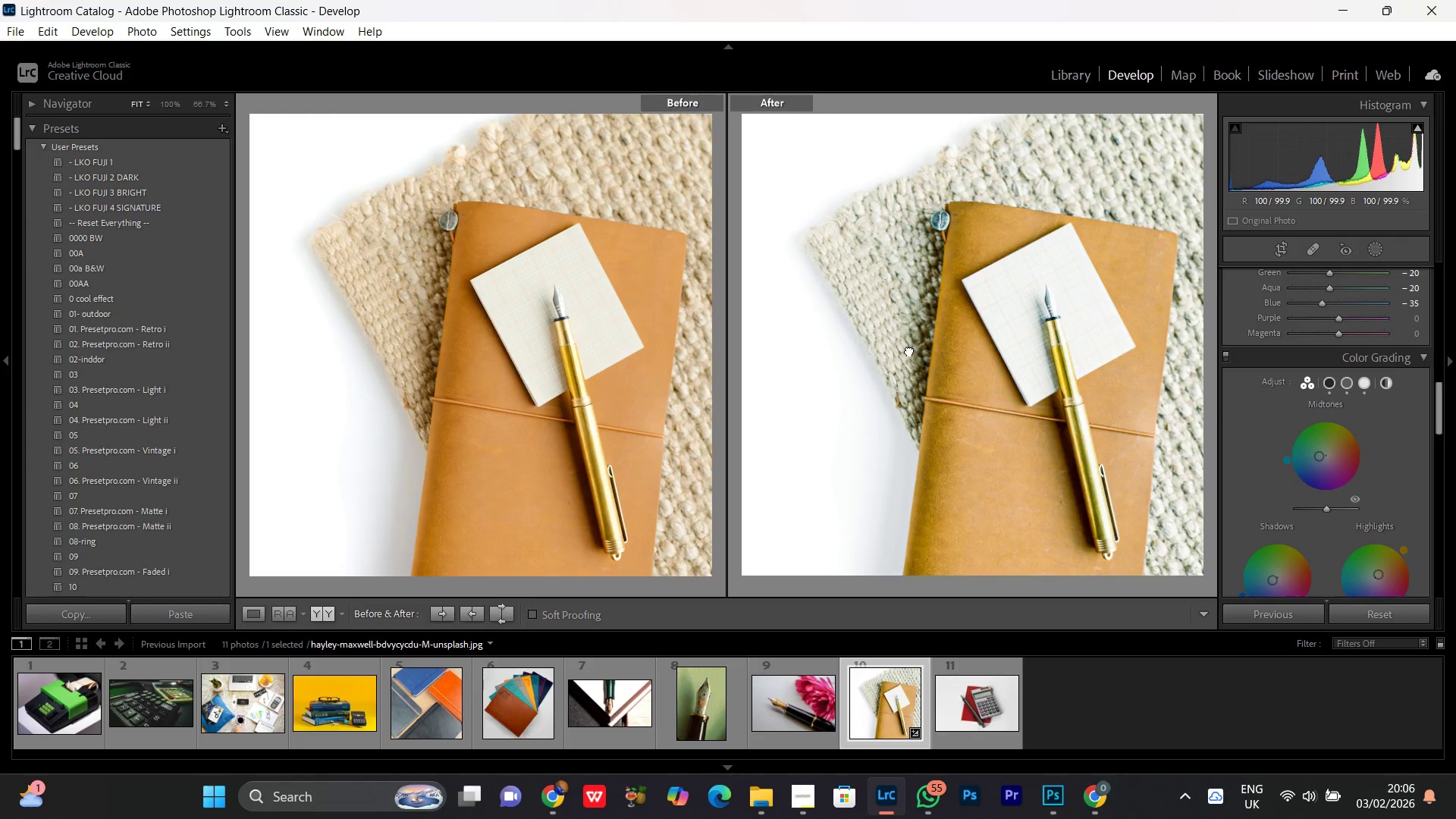 
double_click([910, 354])
 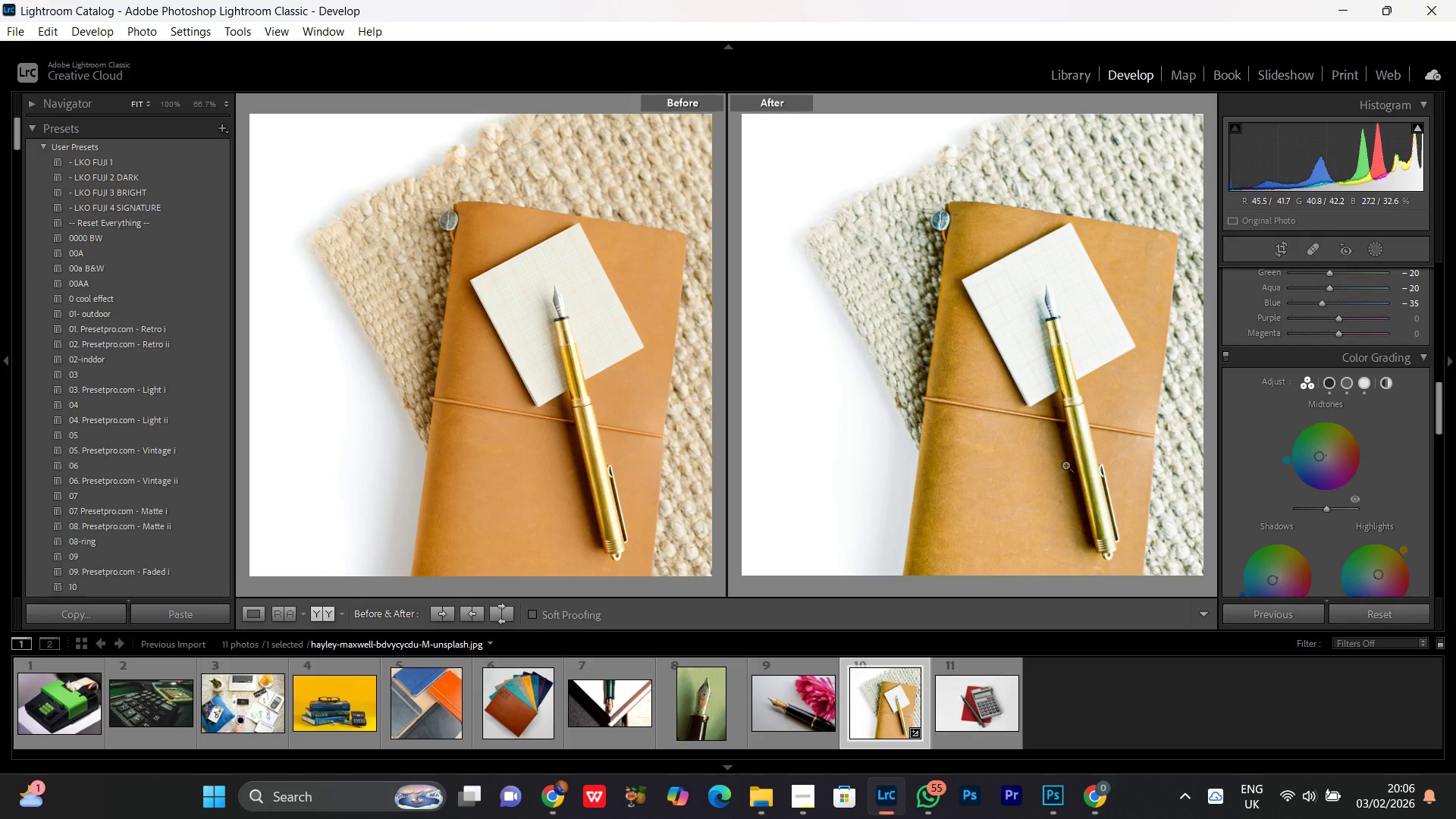 
scroll: coordinate [1313, 419], scroll_direction: up, amount: 9.0
 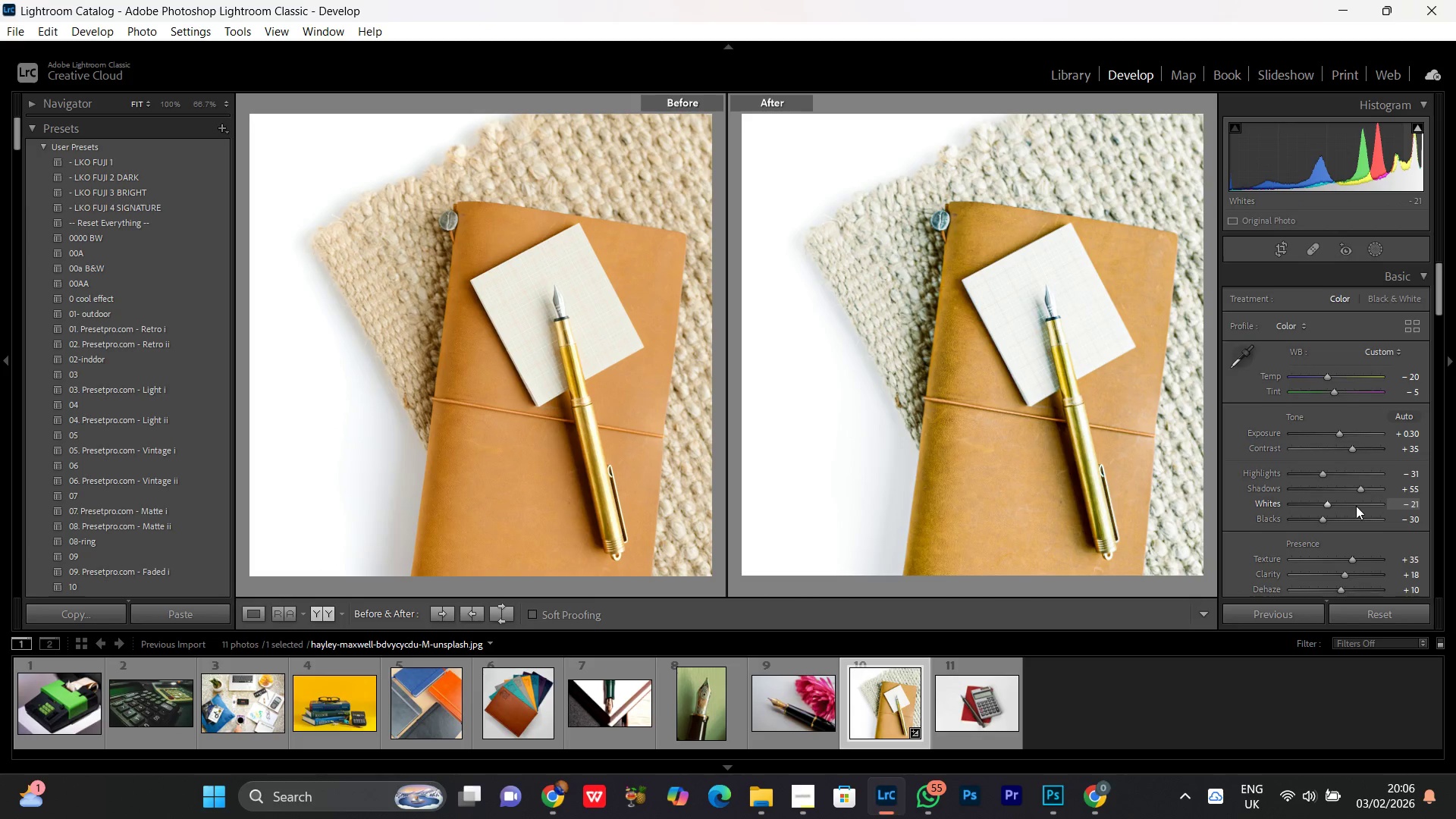 
left_click([1356, 506])
 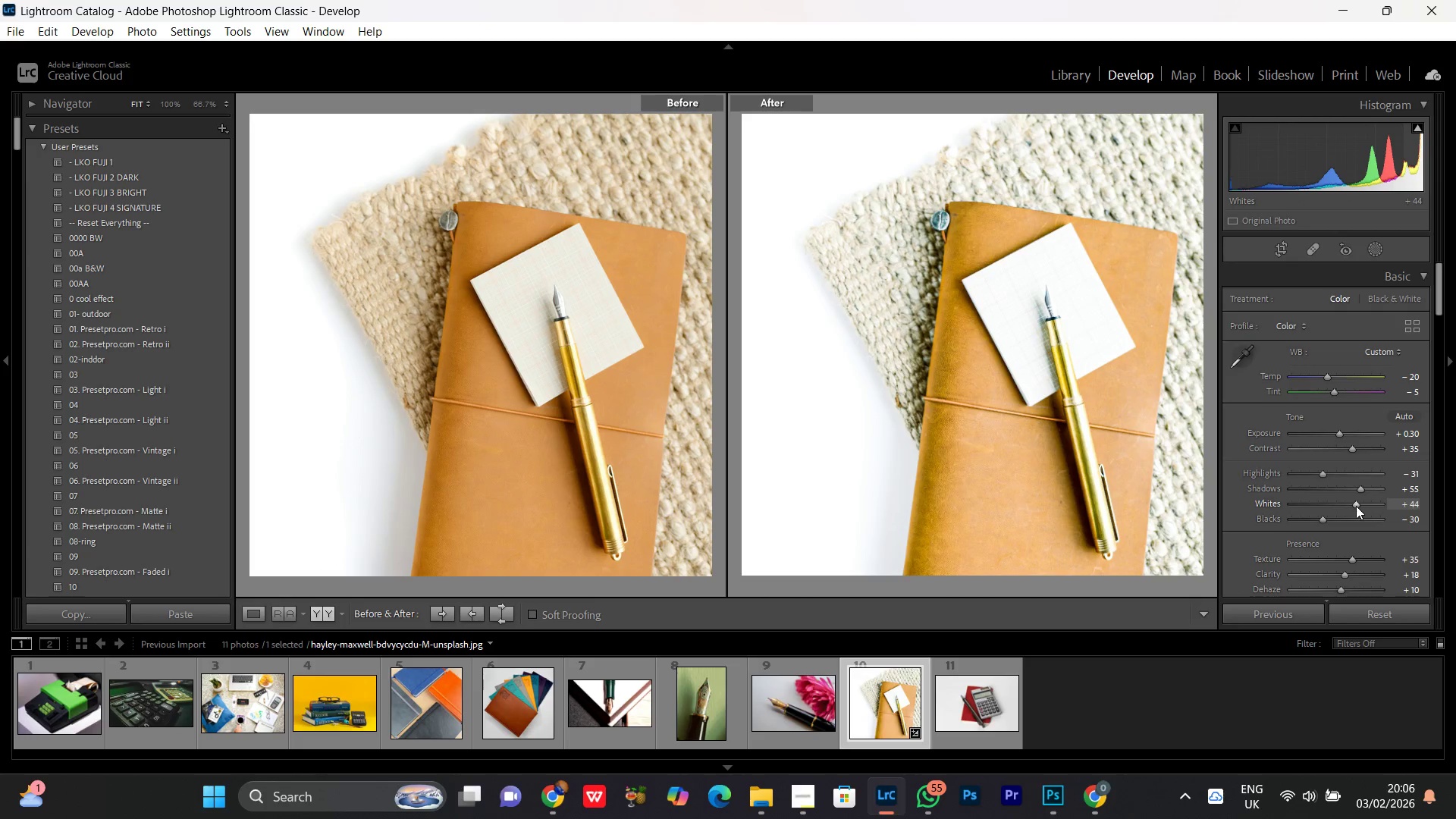 
left_click_drag(start_coordinate=[1356, 506], to_coordinate=[1346, 504])
 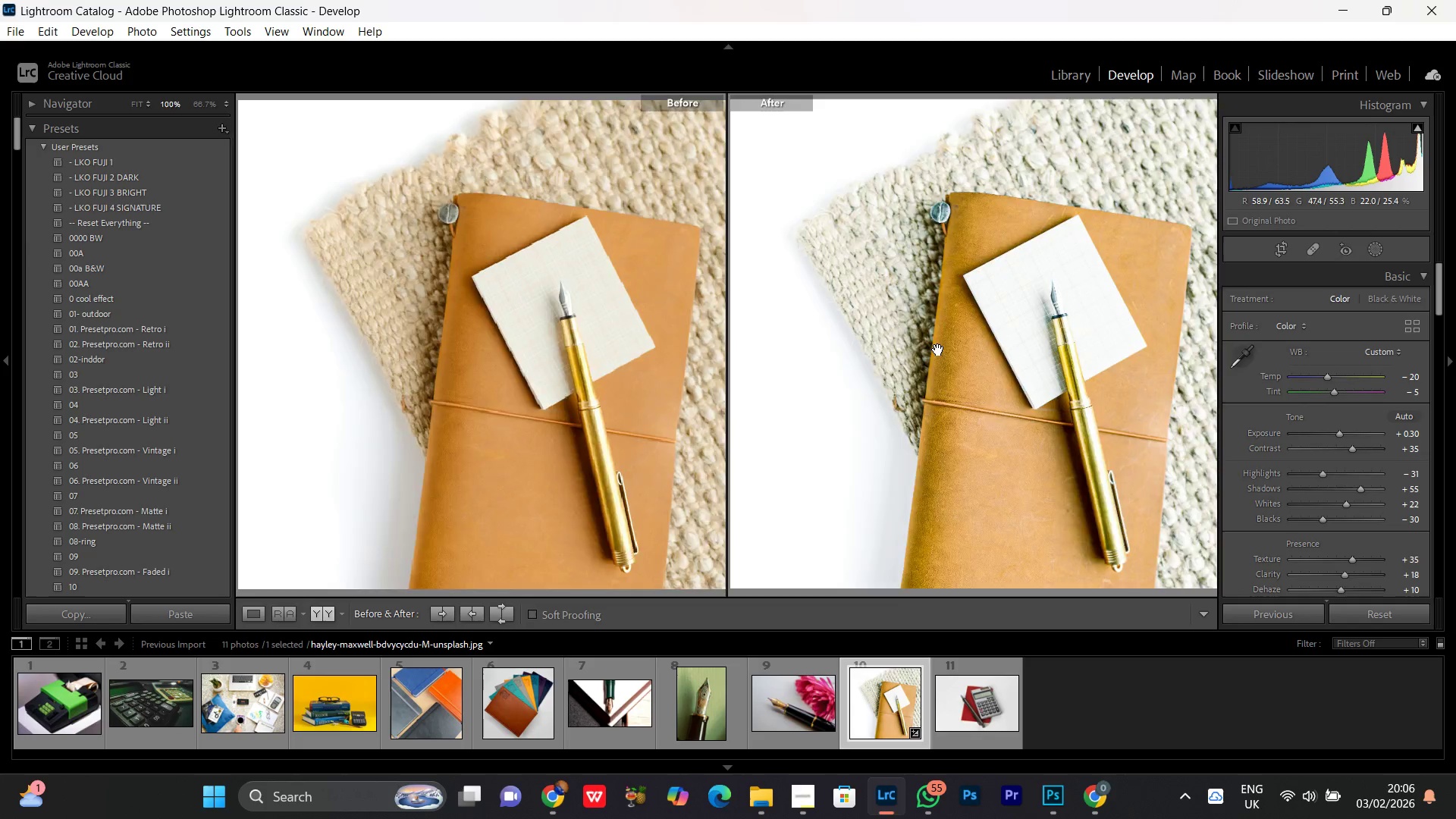 
double_click([938, 350])
 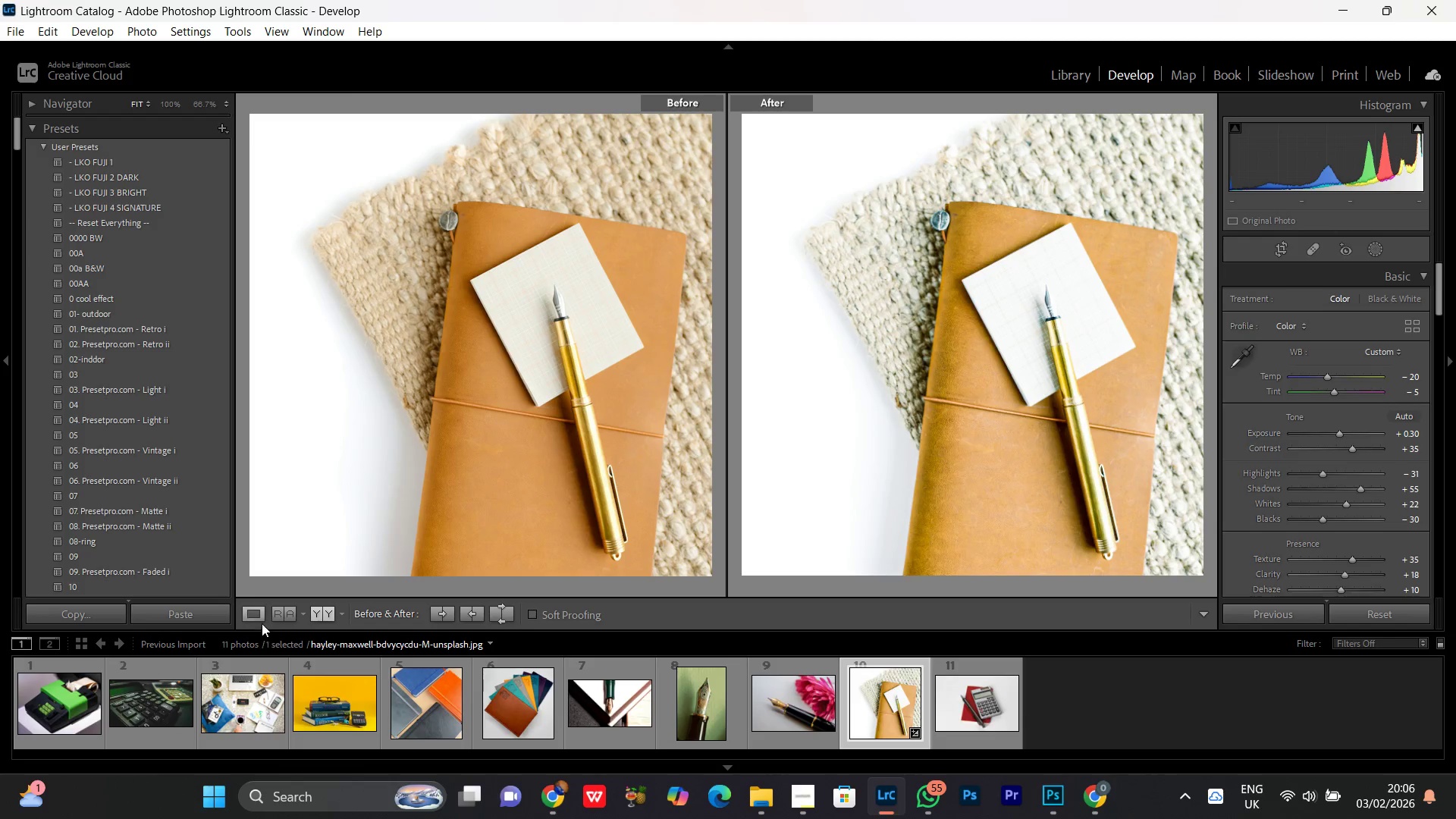 
left_click([261, 620])
 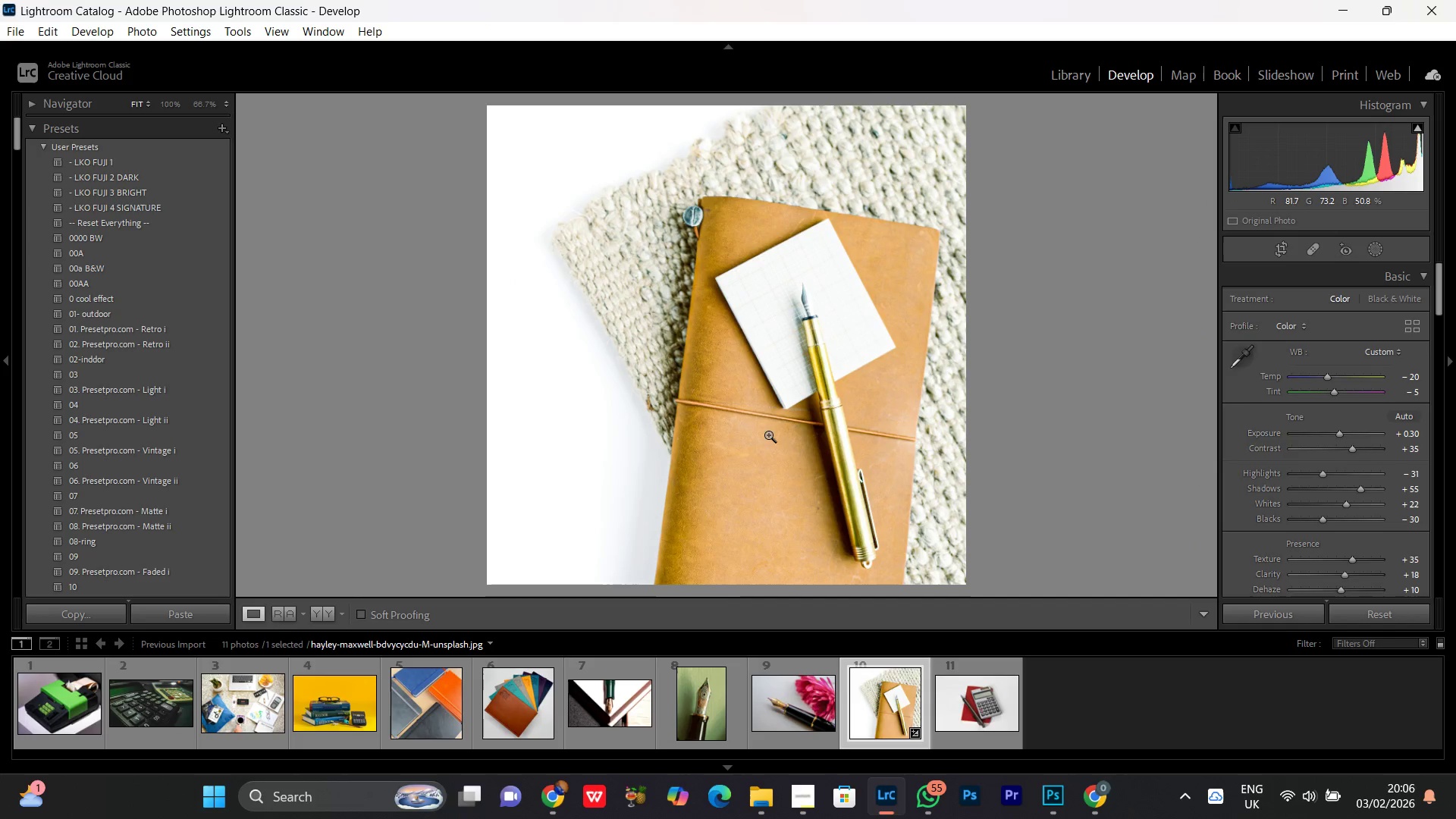 
left_click([824, 306])
 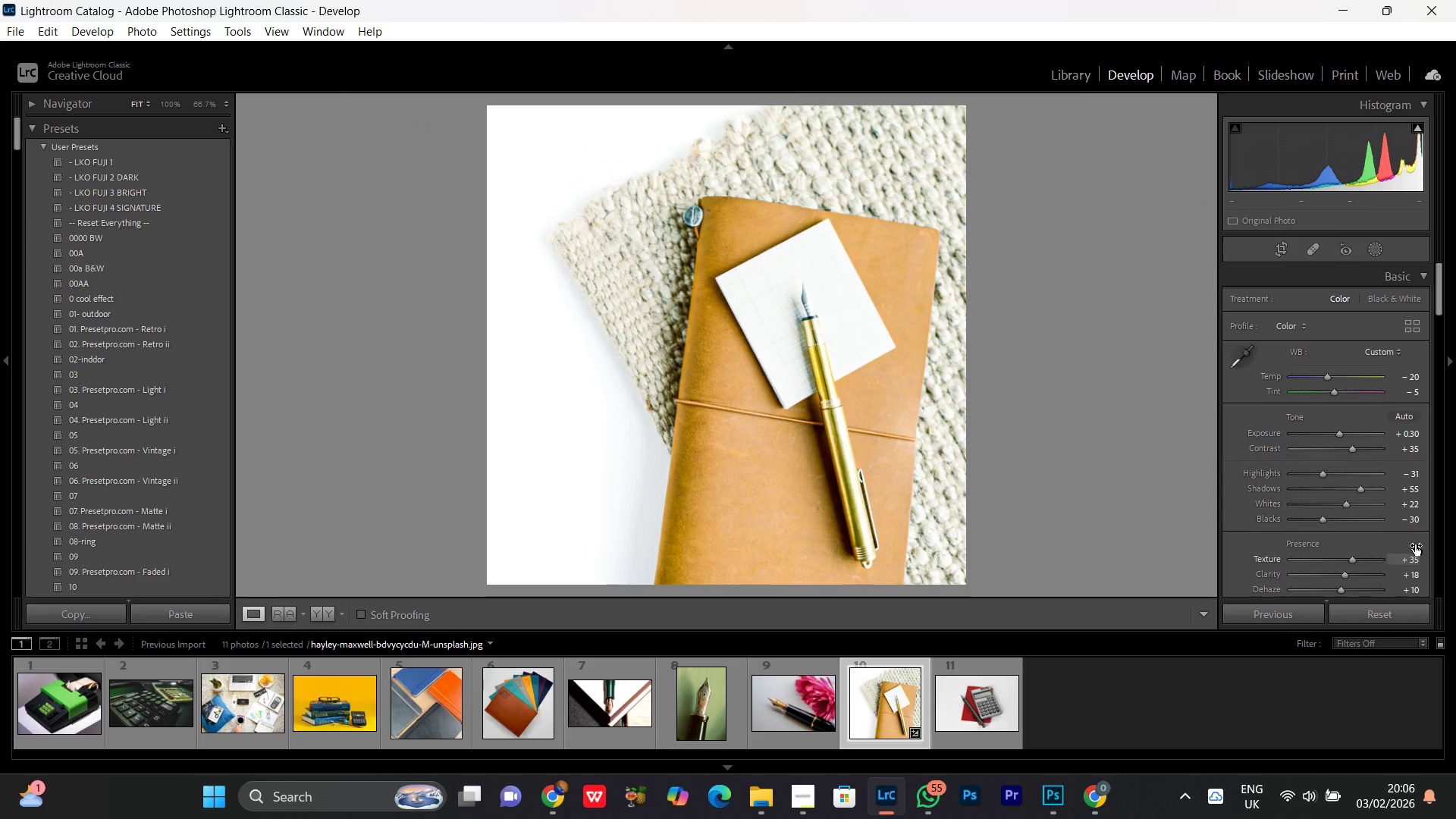 
scroll: coordinate [1329, 535], scroll_direction: down, amount: 16.0
 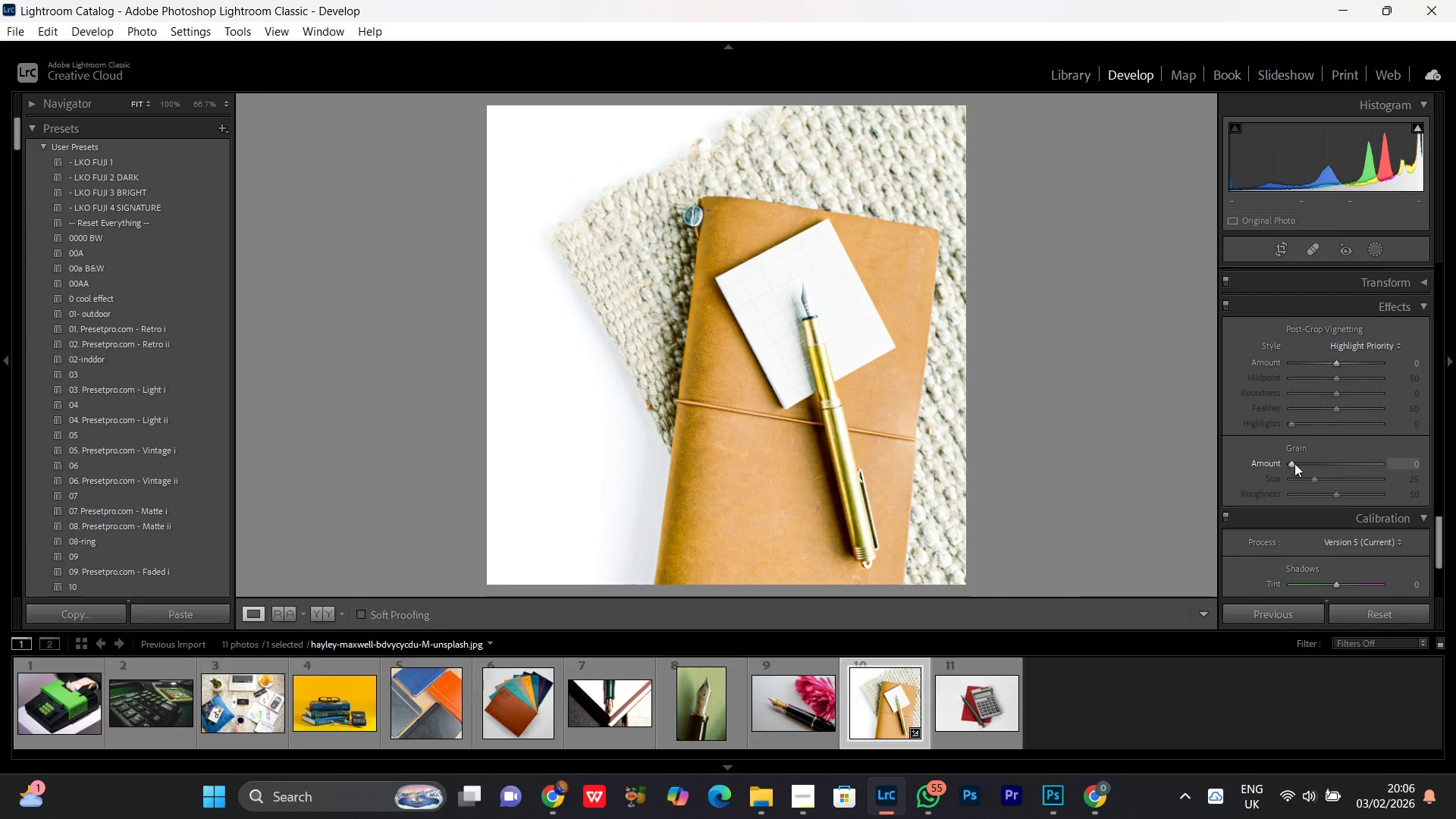 
left_click([1294, 463])
 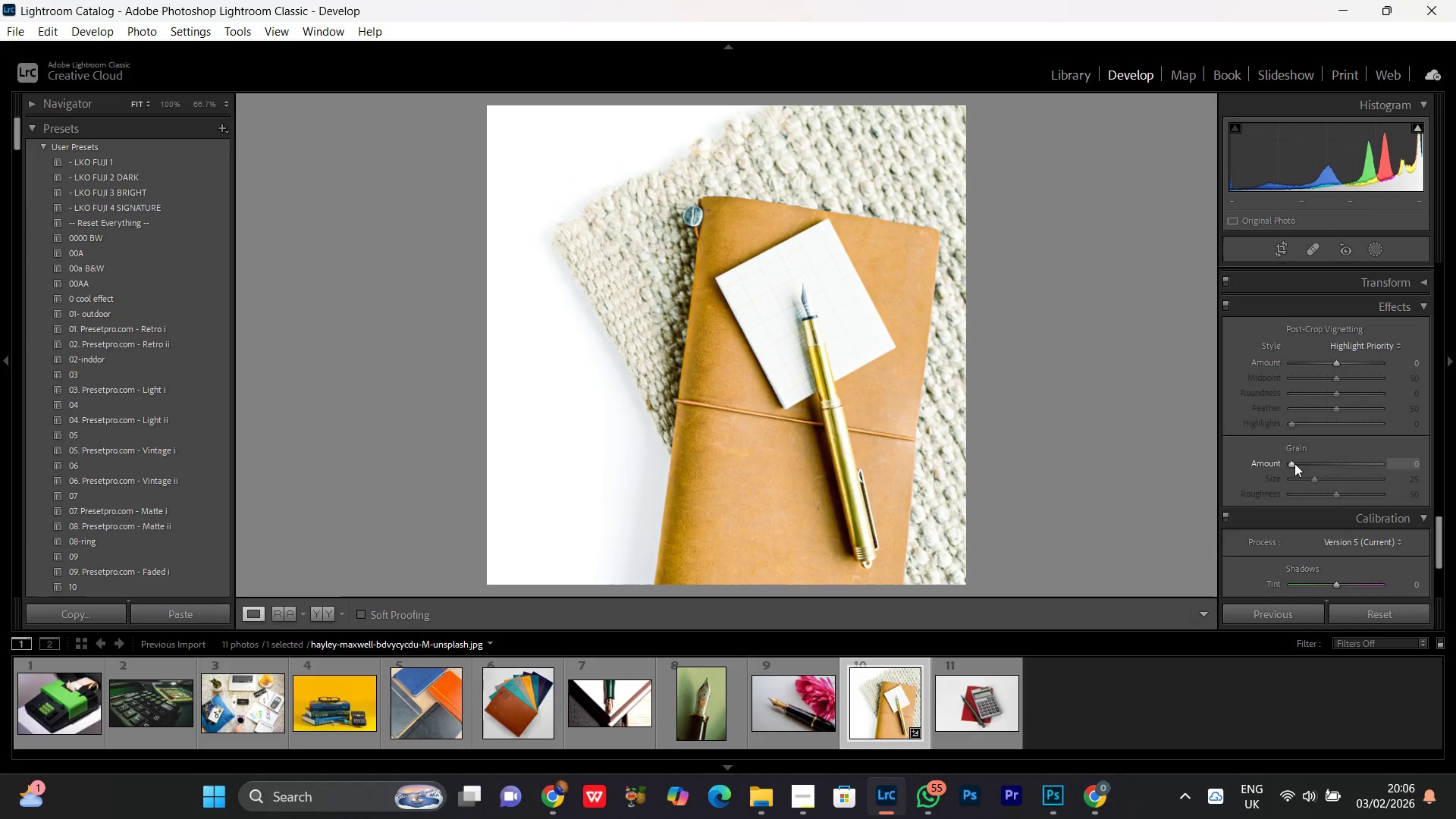 
scroll: coordinate [1313, 478], scroll_direction: up, amount: 13.0
 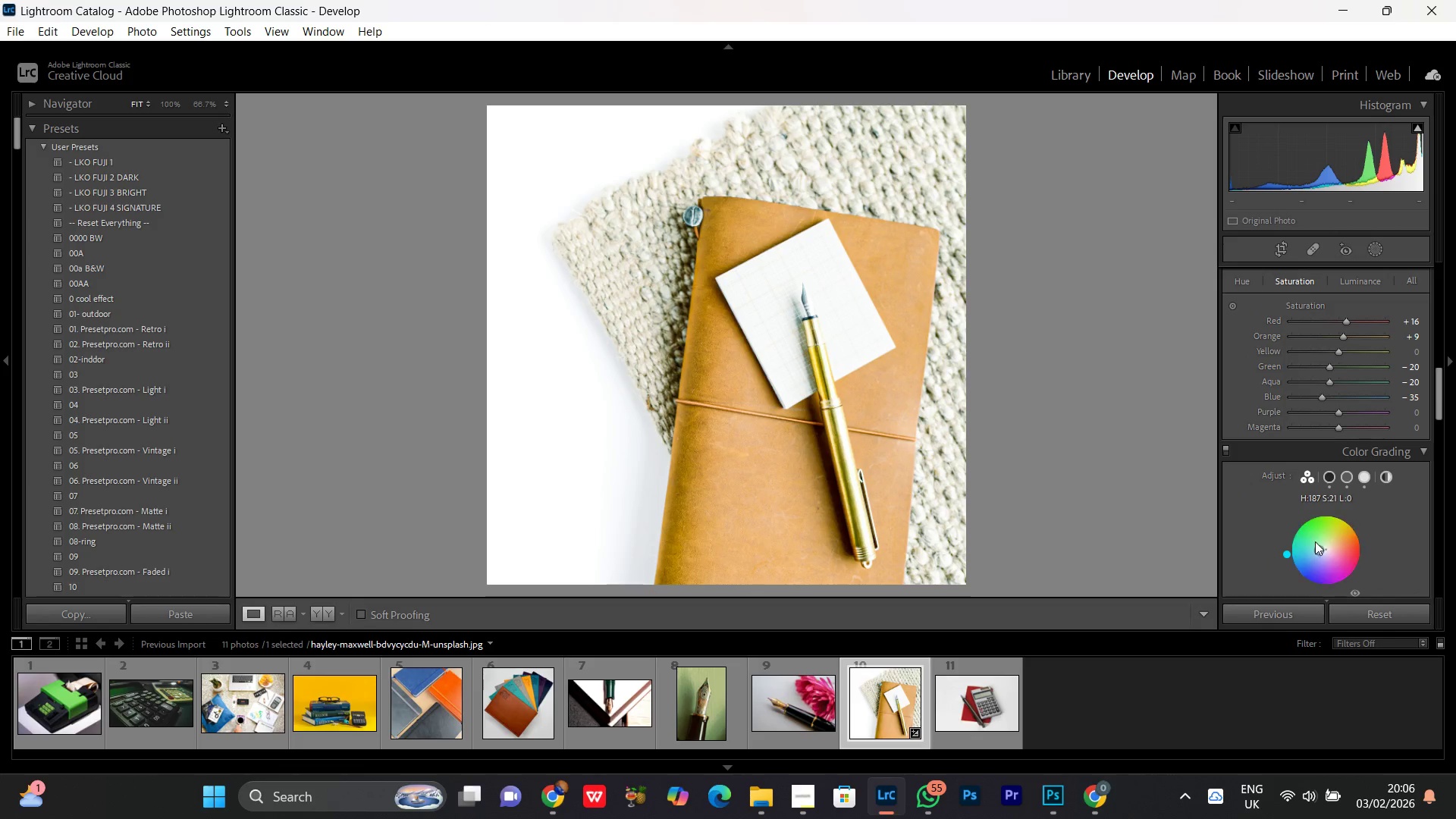 
scroll: coordinate [1296, 517], scroll_direction: down, amount: 8.0
 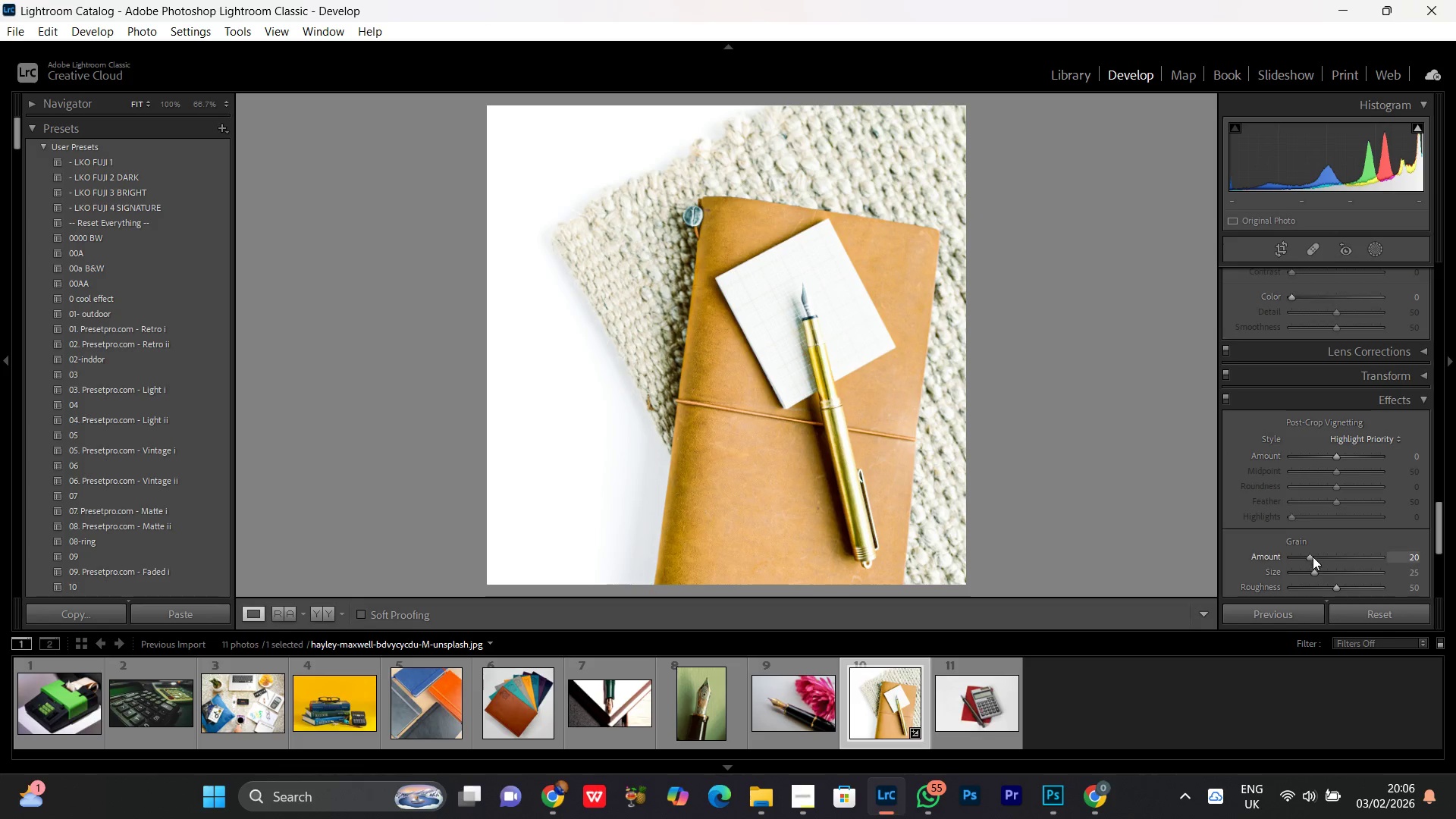 
left_click([1311, 557])
 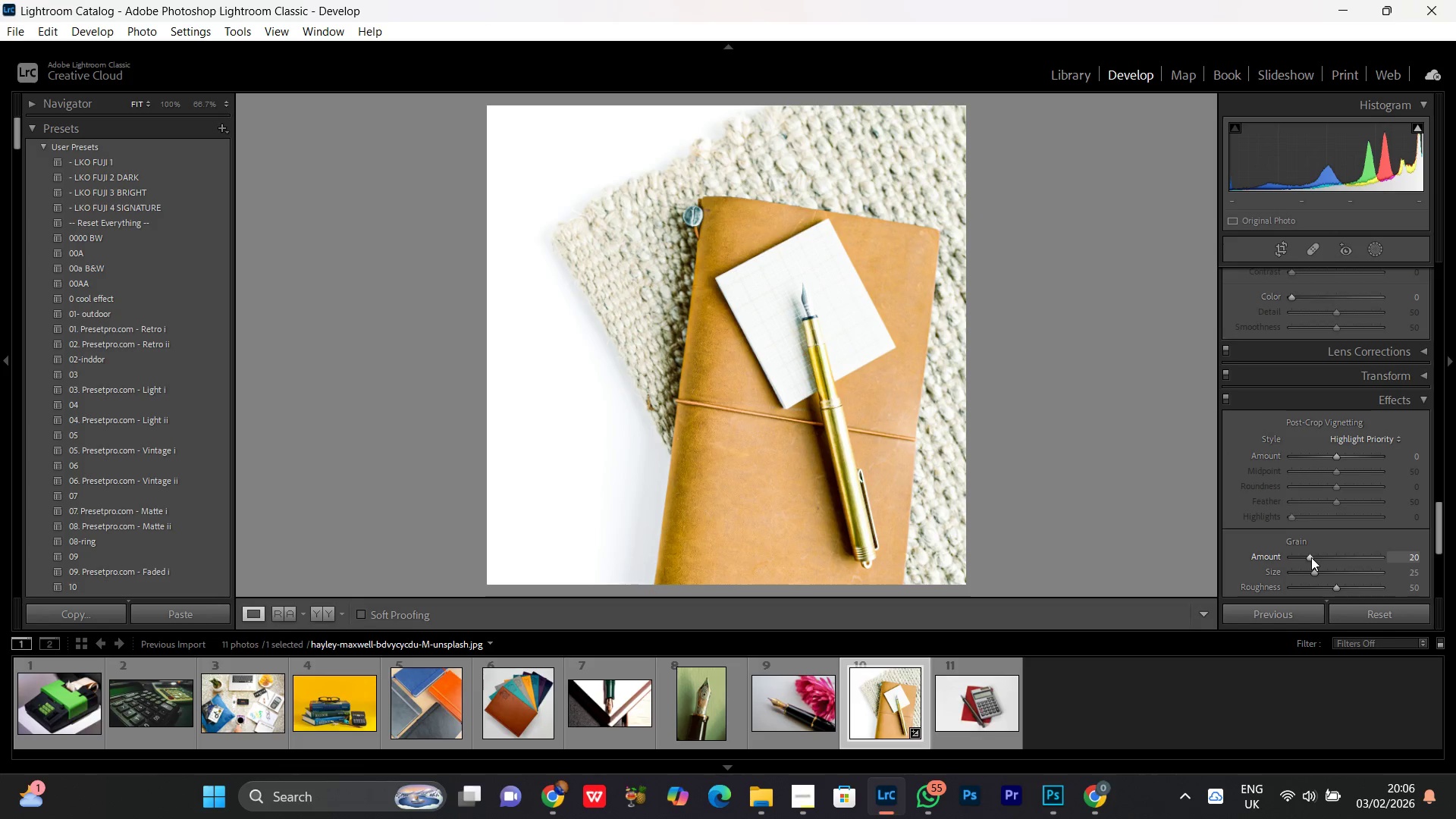 
scroll: coordinate [1311, 557], scroll_direction: up, amount: 6.0
 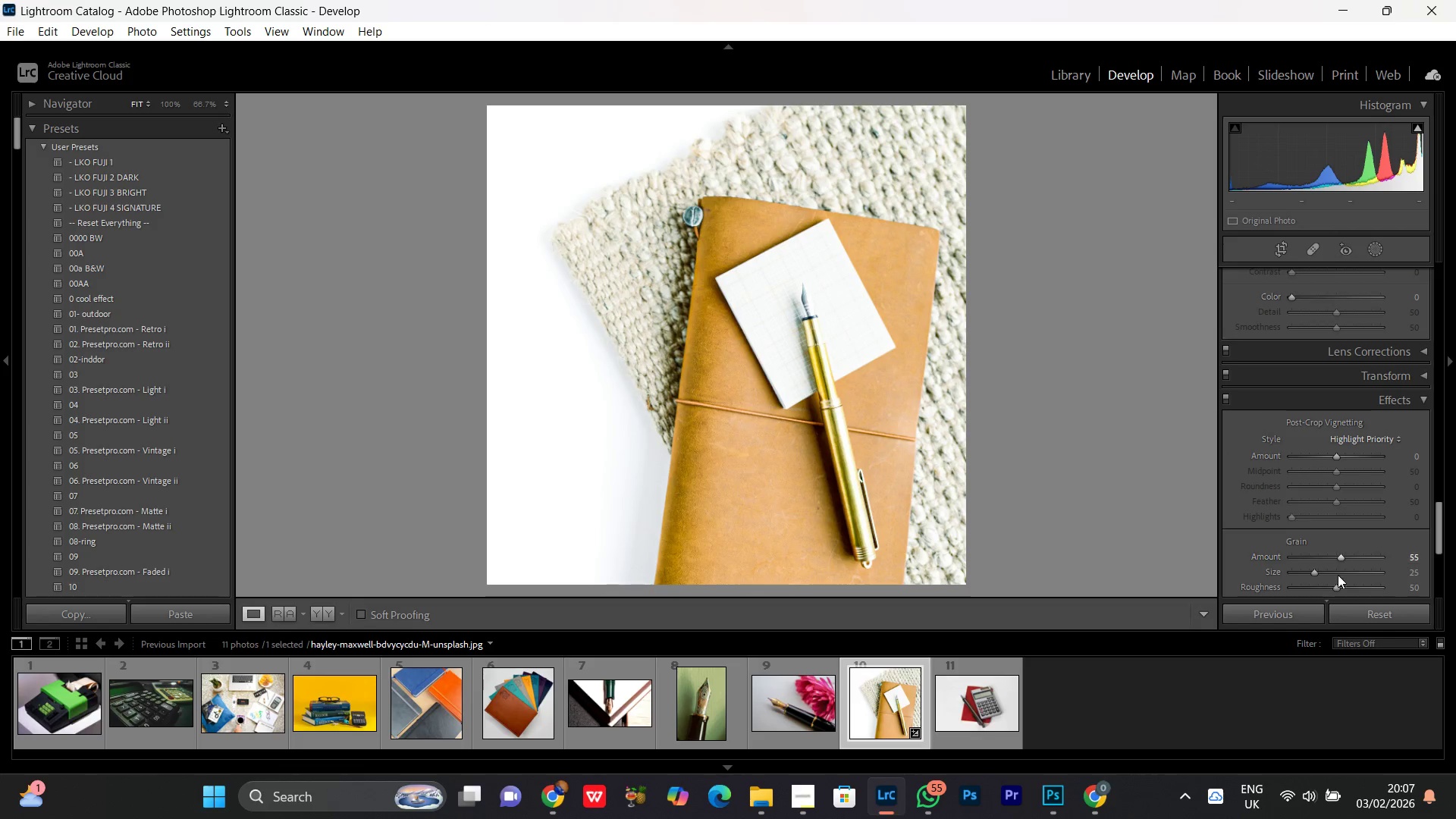 
left_click([1343, 555])
 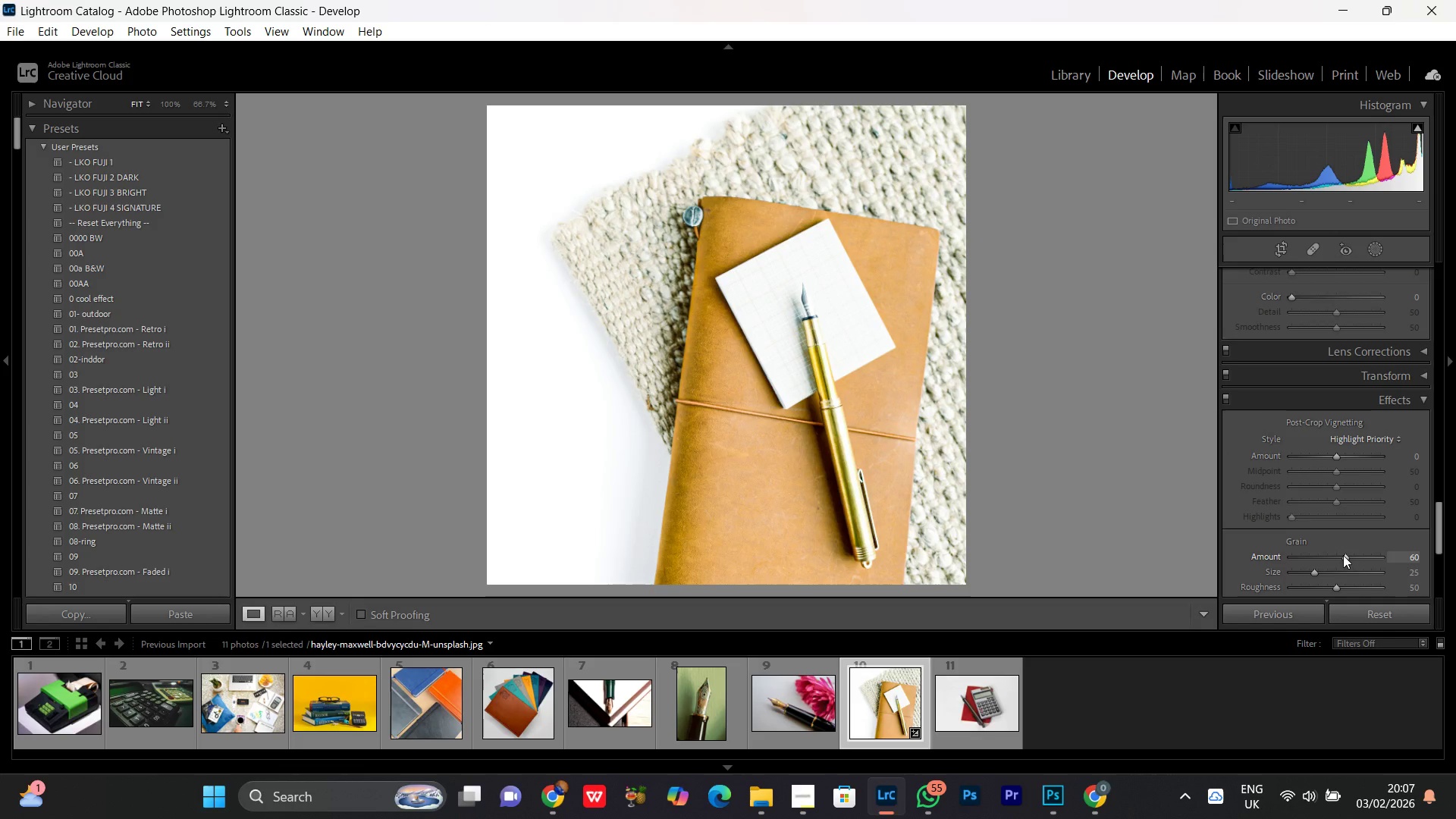 
scroll: coordinate [1343, 555], scroll_direction: up, amount: 1.0
 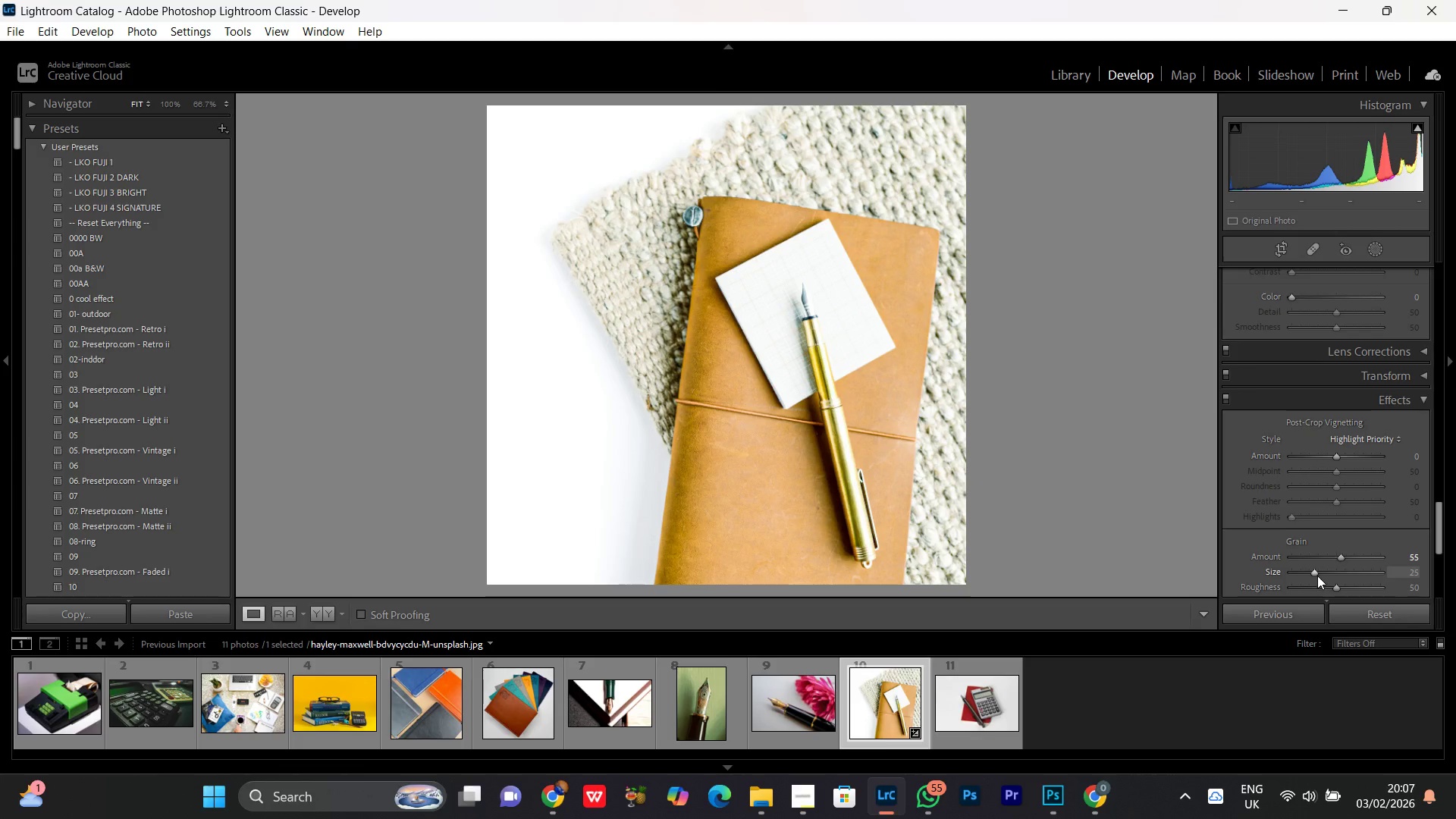 
left_click([1317, 576])
 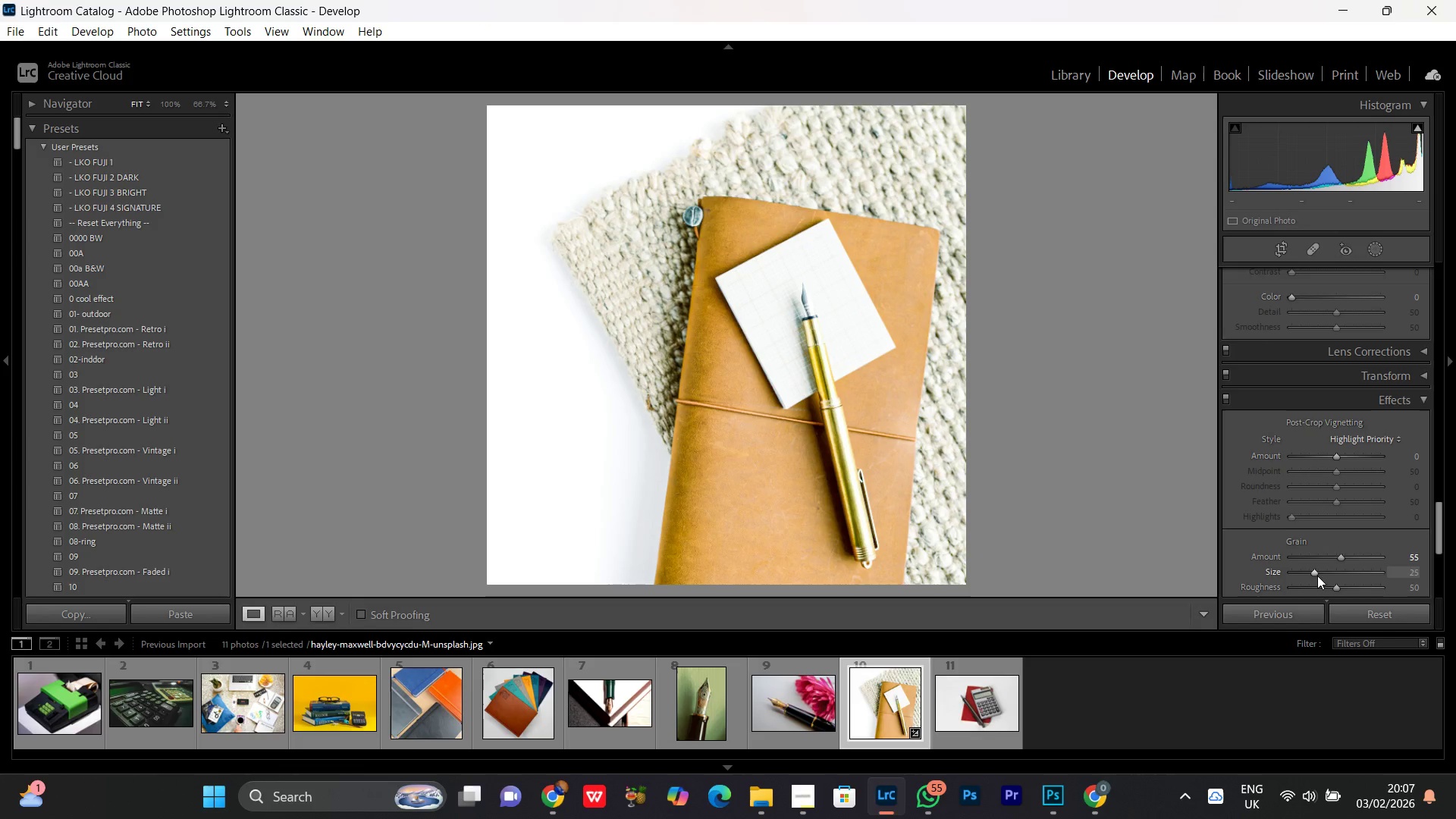 
scroll: coordinate [1317, 576], scroll_direction: up, amount: 1.0
 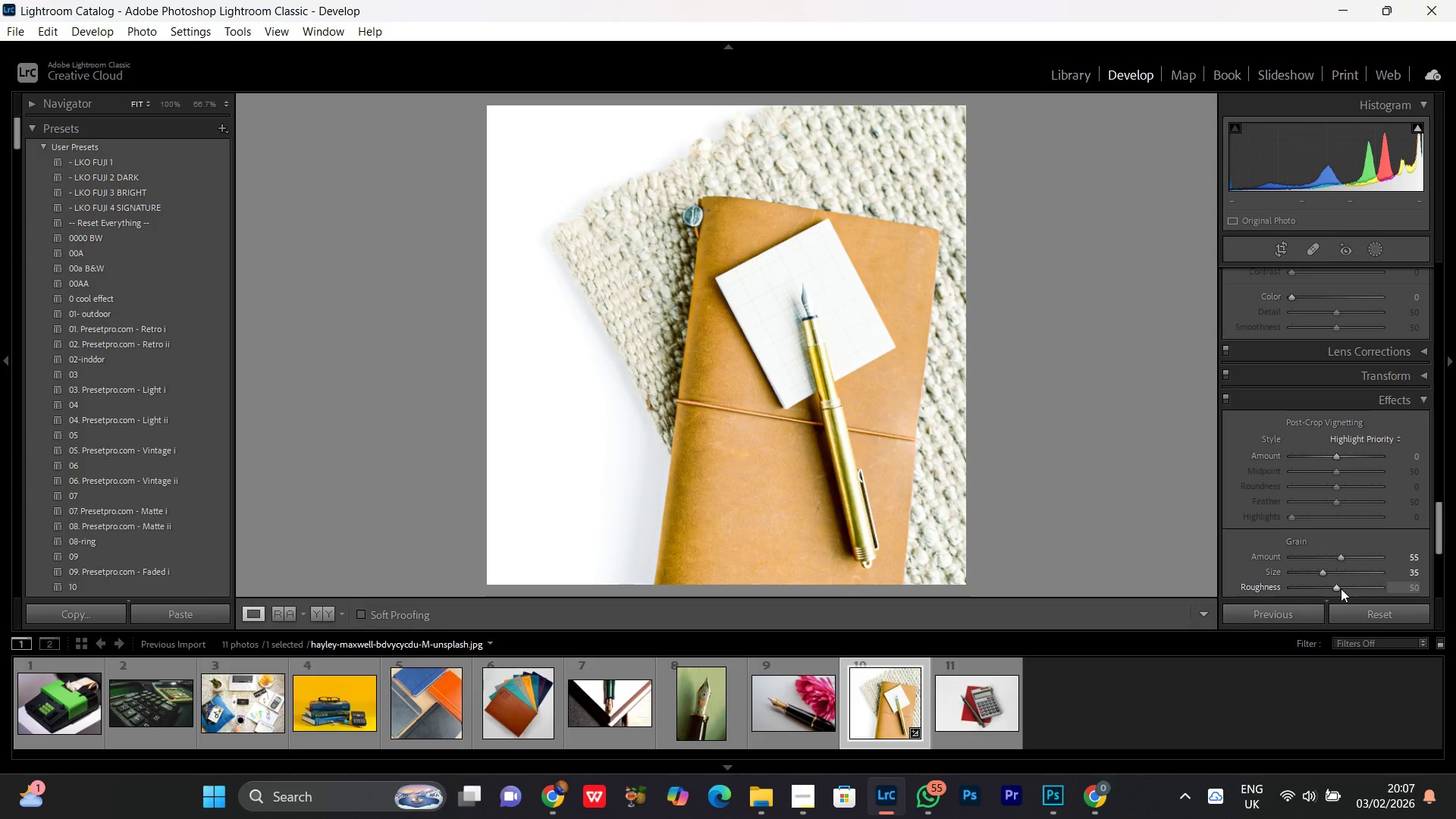 
left_click([1341, 588])
 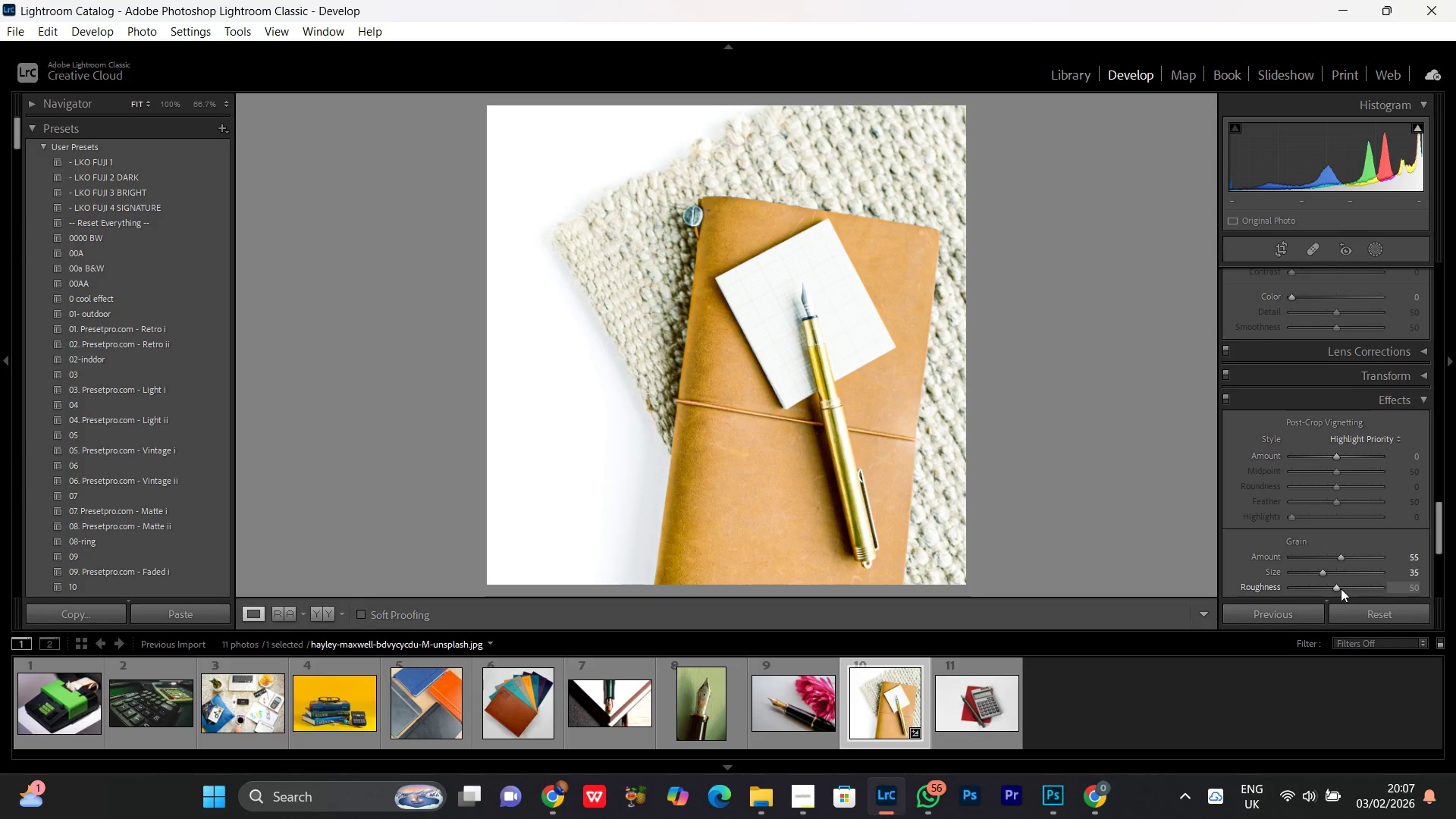 
scroll: coordinate [1294, 376], scroll_direction: up, amount: 3.0
 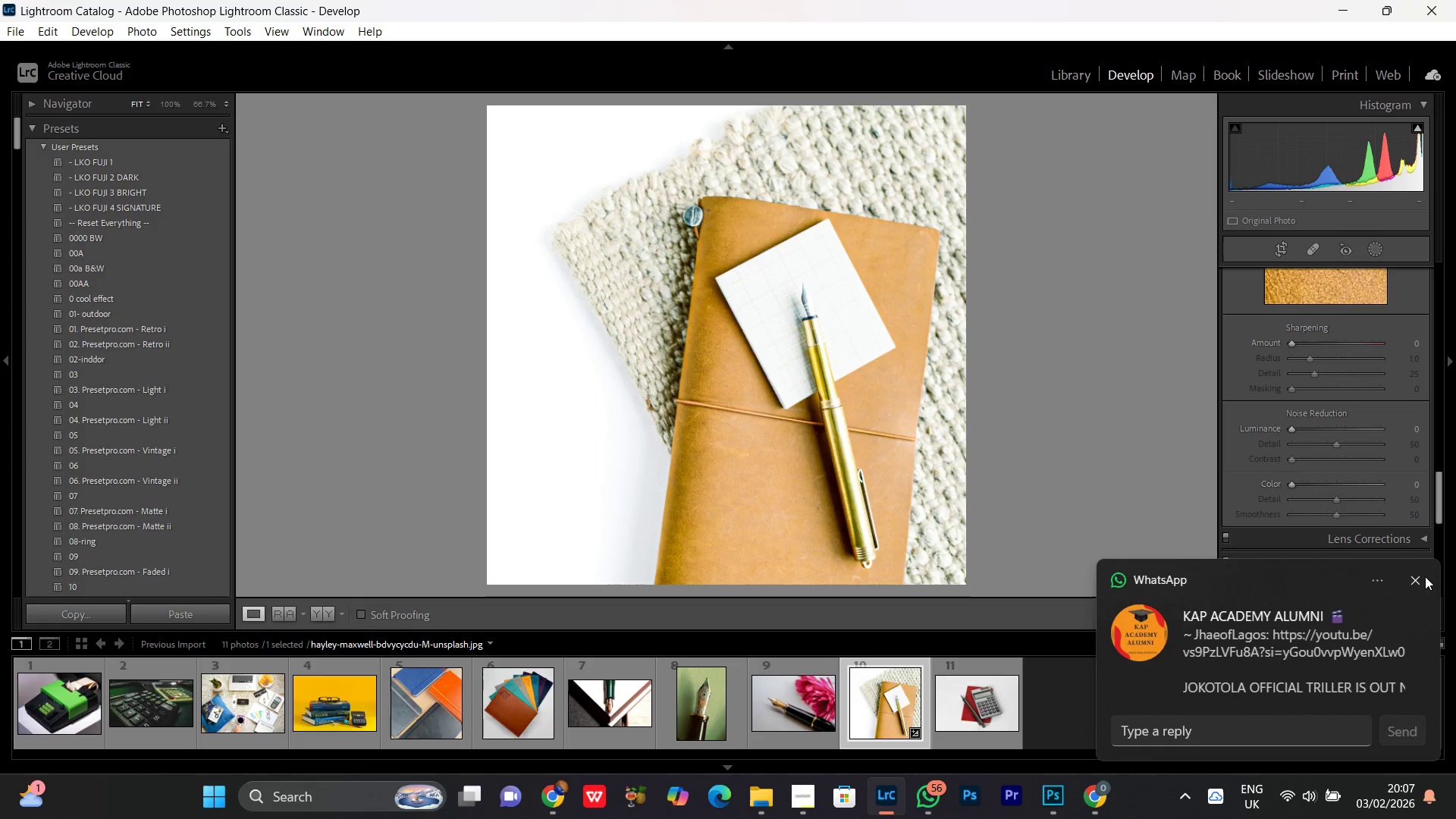 
left_click([1417, 581])
 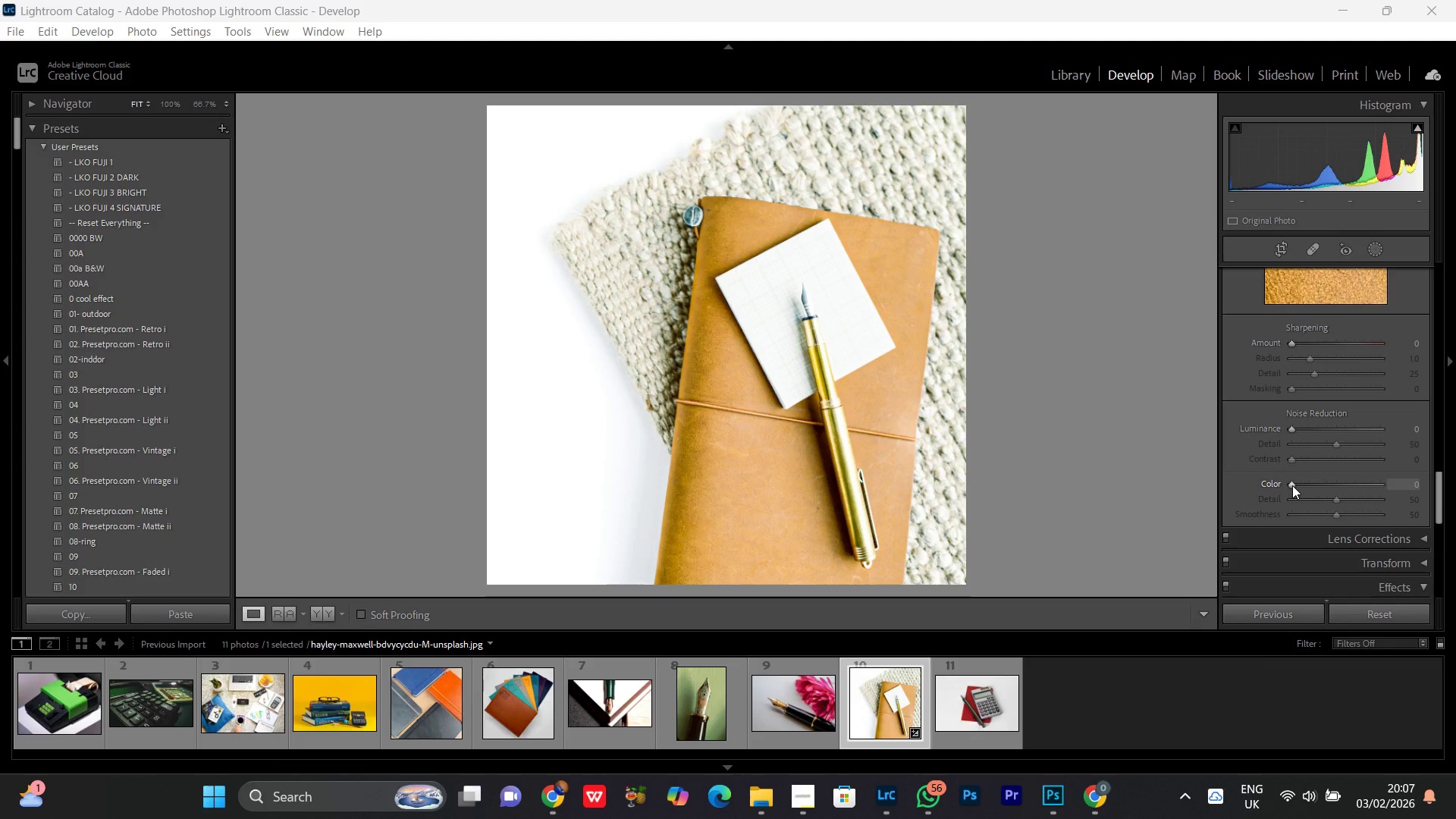 
left_click([1292, 485])
 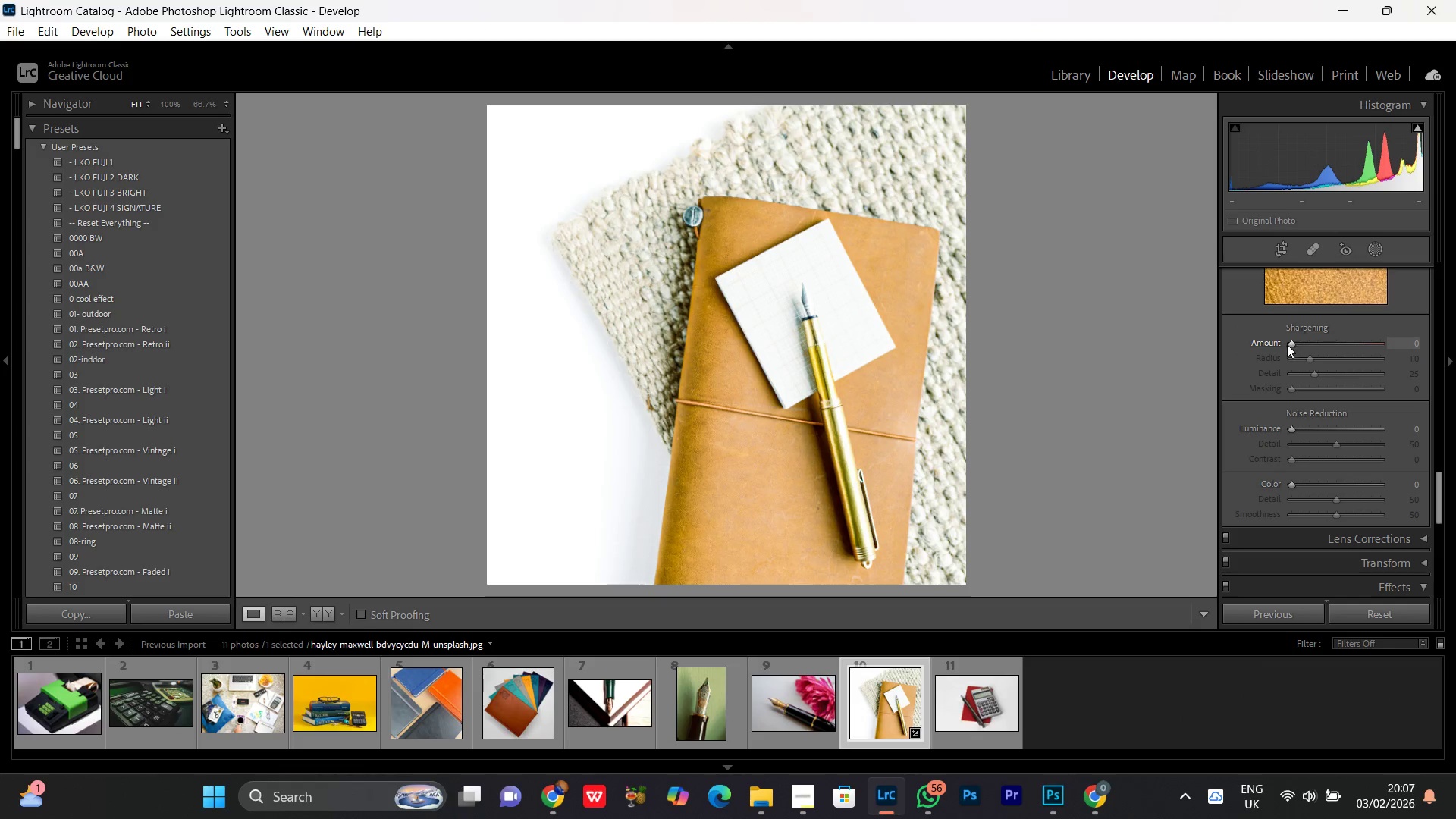 
left_click([1292, 344])
 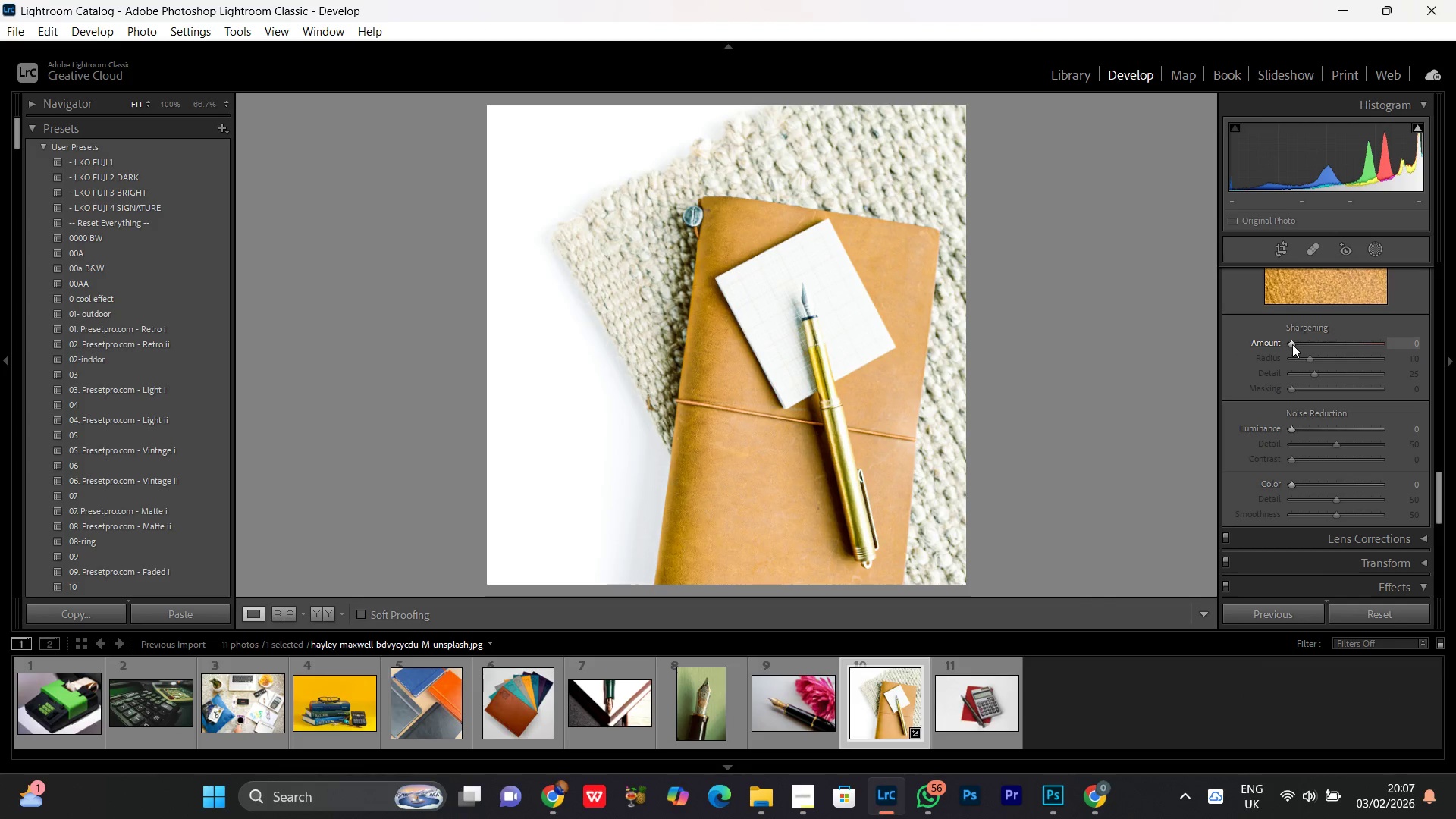 
scroll: coordinate [1292, 344], scroll_direction: up, amount: 4.0
 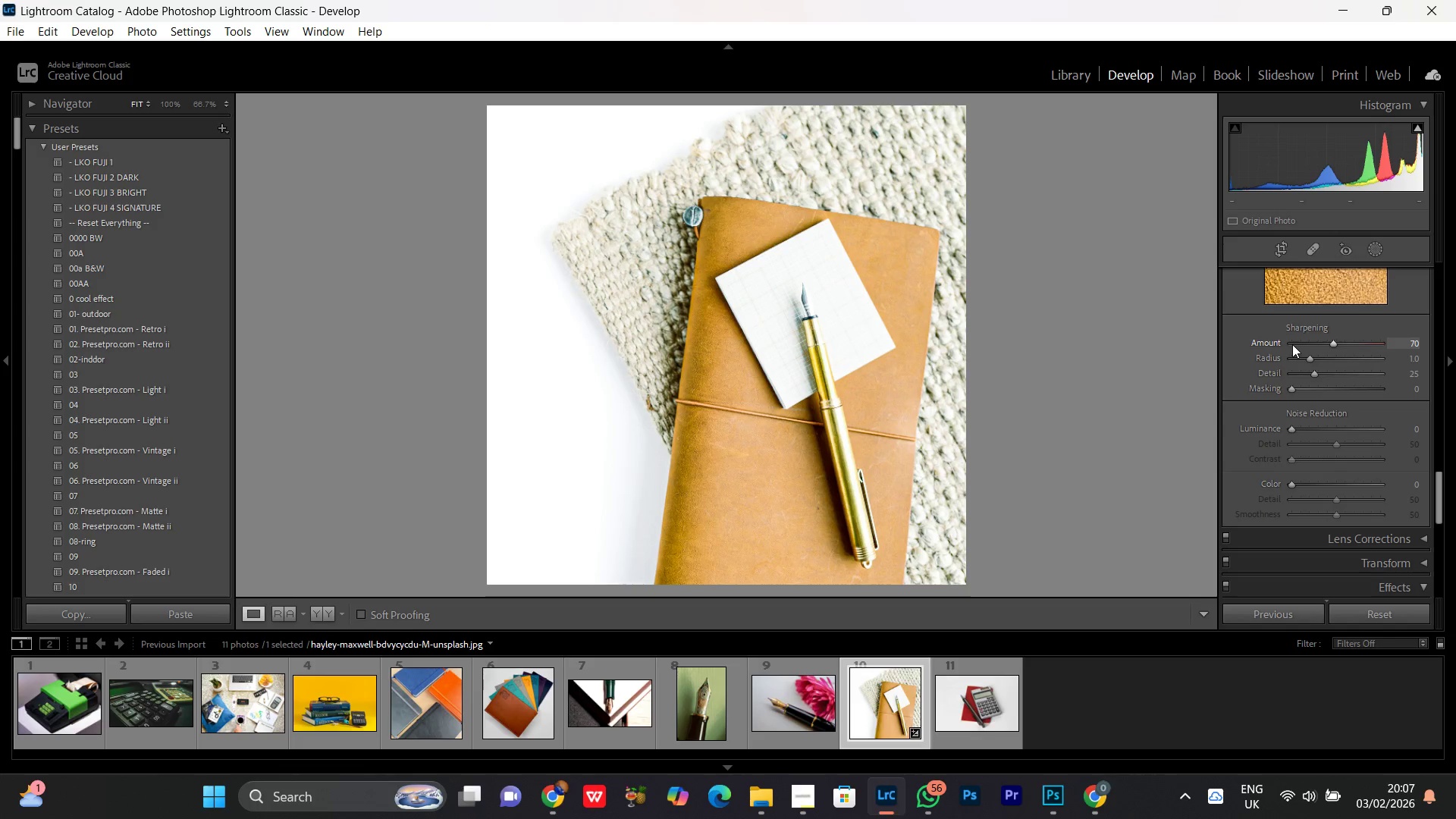 
scroll: coordinate [1310, 520], scroll_direction: down, amount: 3.0
 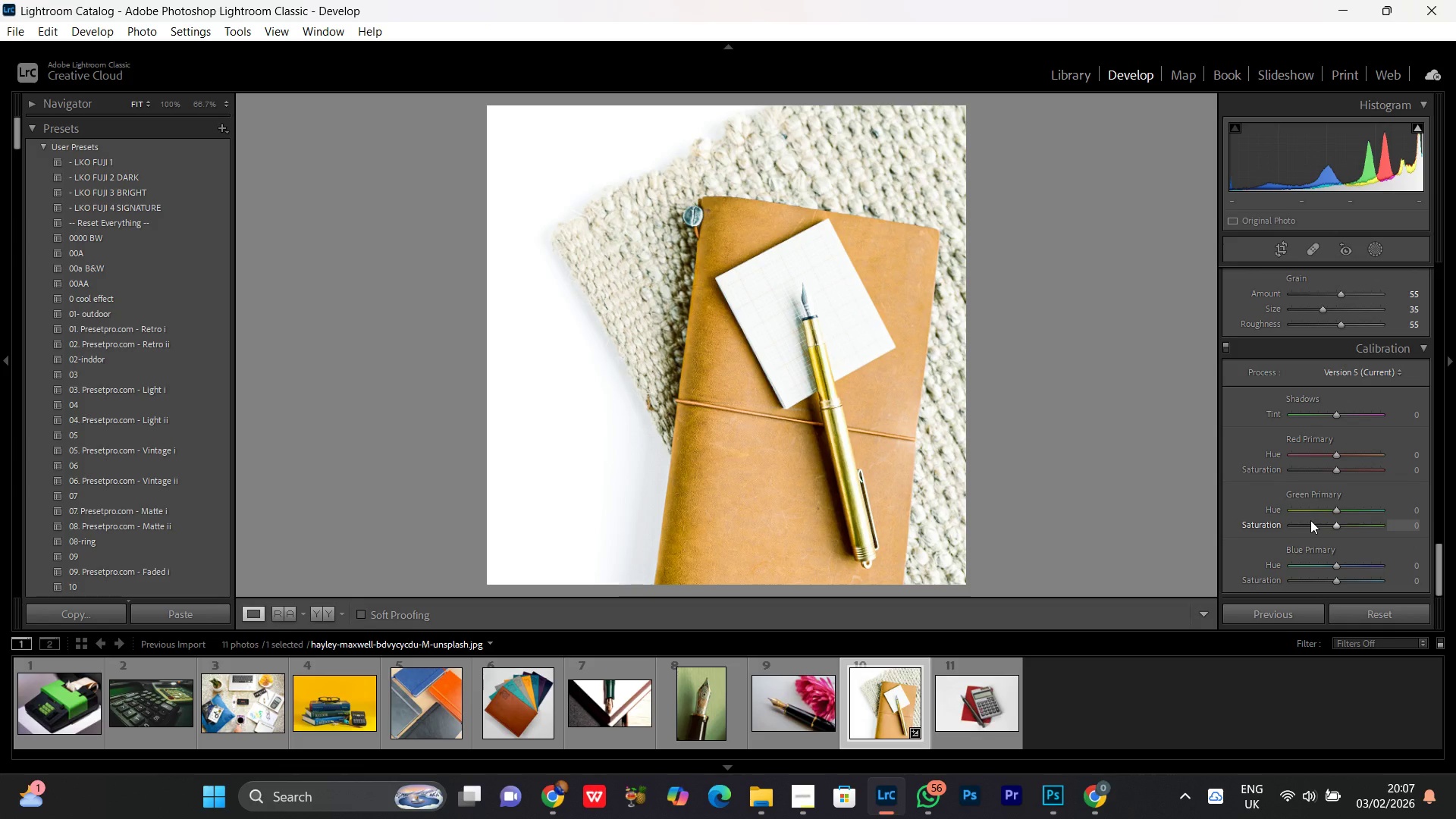 
scroll: coordinate [1312, 520], scroll_direction: up, amount: 2.0
 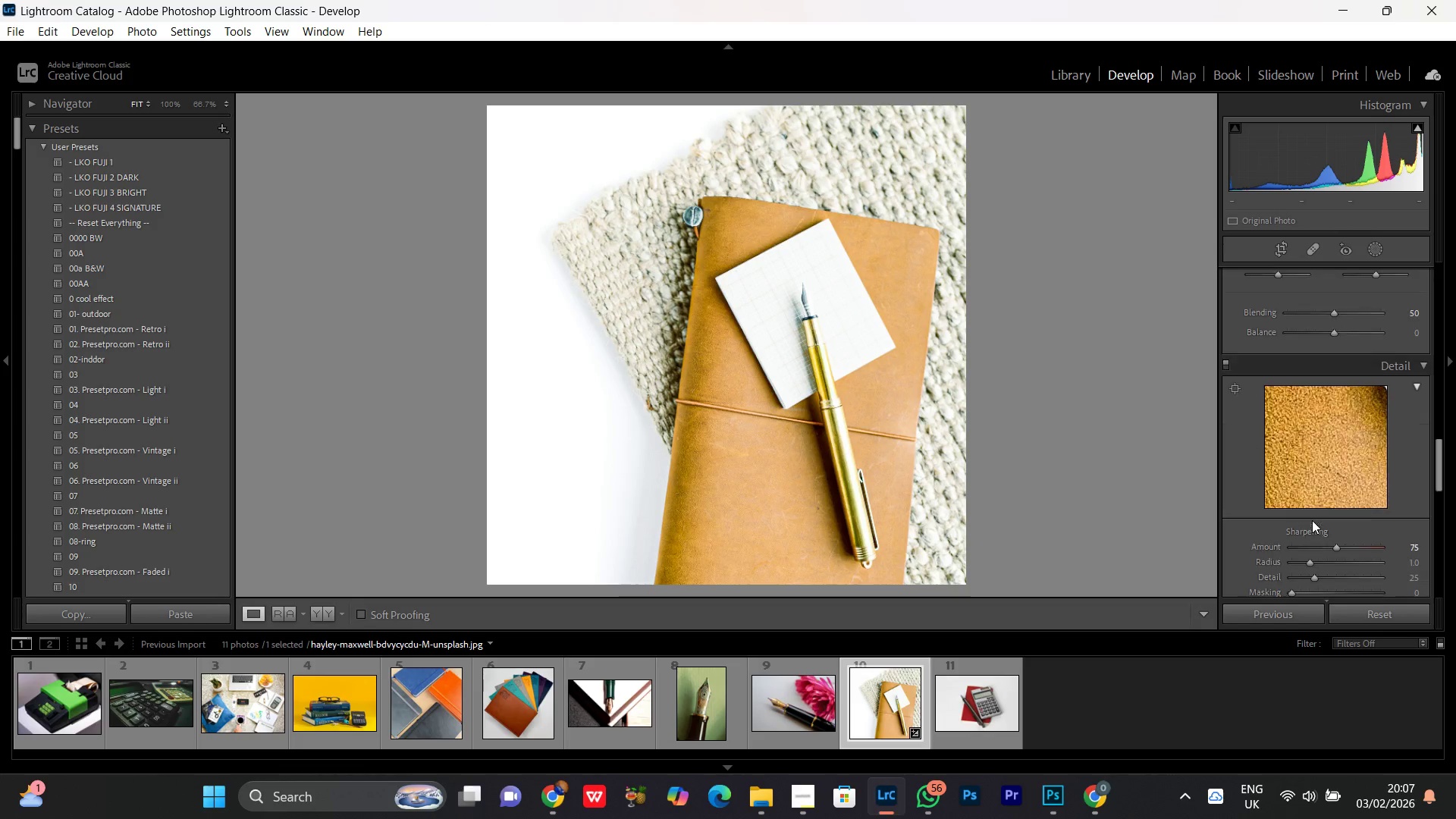 
scroll: coordinate [1332, 511], scroll_direction: down, amount: 9.0
 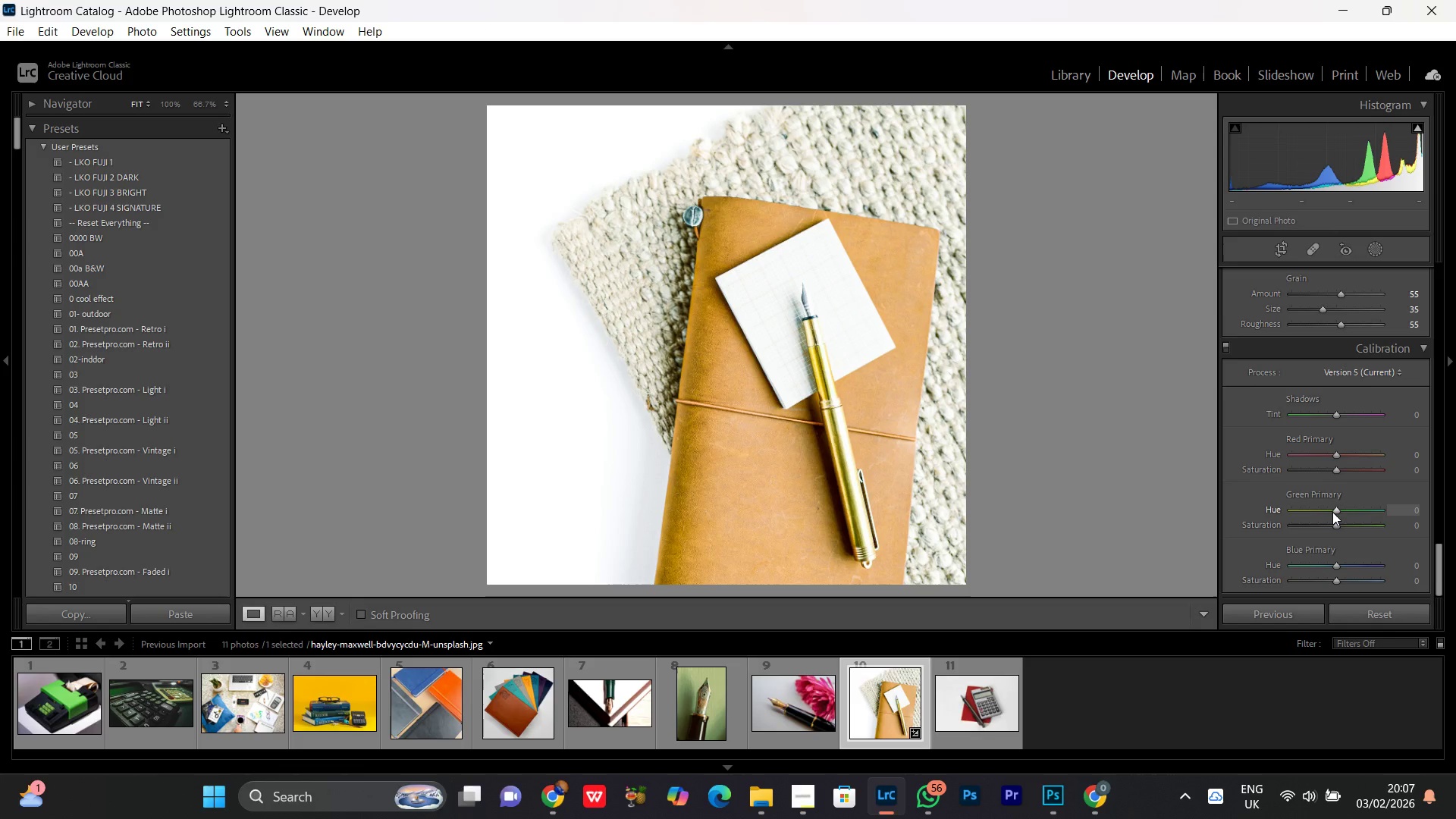 
scroll: coordinate [1340, 515], scroll_direction: down, amount: 3.0
 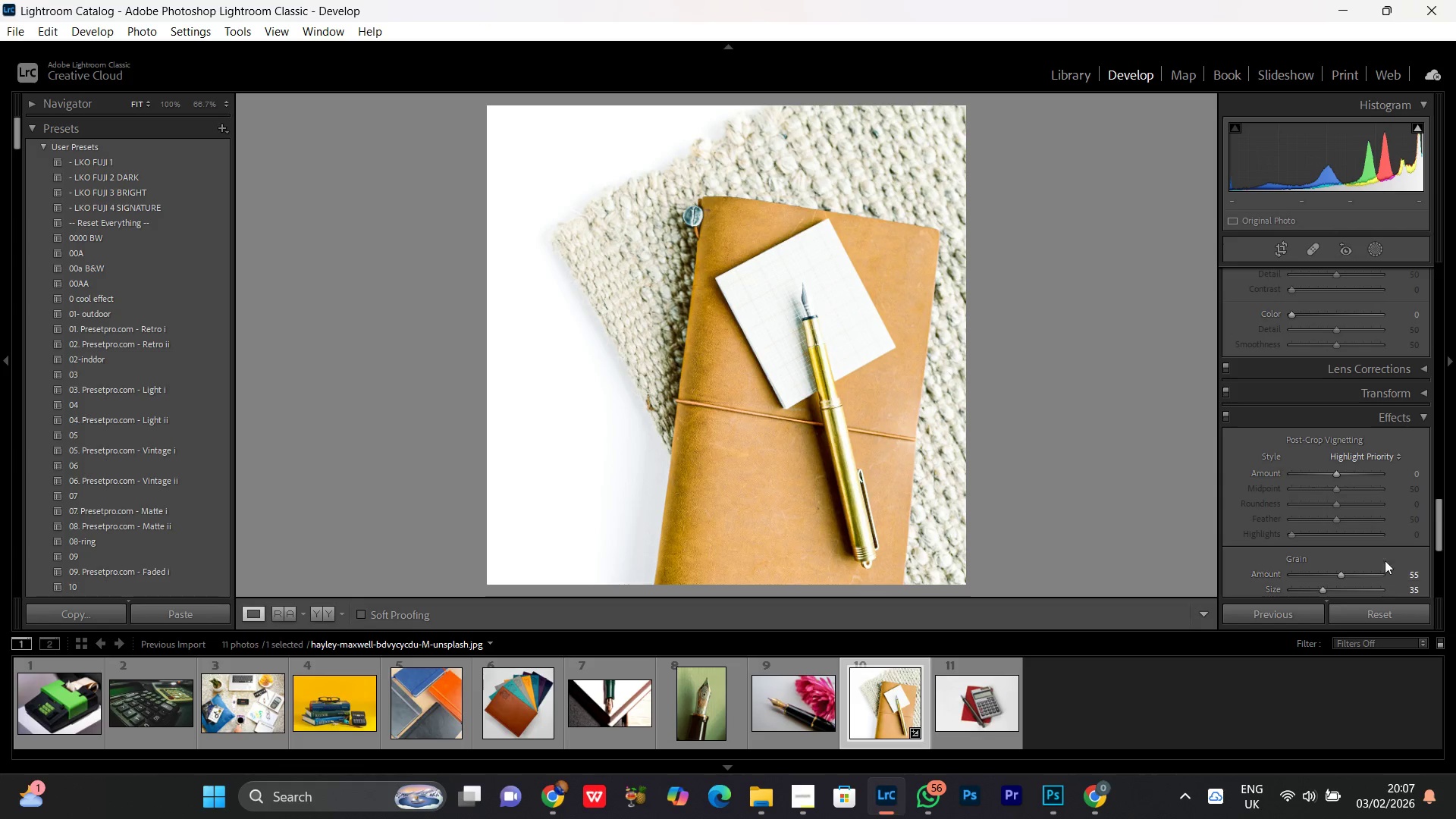 
scroll: coordinate [1304, 435], scroll_direction: none, amount: 0.0
 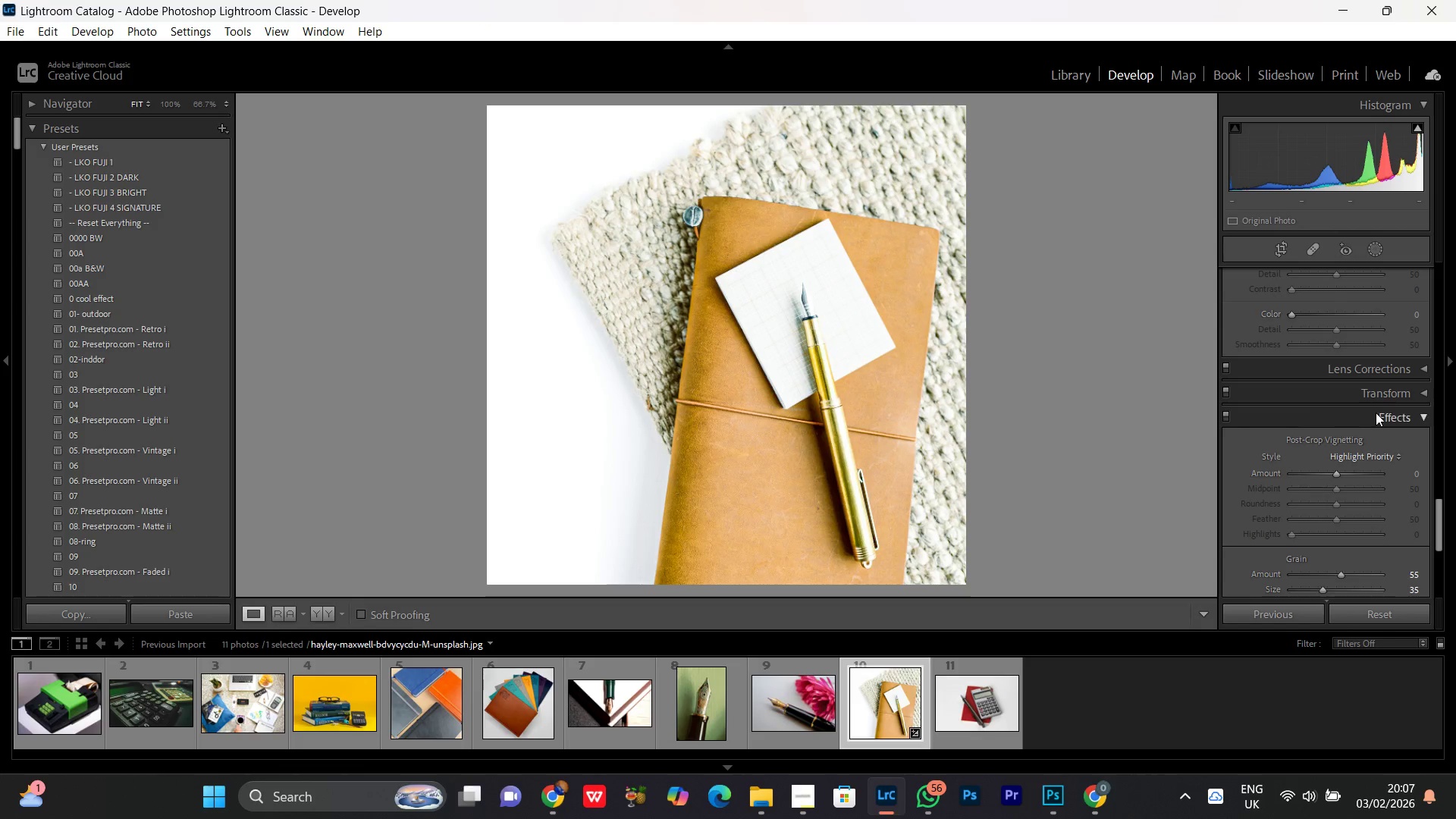 
mouse_move([1362, 413])
 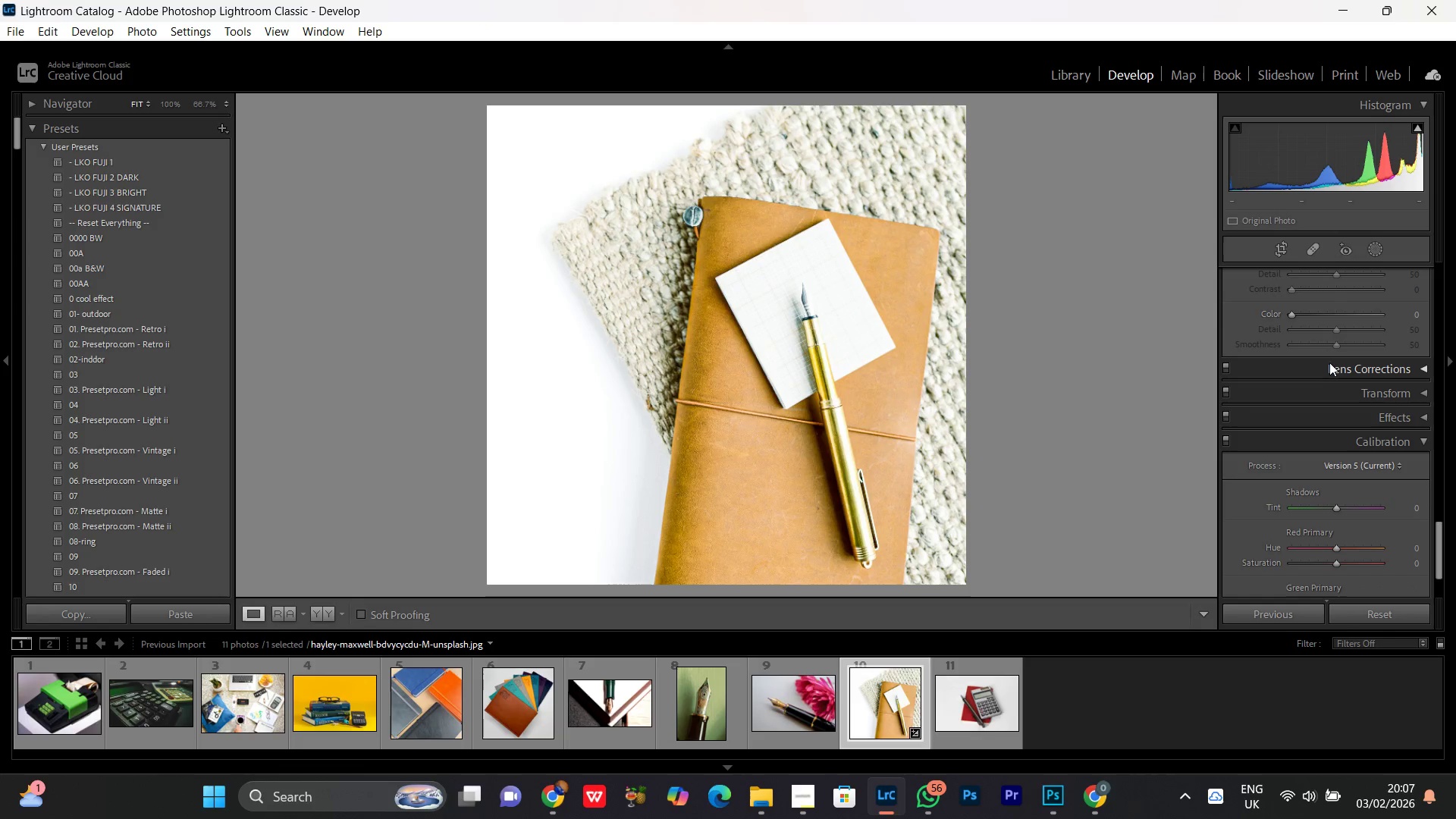 
left_click([1329, 361])
 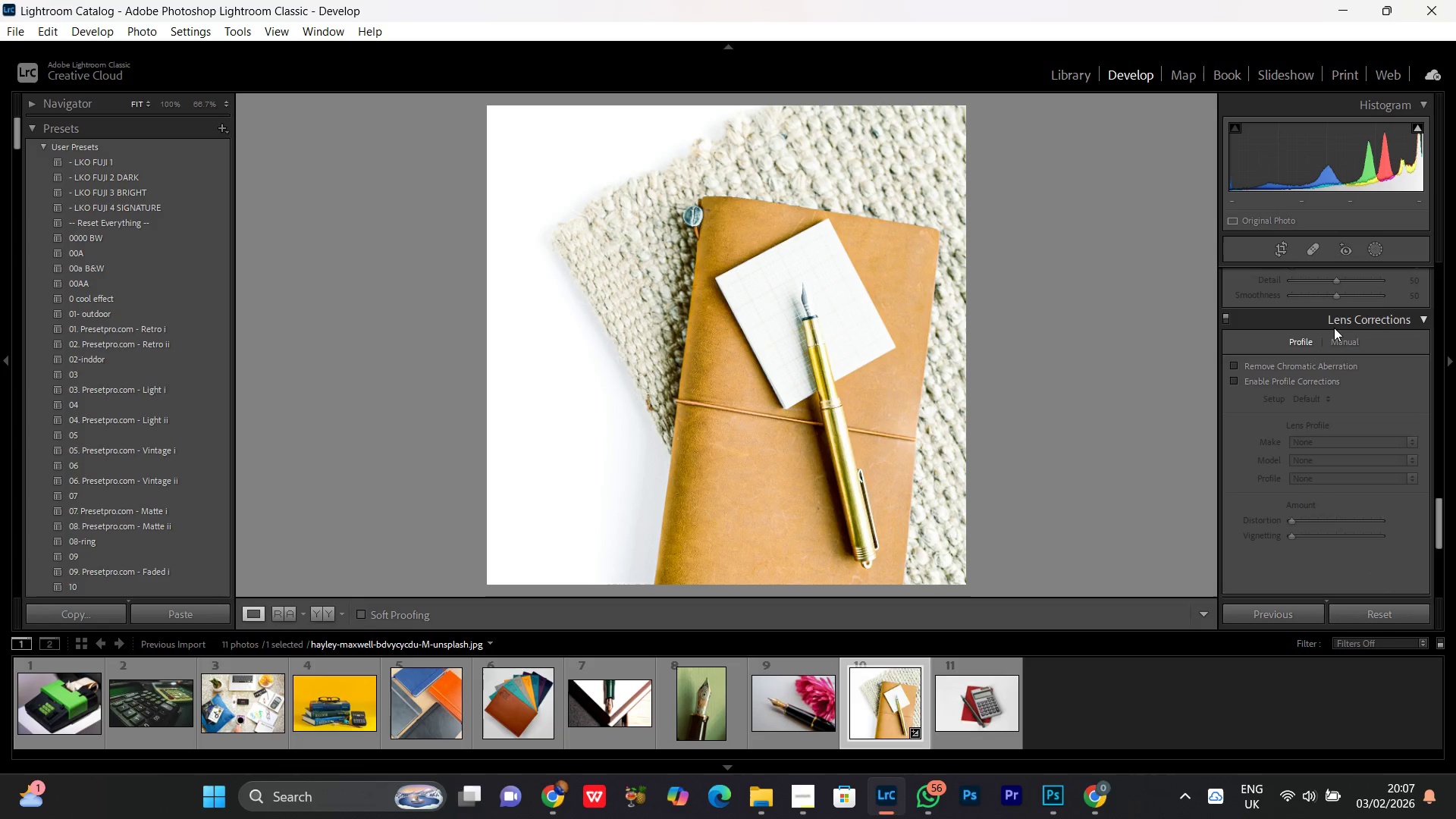 
left_click([1335, 316])
 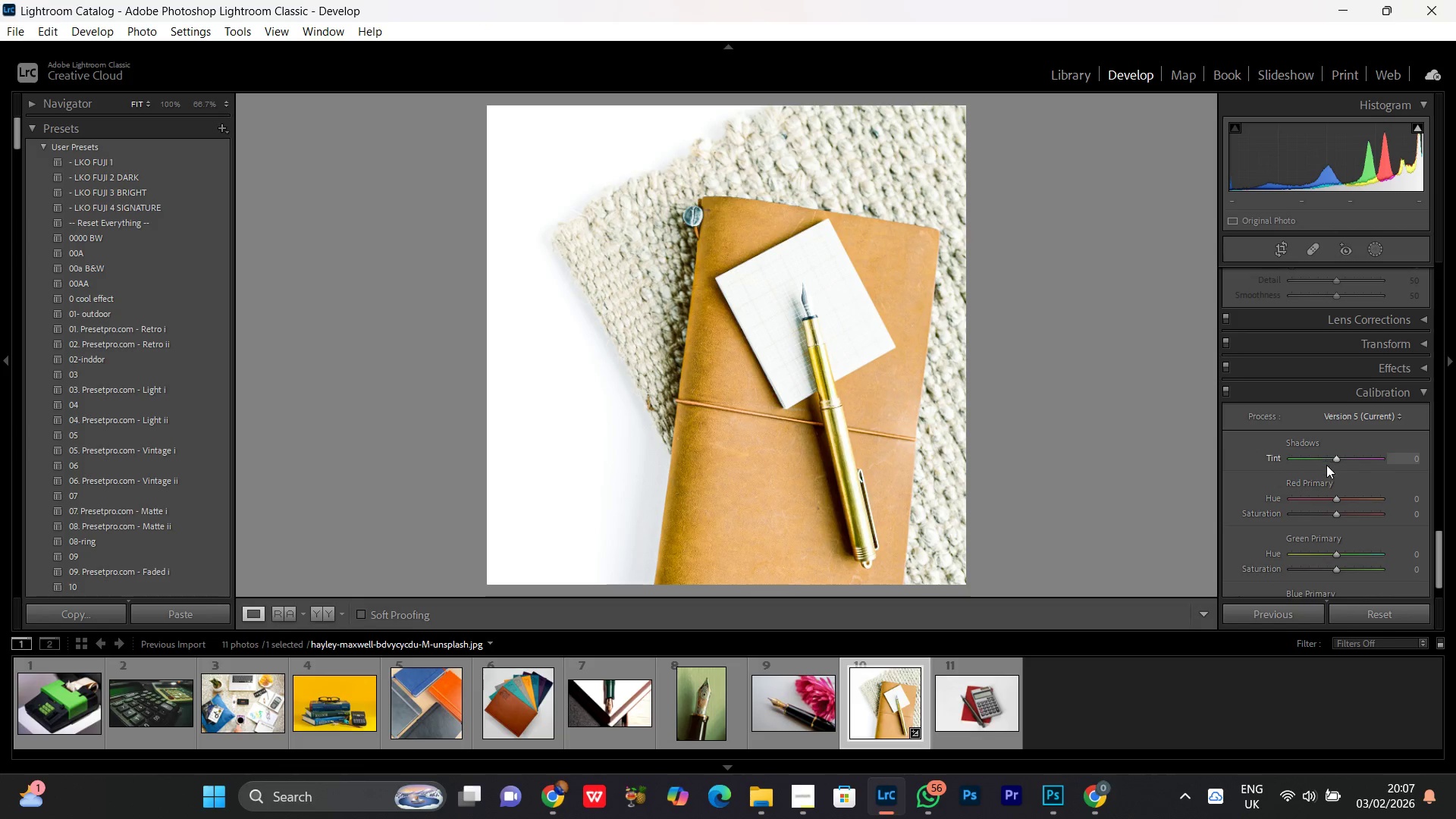 
left_click([1357, 361])
 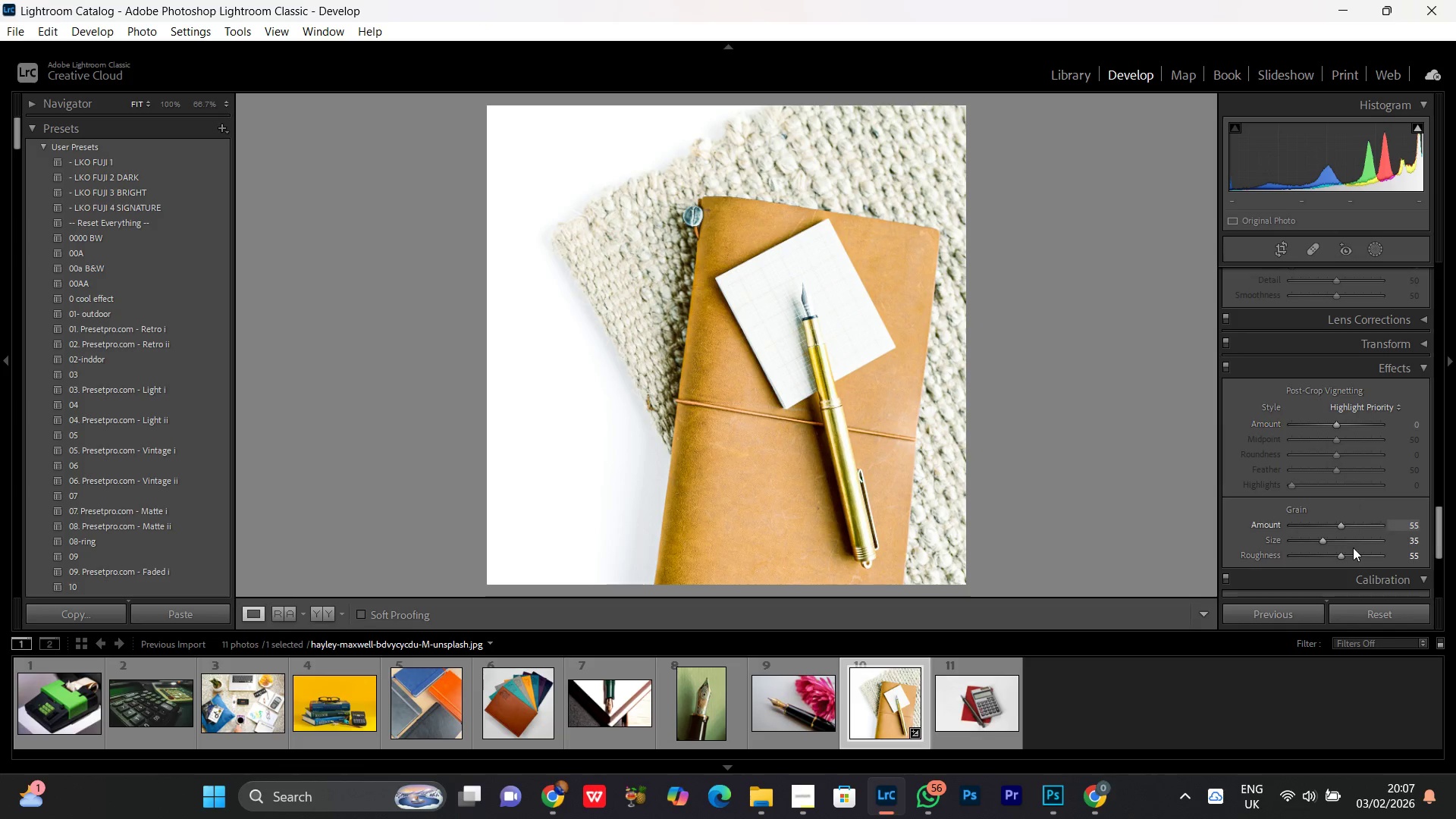 
scroll: coordinate [1353, 551], scroll_direction: none, amount: 0.0
 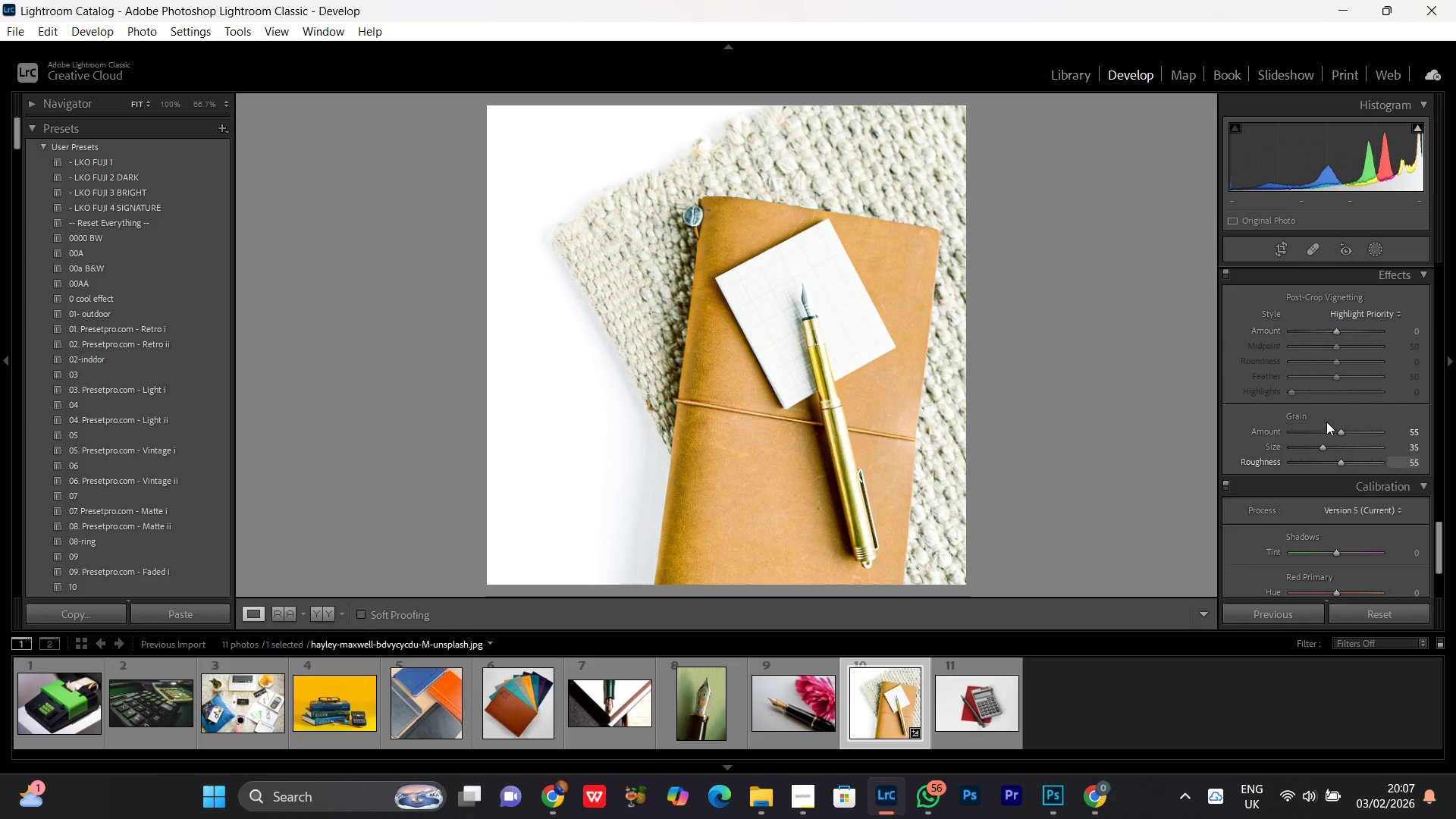 
scroll: coordinate [1321, 417], scroll_direction: up, amount: 6.0
 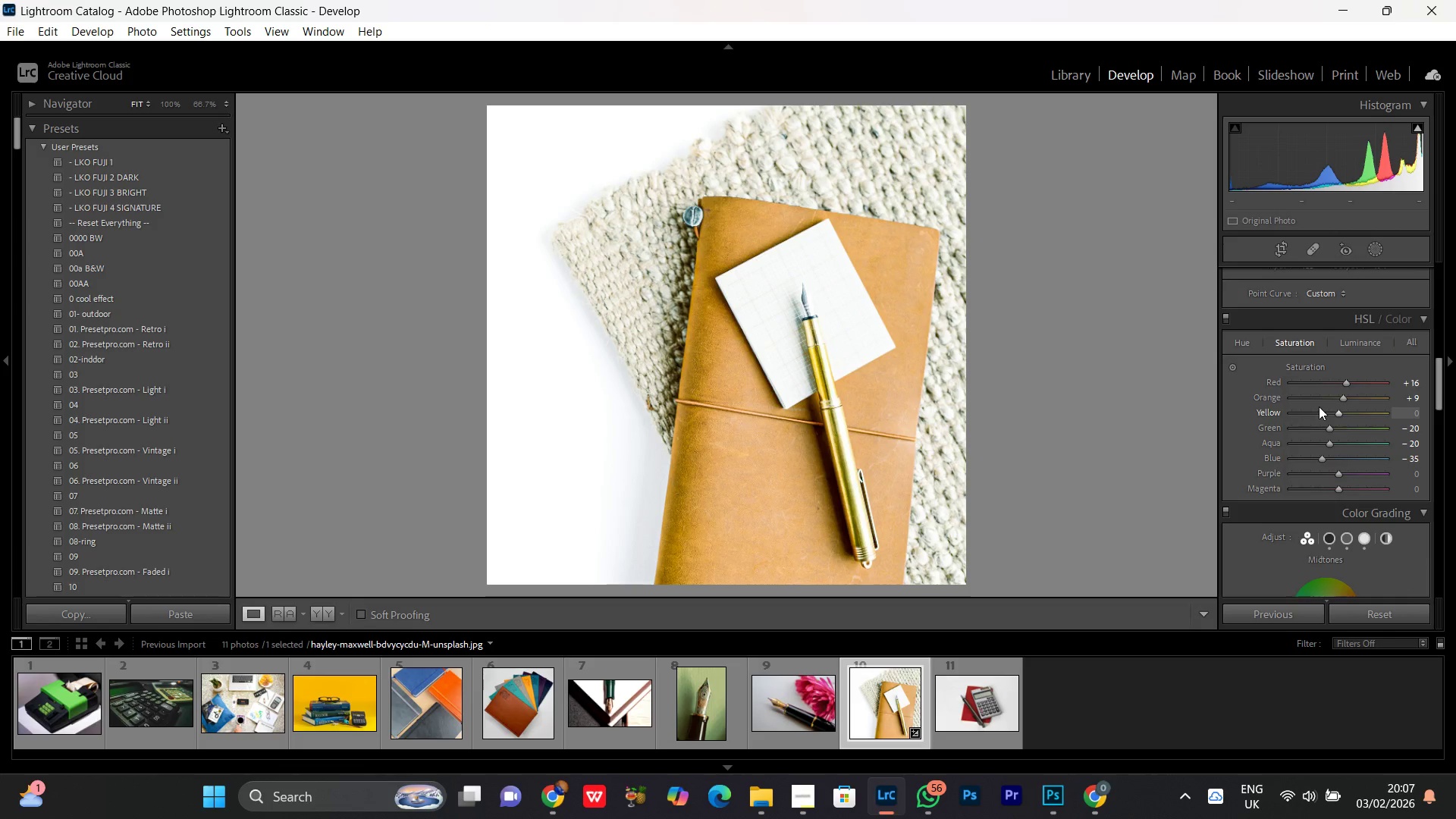 
left_click([1354, 343])
 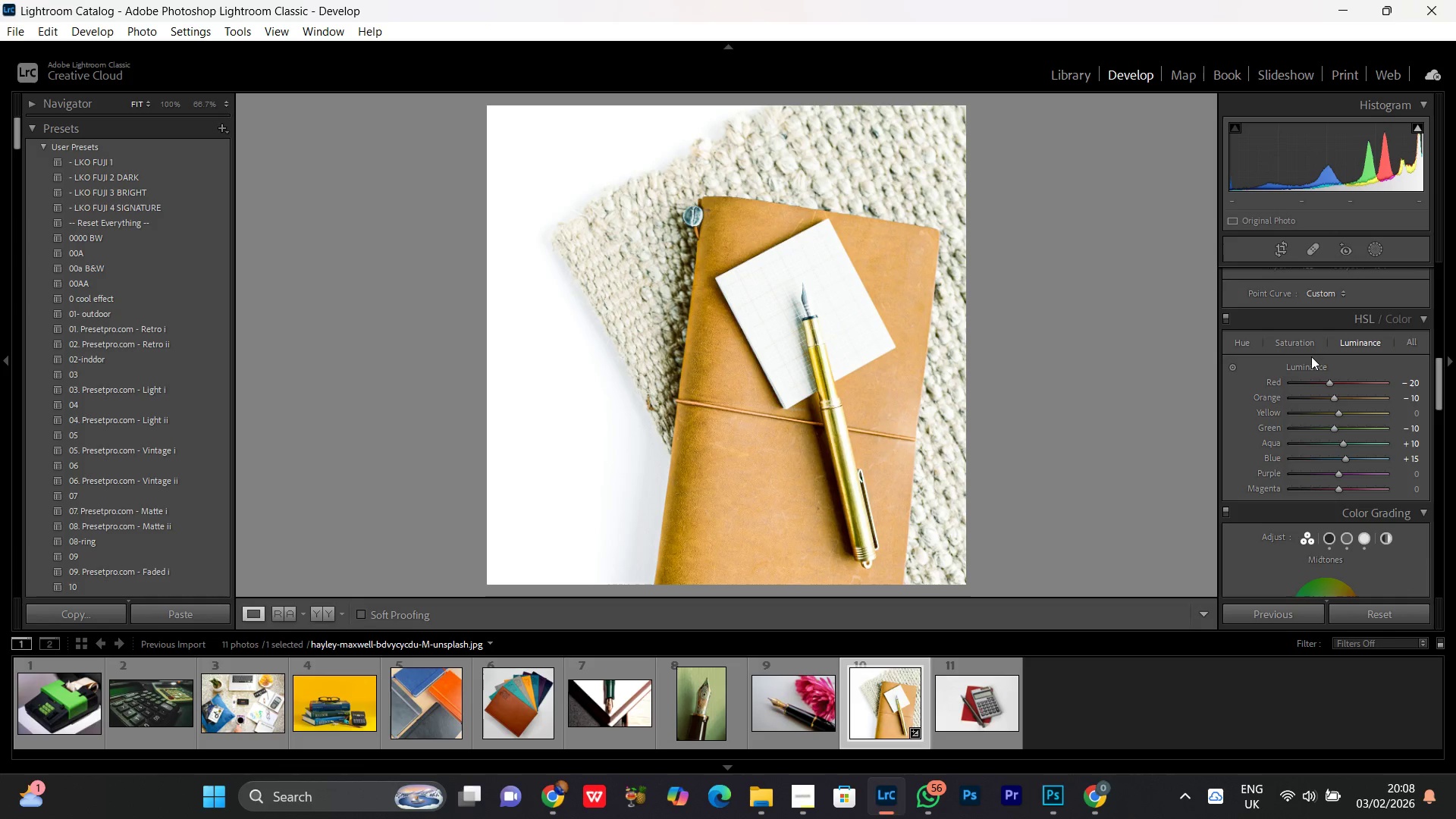 
left_click([1304, 344])
 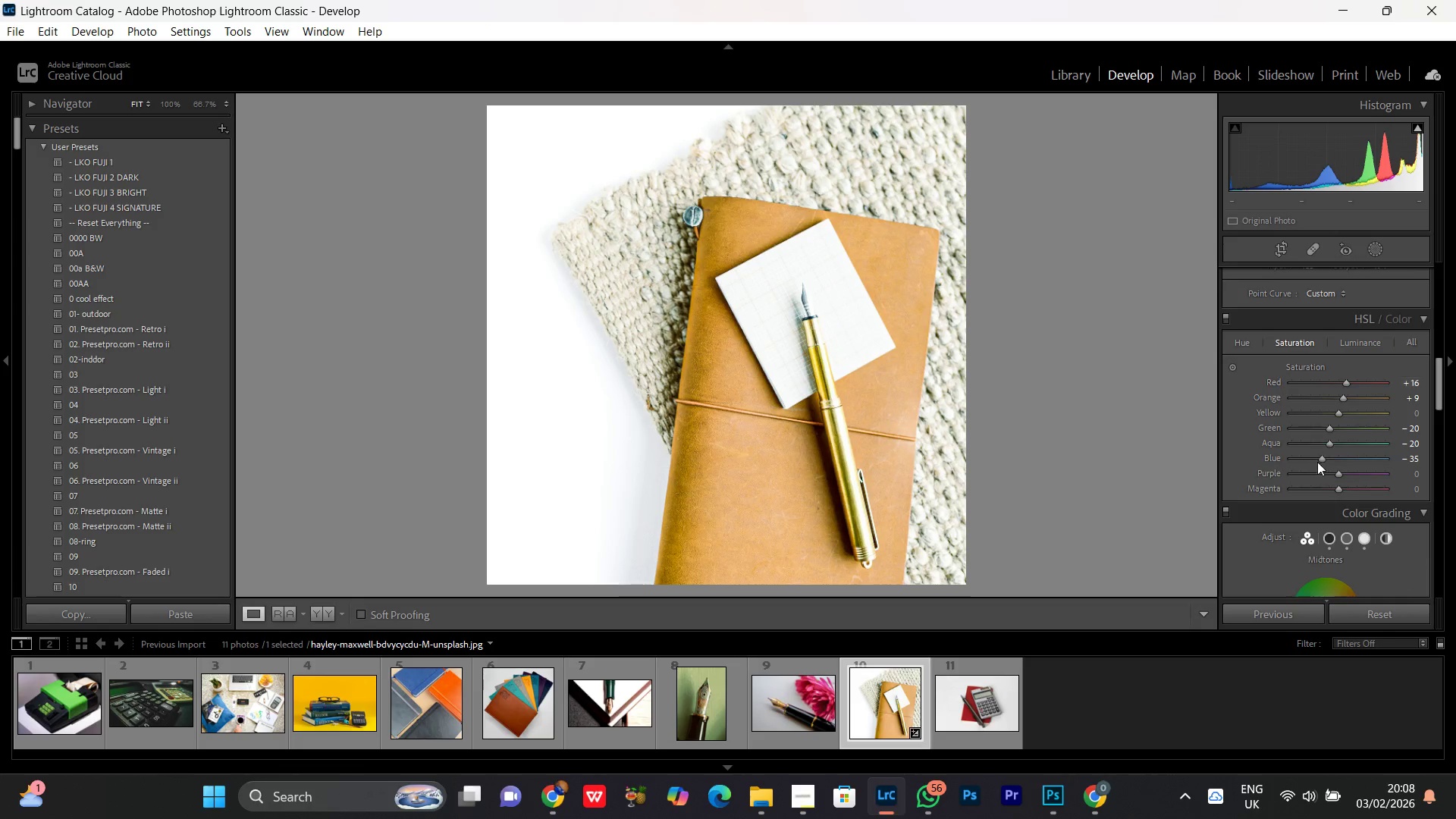 
left_click([1322, 463])
 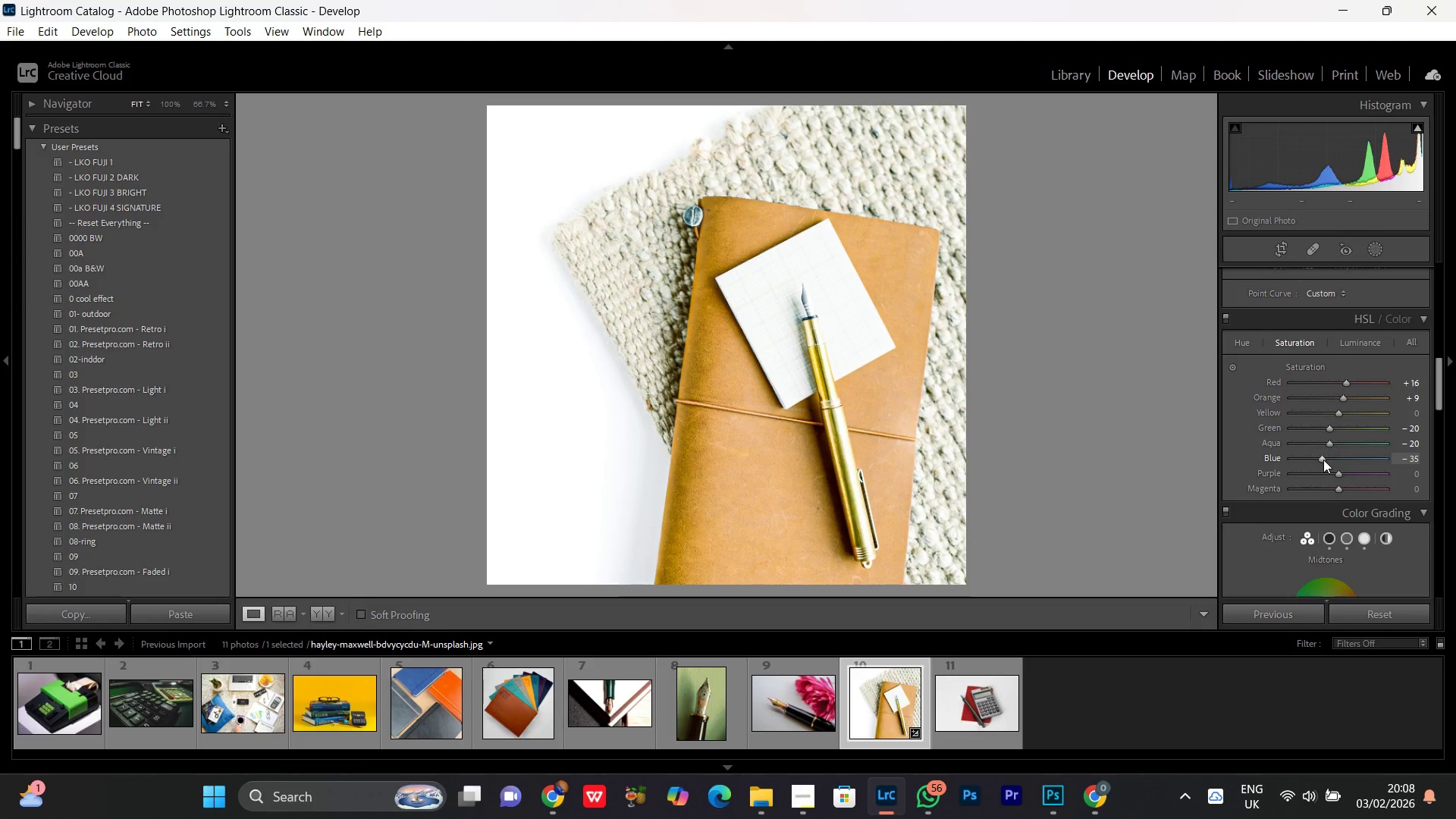 
scroll: coordinate [1323, 460], scroll_direction: up, amount: 2.0
 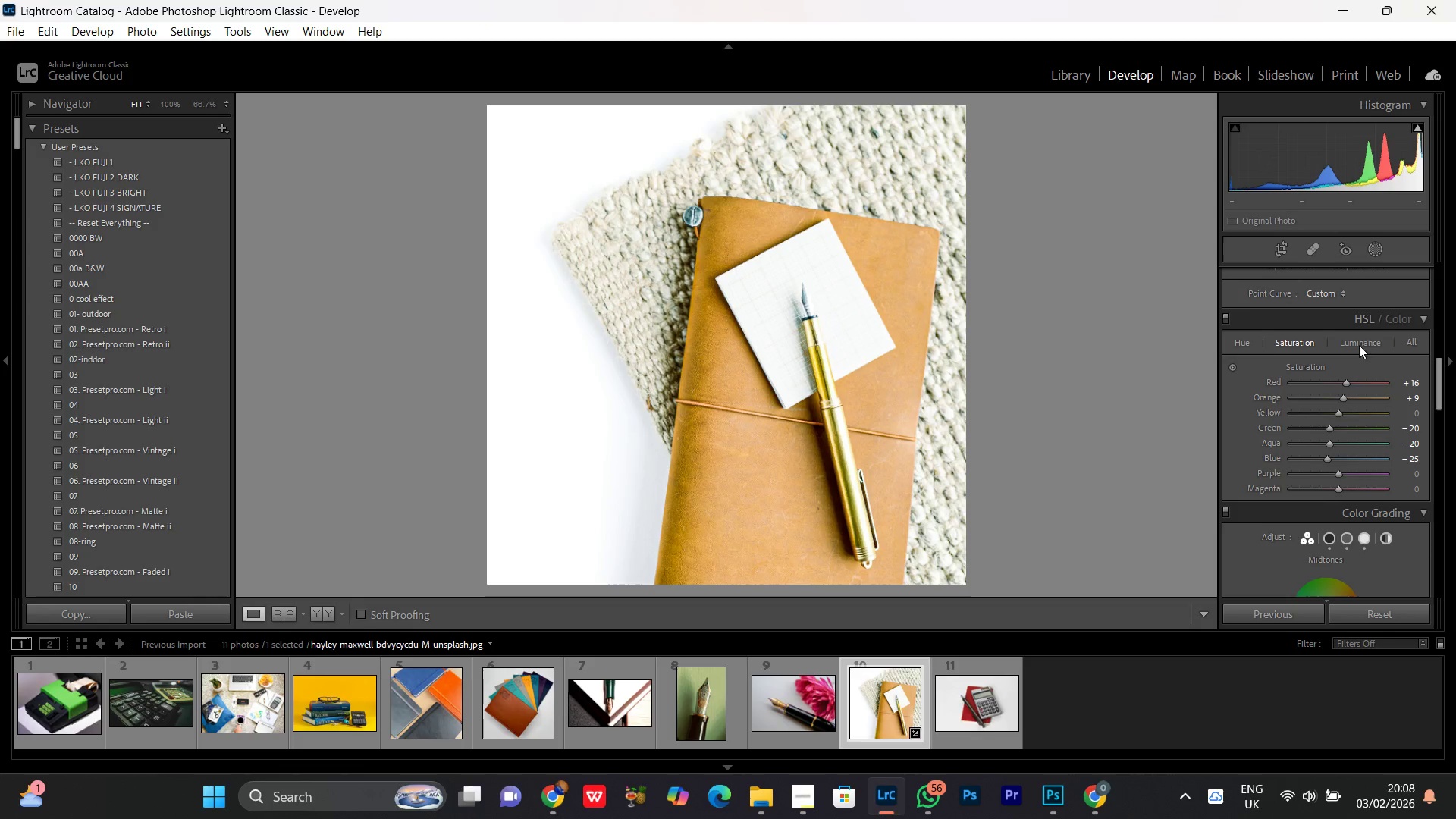 
left_click([1365, 342])
 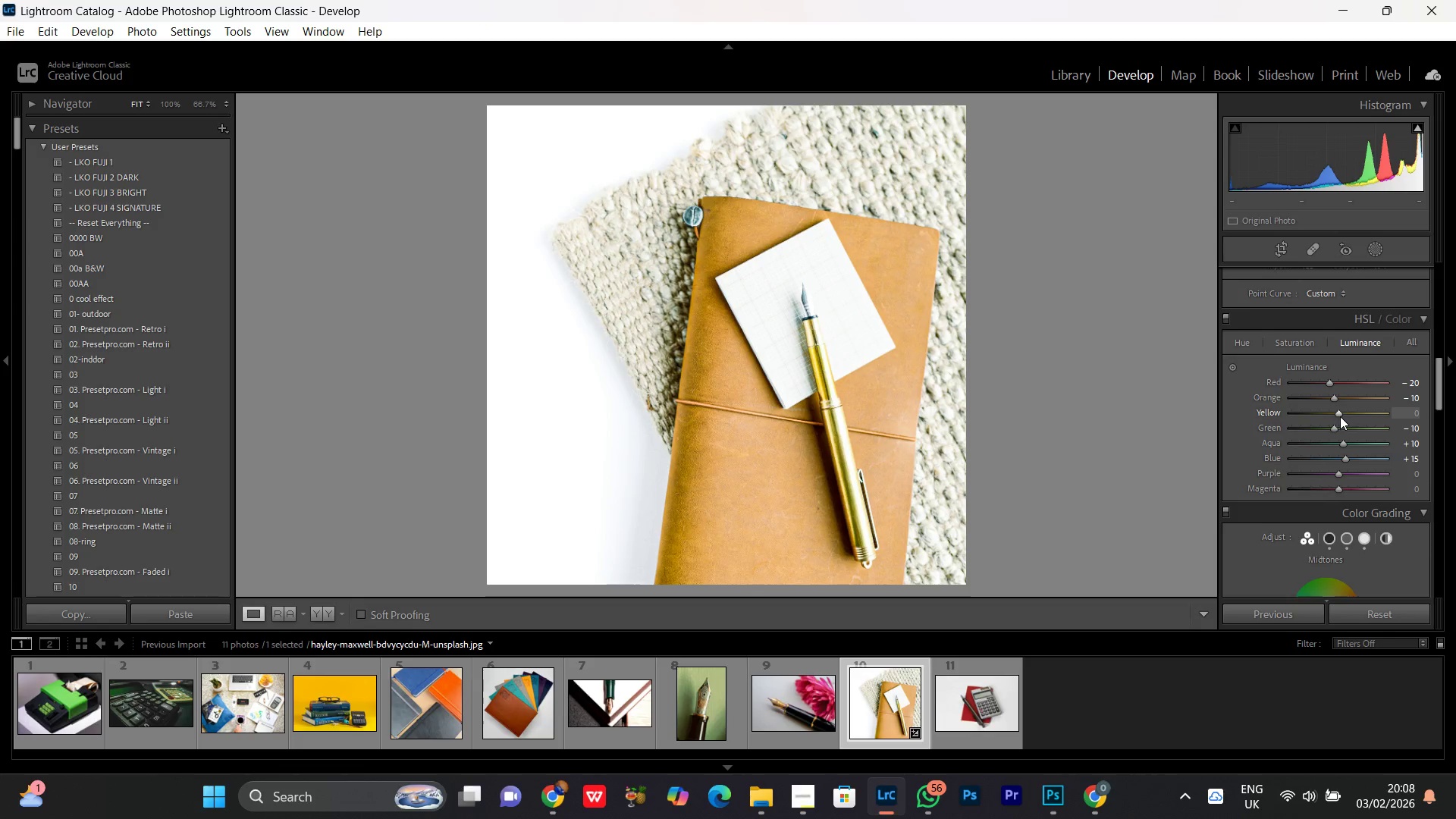 
left_click([1340, 416])
 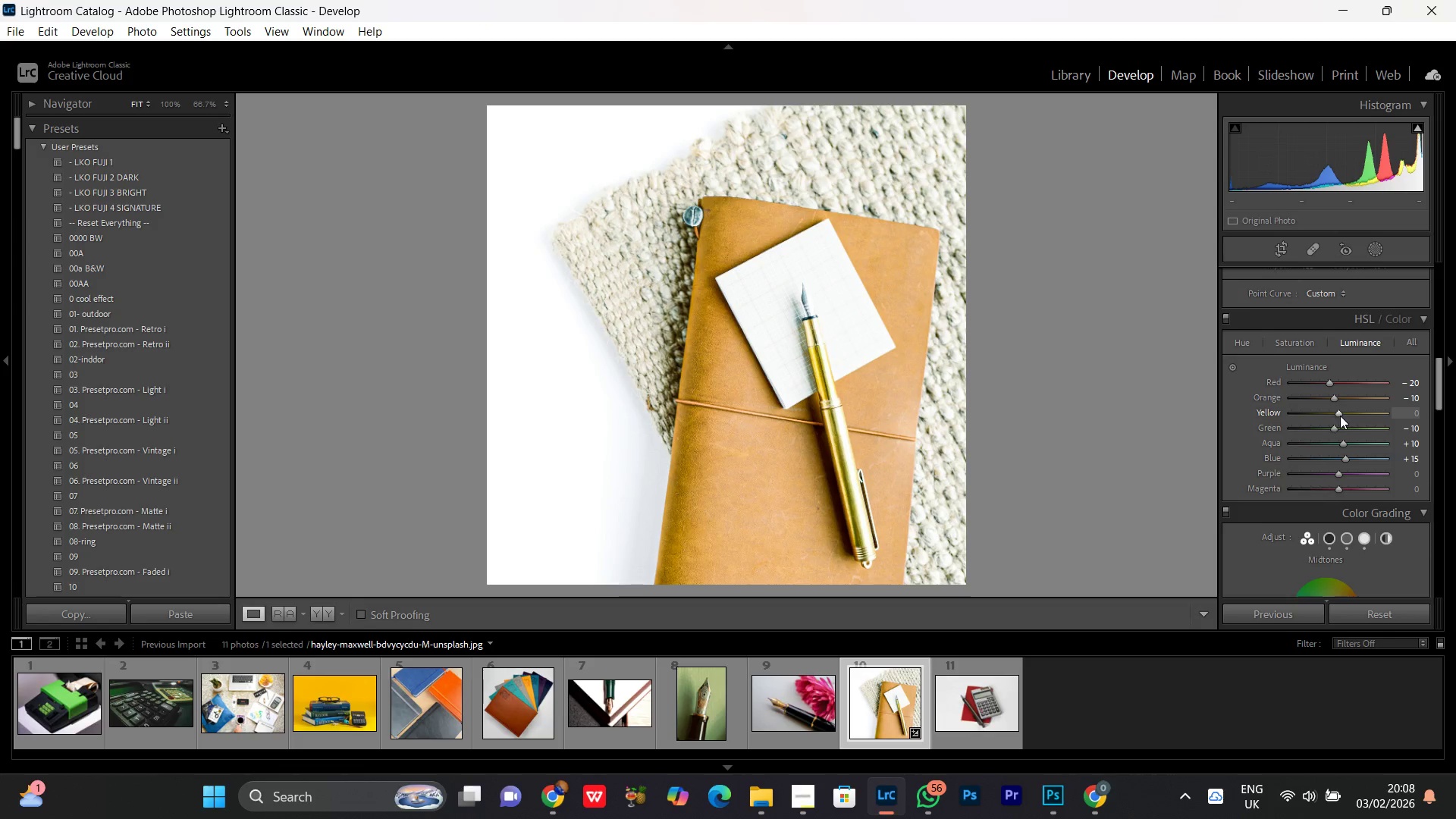 
scroll: coordinate [1340, 416], scroll_direction: up, amount: 2.0
 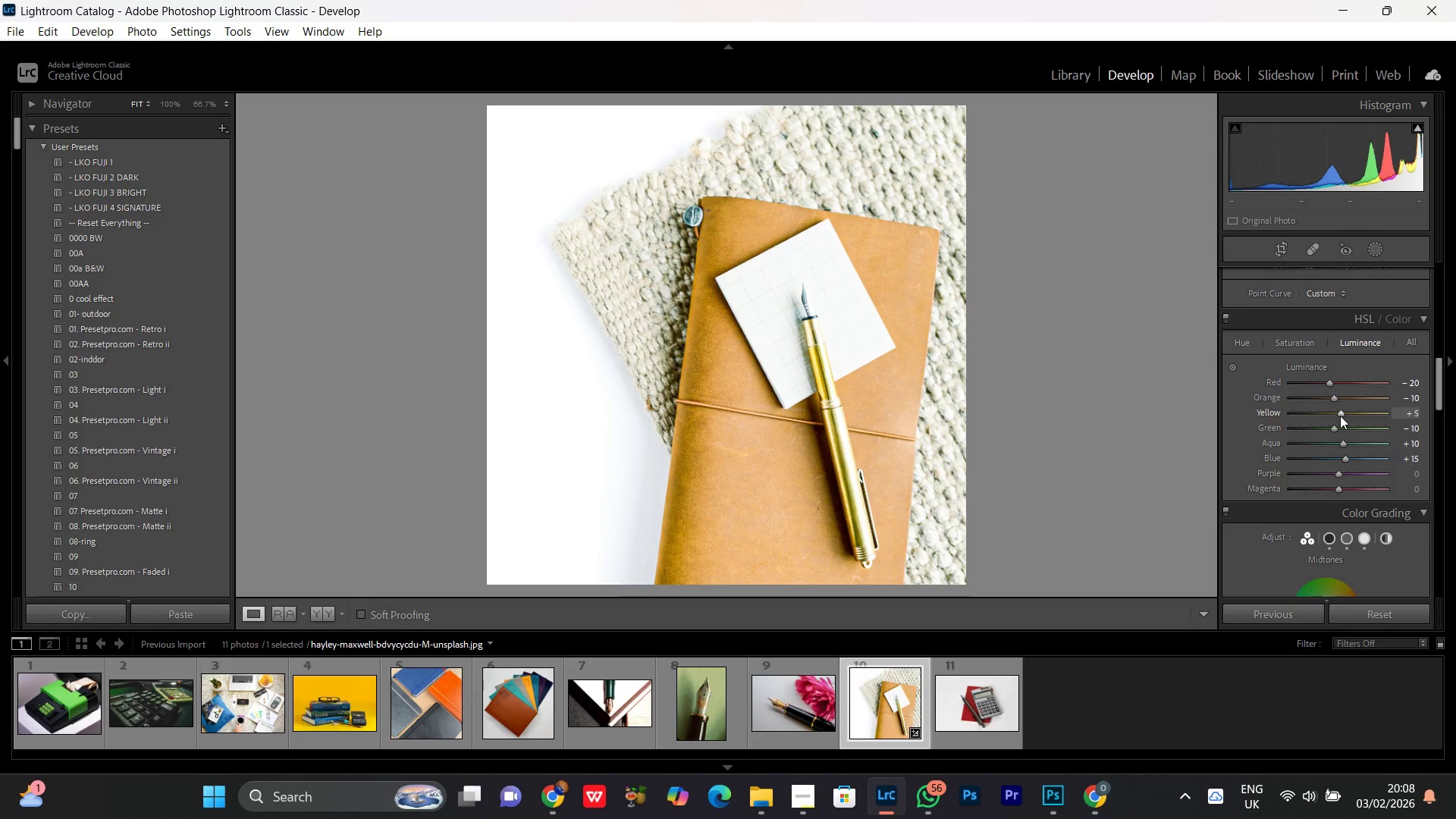 
scroll: coordinate [1340, 416], scroll_direction: none, amount: 0.0
 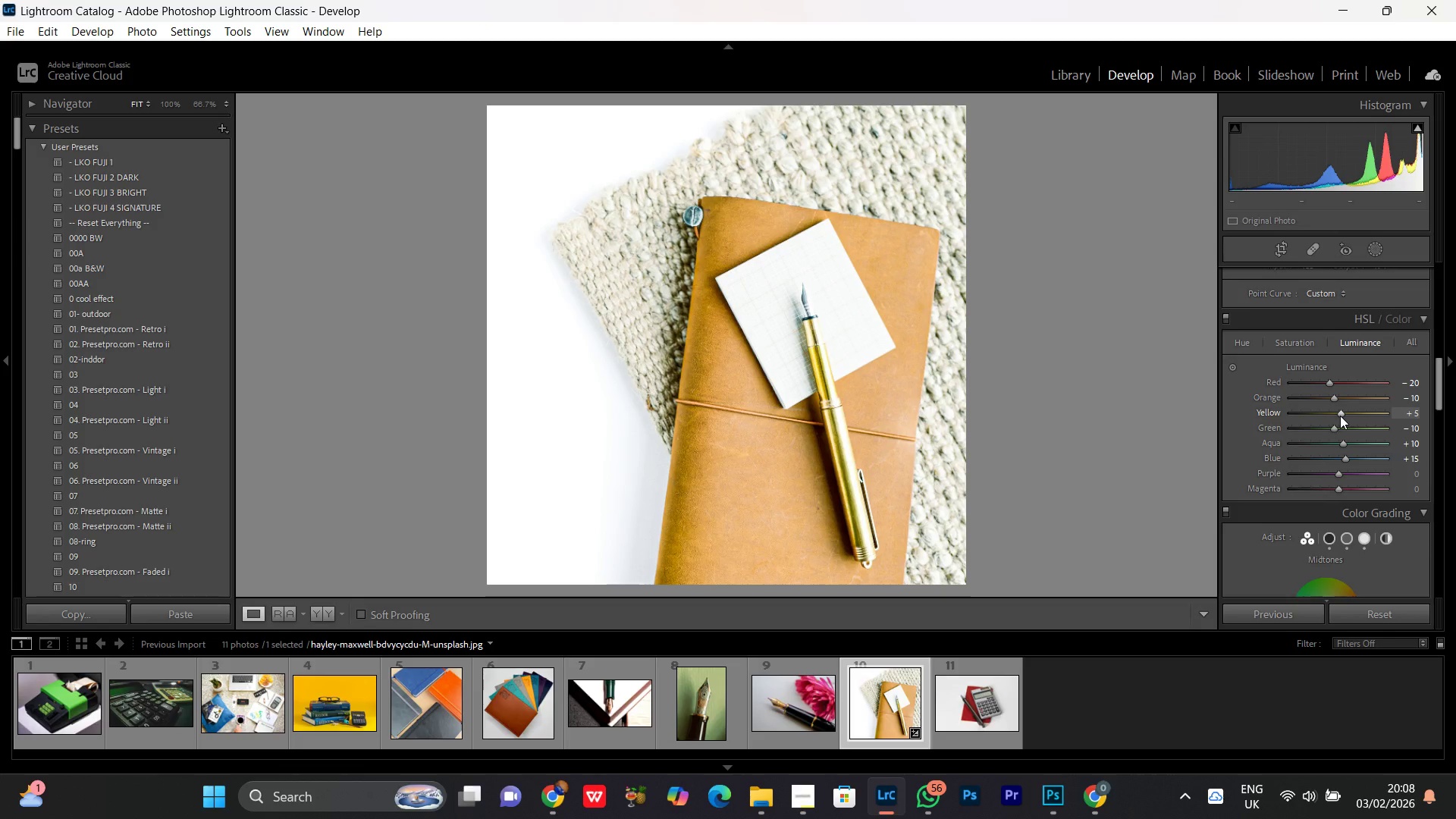 
scroll: coordinate [1340, 416], scroll_direction: down, amount: 2.0
 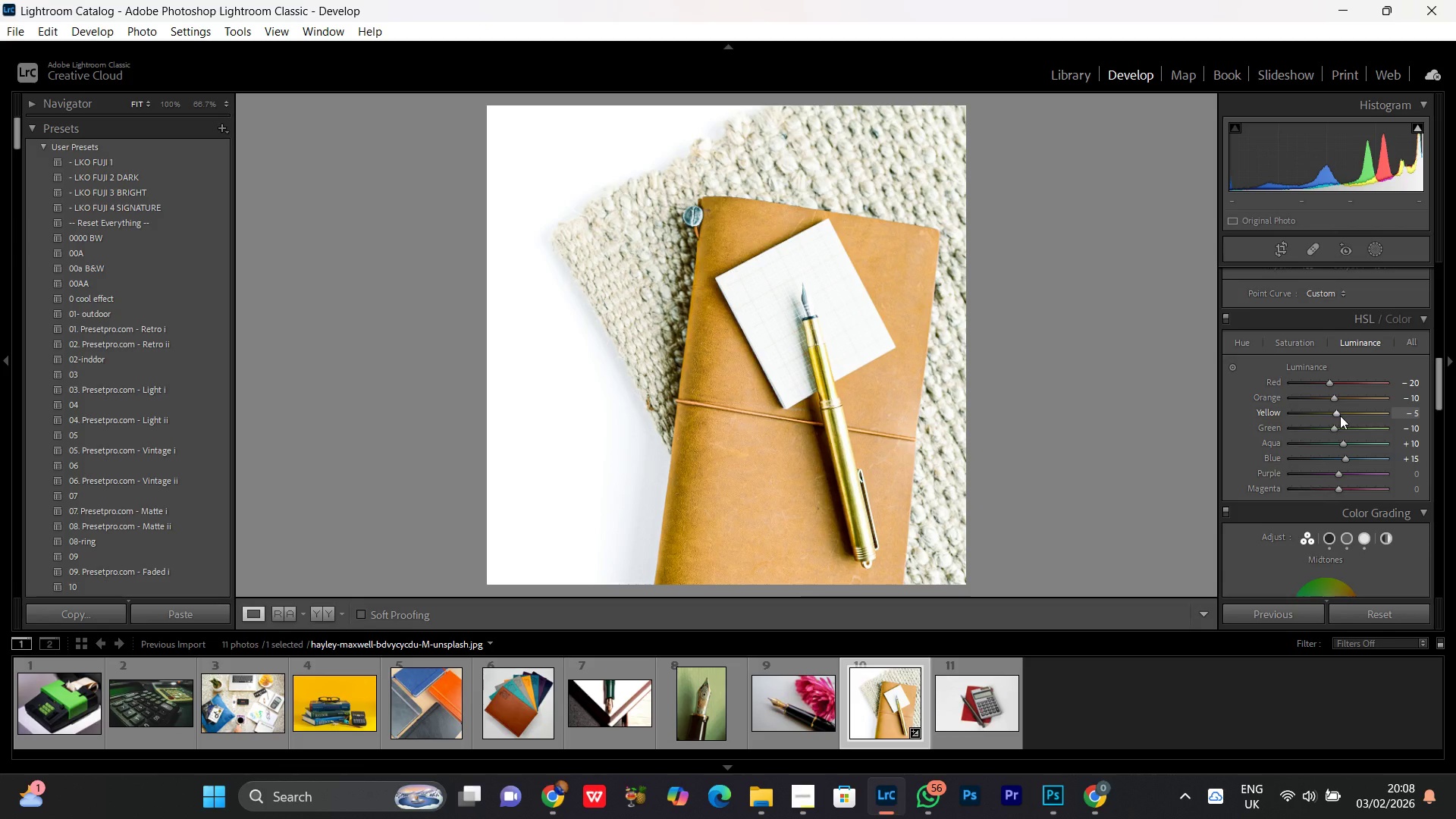 
scroll: coordinate [1318, 403], scroll_direction: up, amount: 7.0
 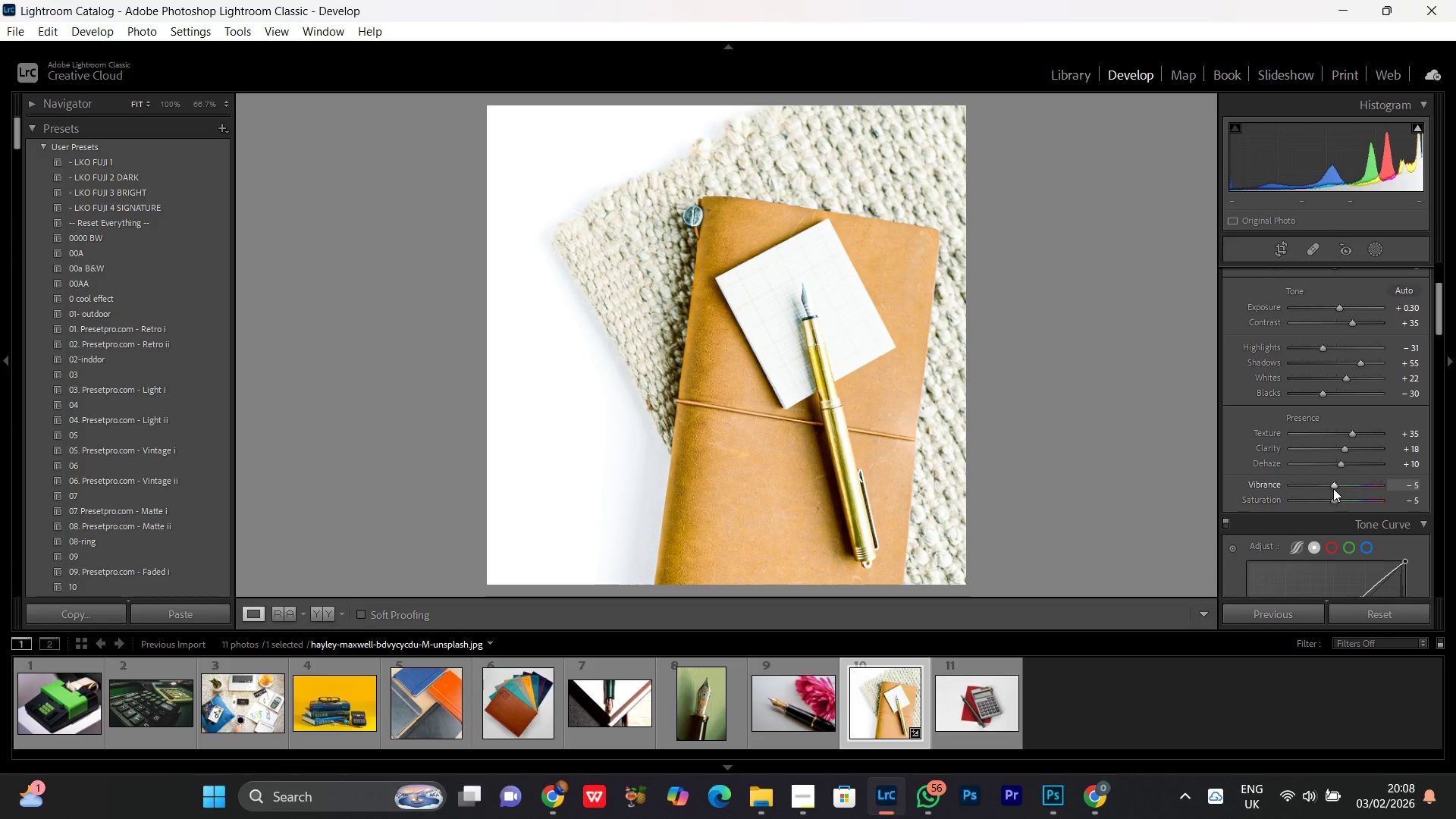 
left_click_drag(start_coordinate=[1333, 488], to_coordinate=[1341, 486])
 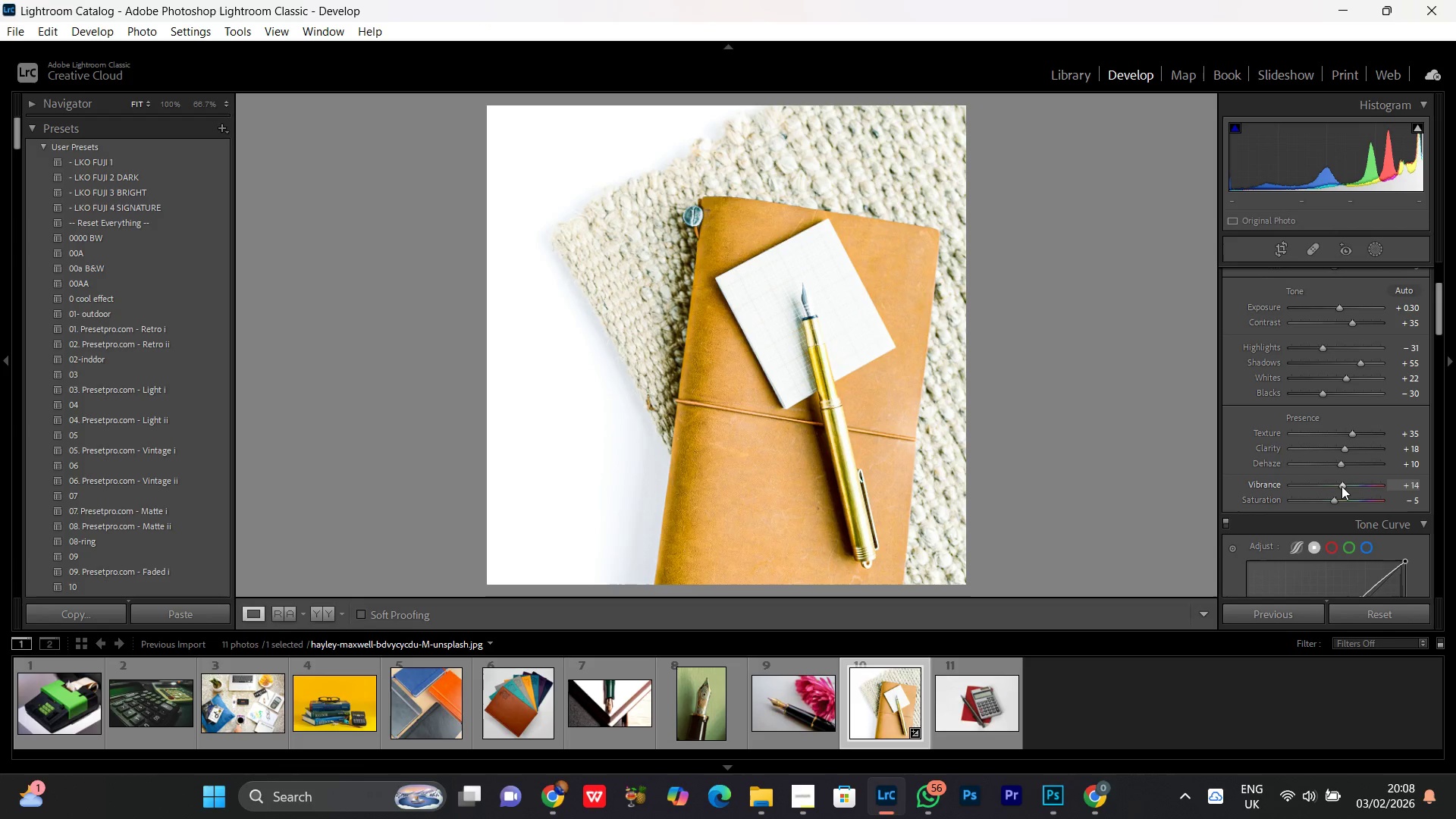 
left_click([1341, 486])
 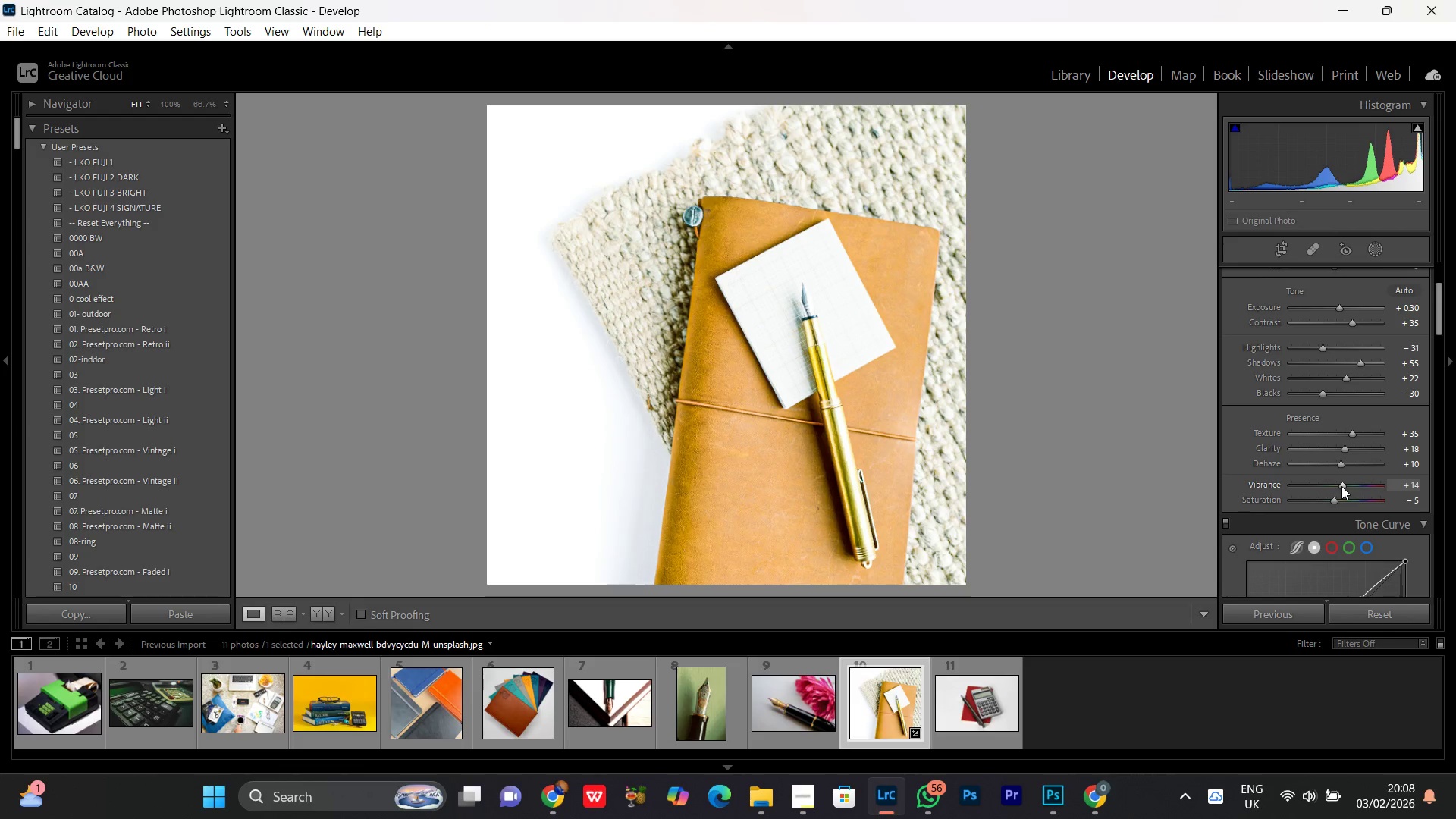 
scroll: coordinate [1341, 486], scroll_direction: down, amount: 1.0
 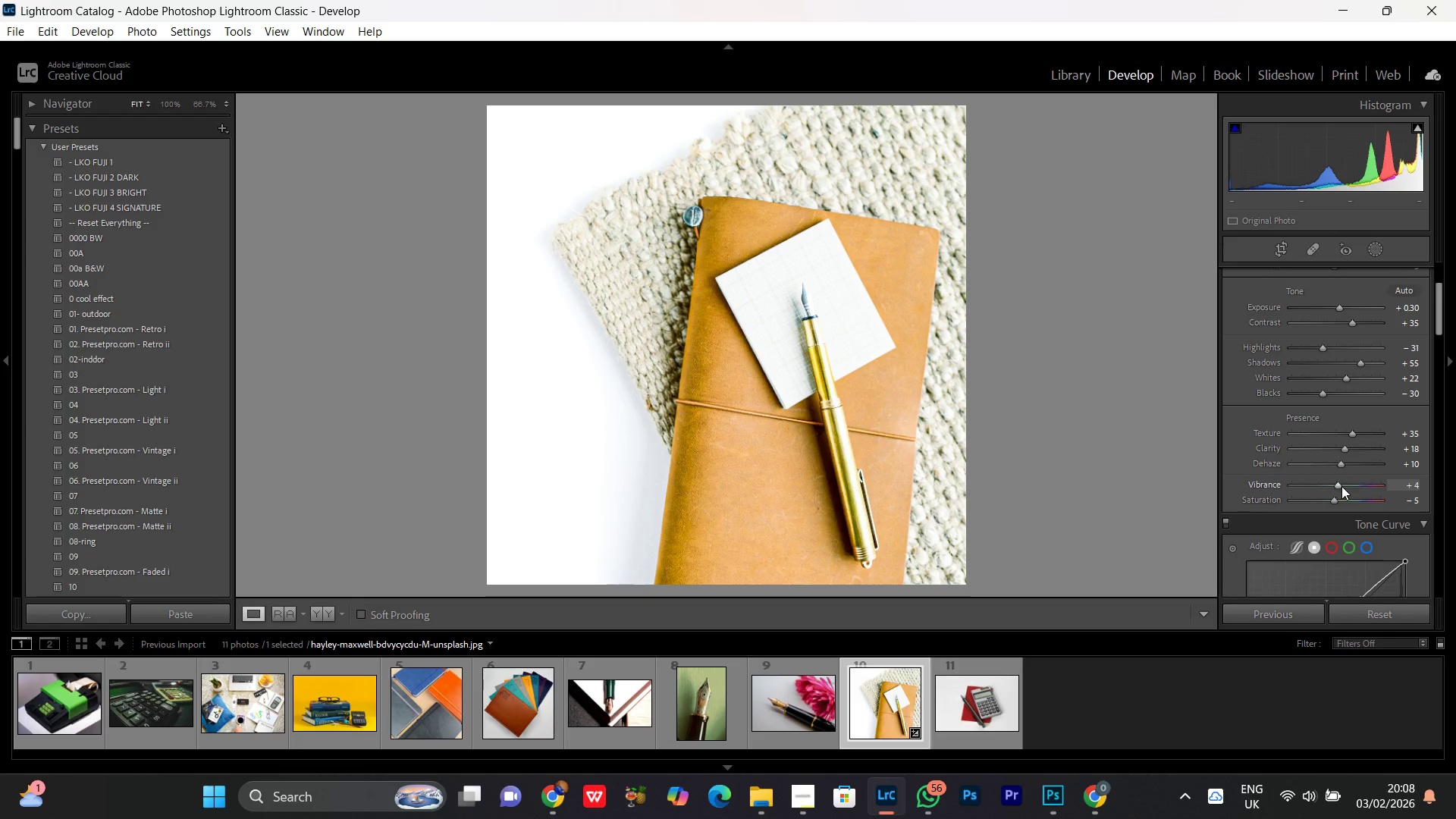 
scroll: coordinate [1341, 486], scroll_direction: none, amount: 0.0
 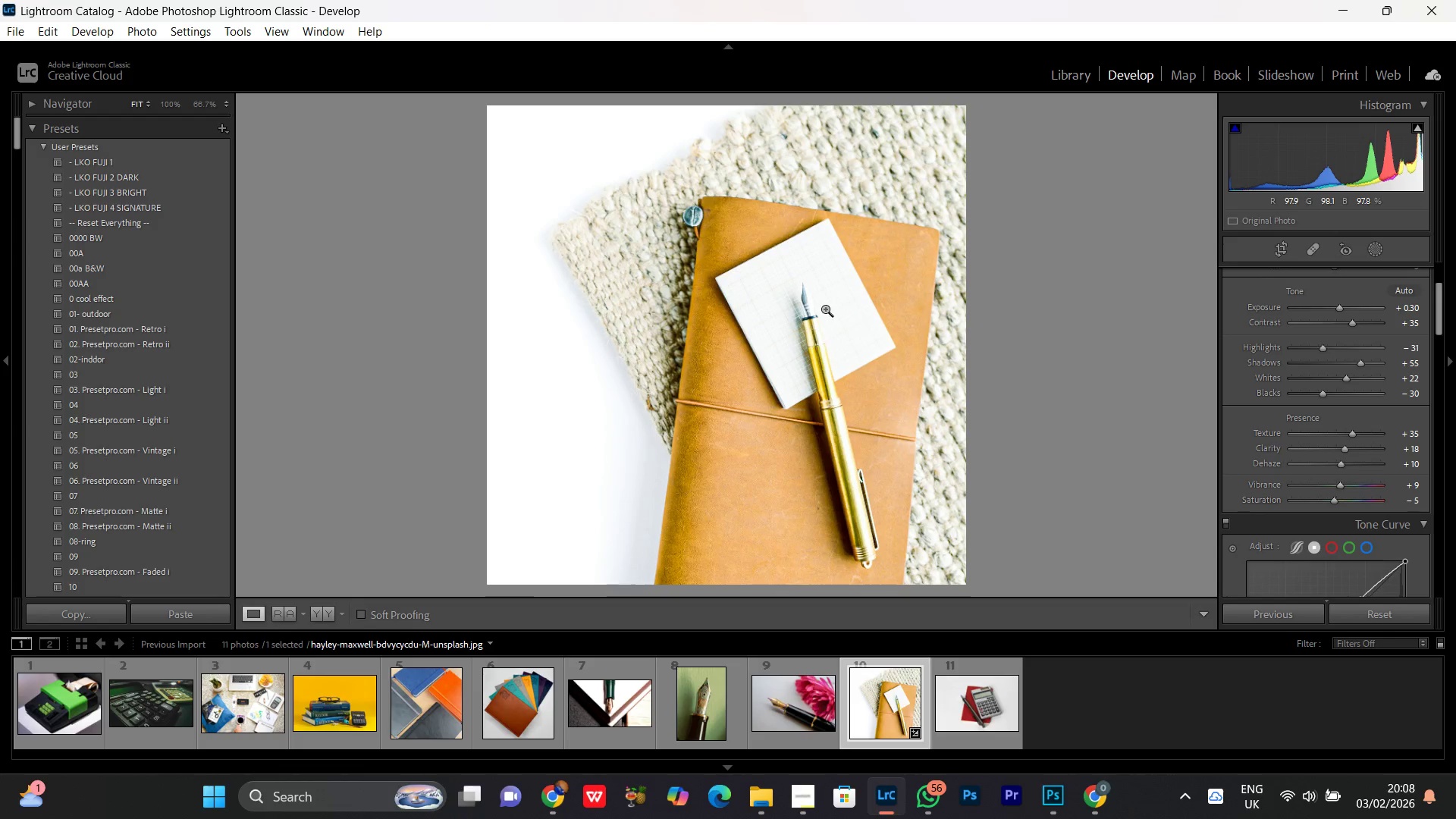 
double_click([826, 309])
 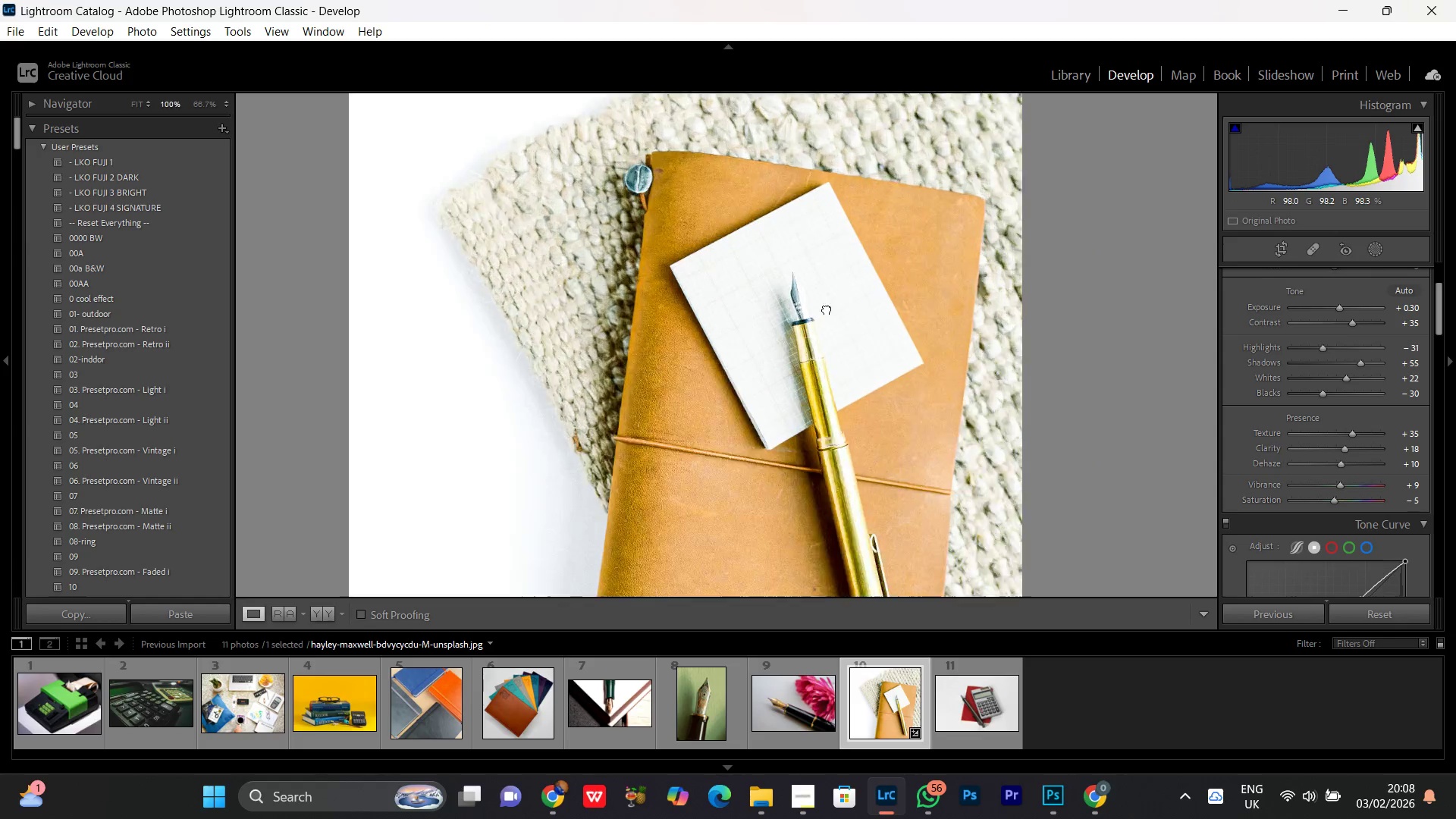 
double_click([827, 309])
 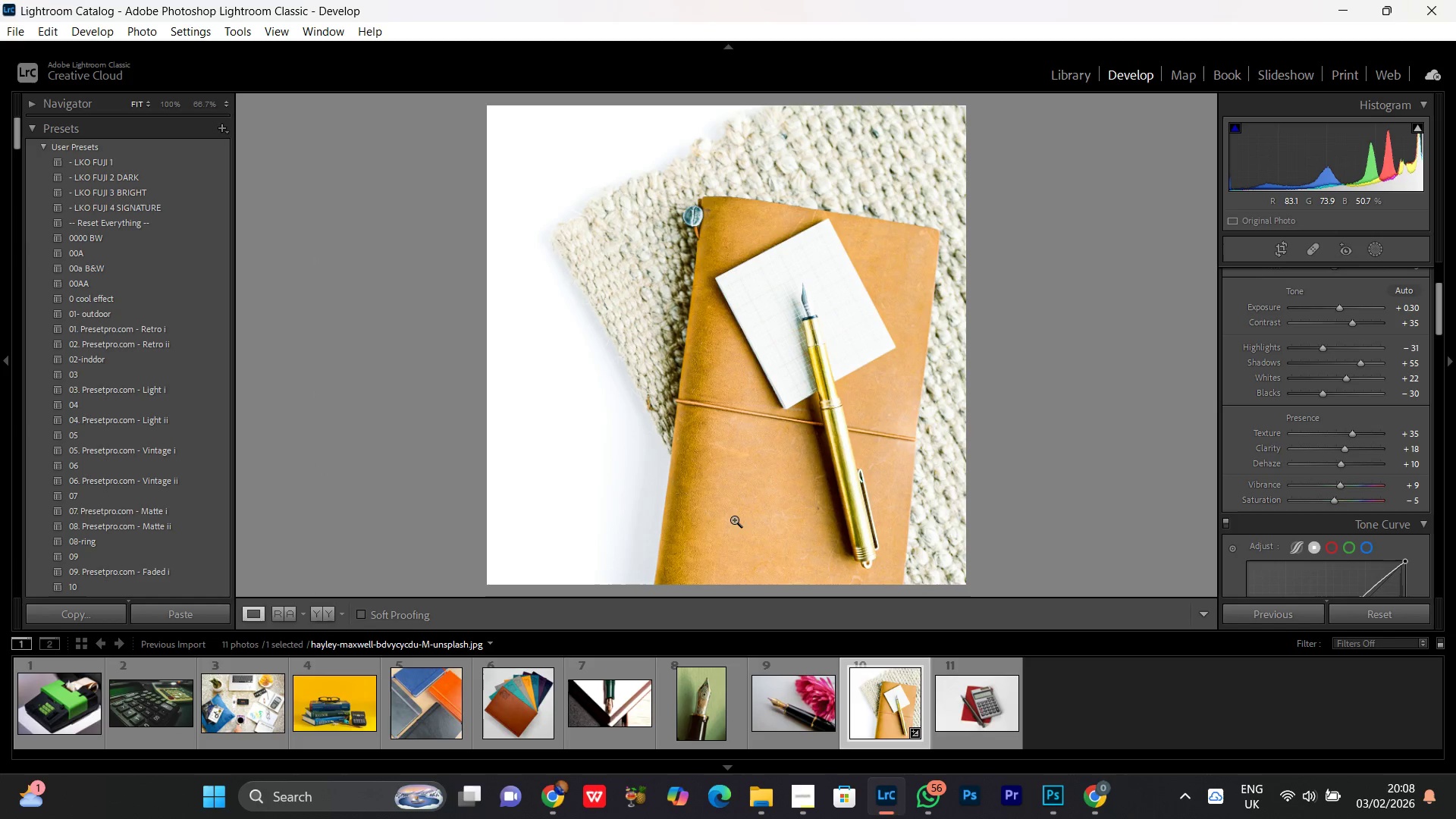 
double_click([755, 431])
 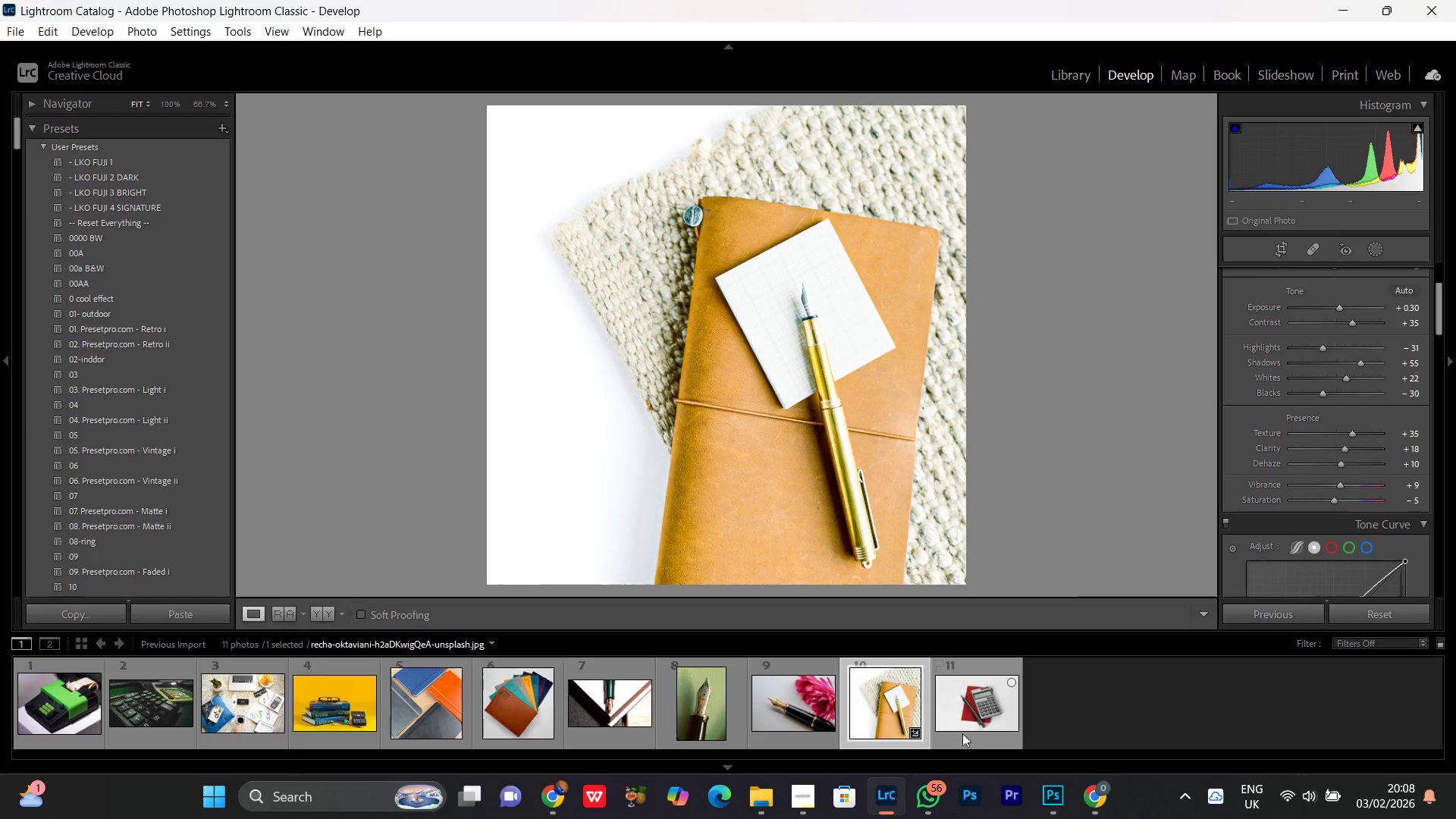 
hold_key(key=ControlLeft, duration=0.41)
left_click([998, 699])
 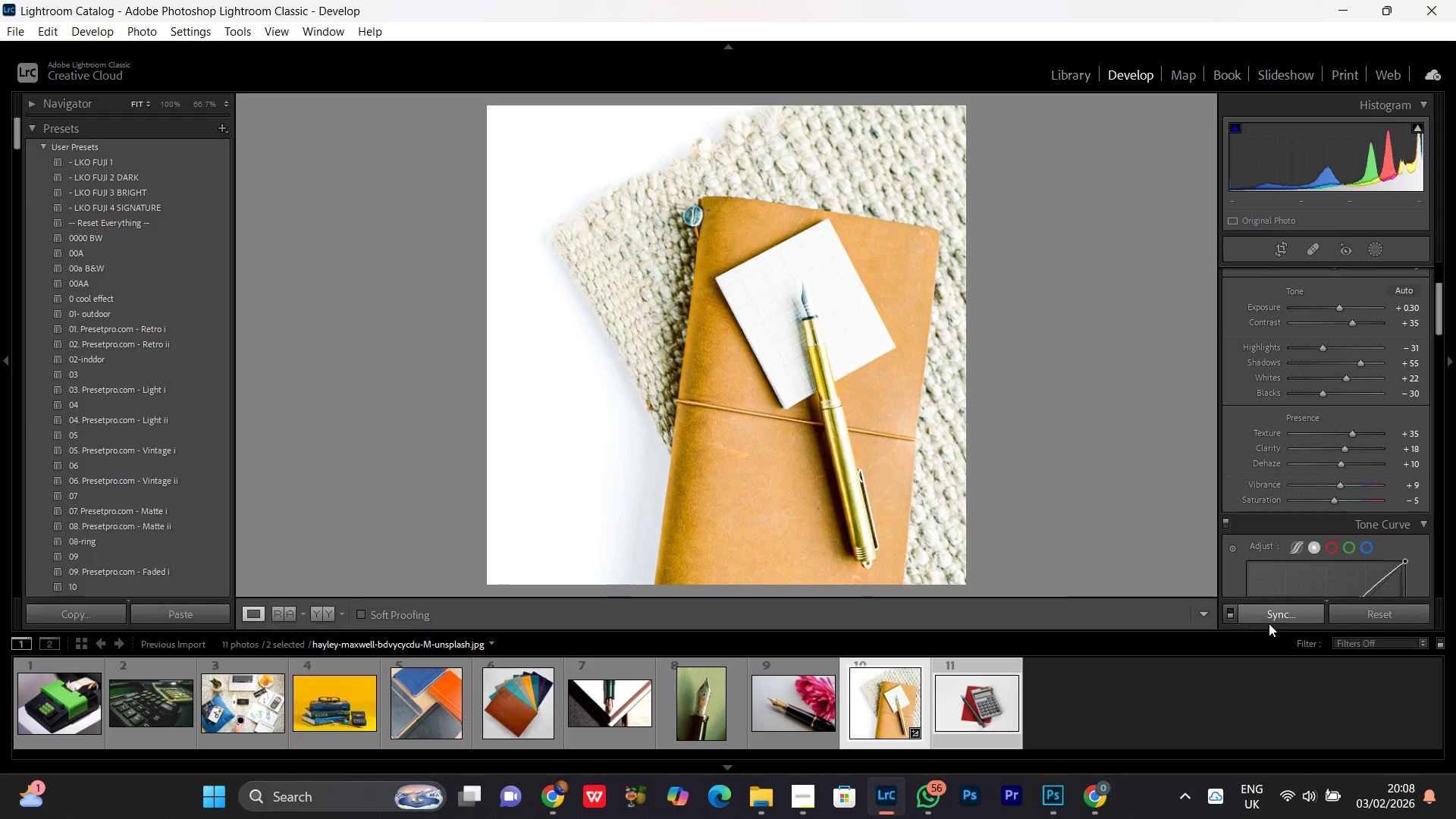 
left_click([1272, 621])
 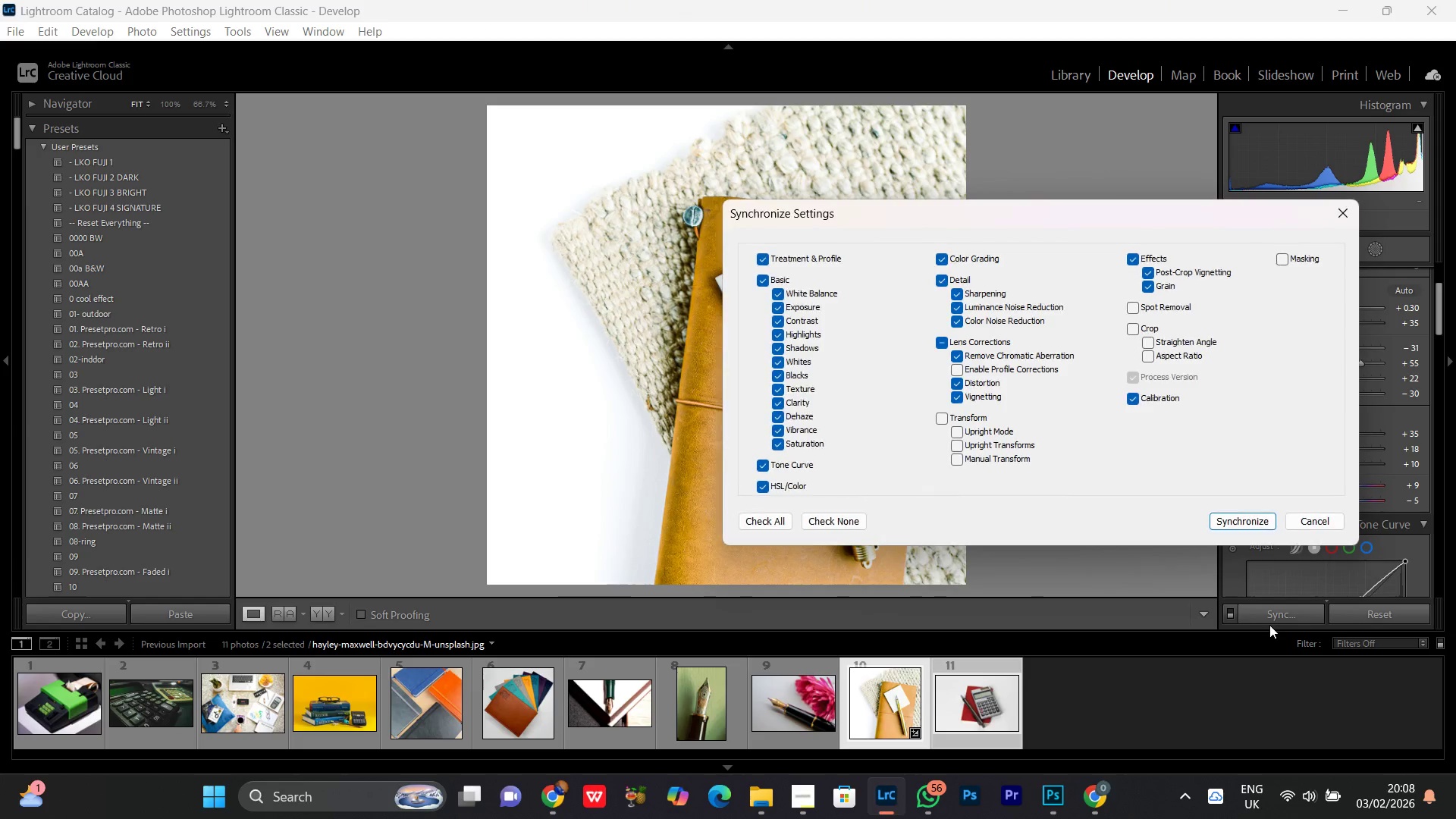 
key(Enter)
 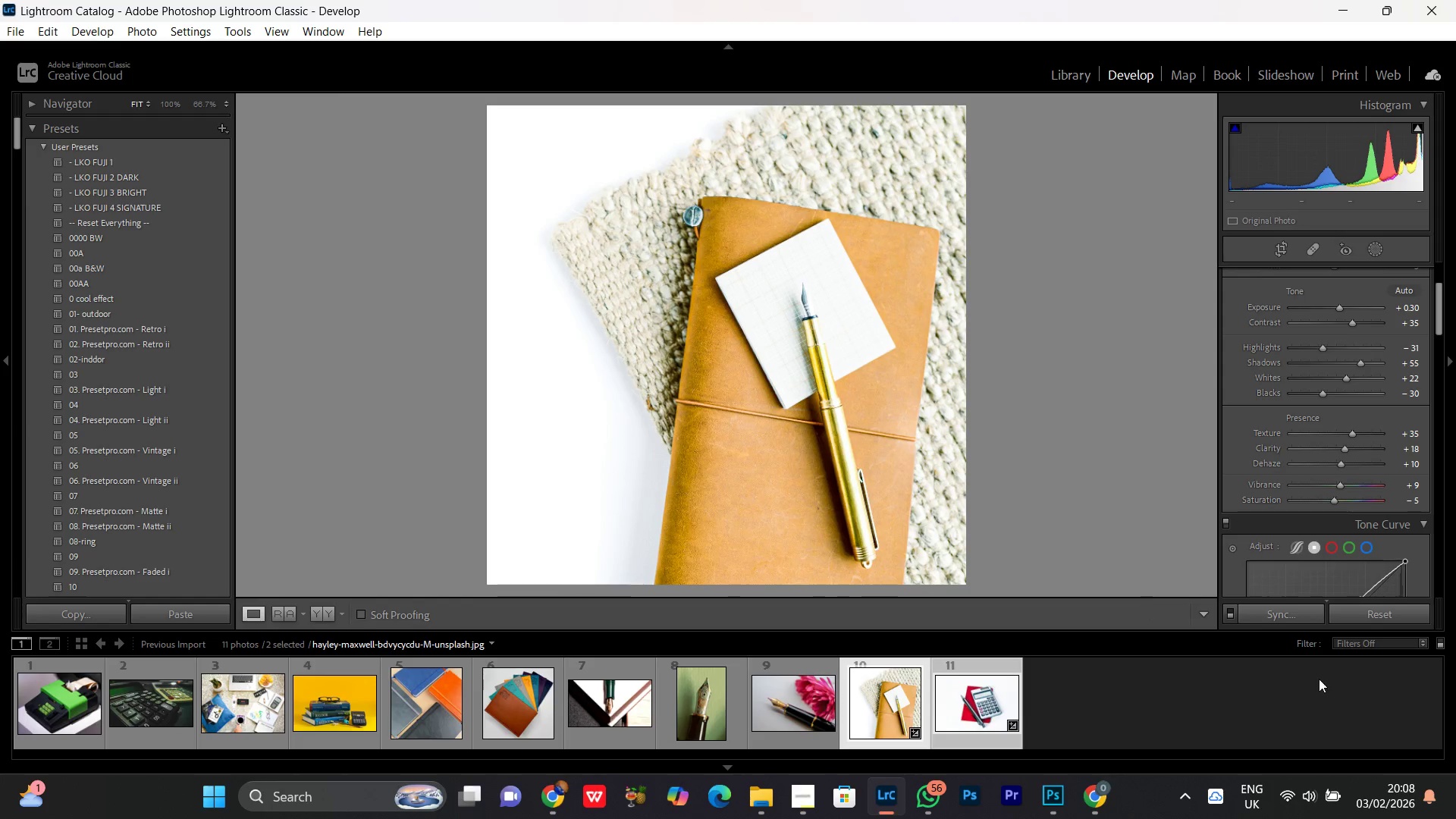 
left_click([1112, 703])
 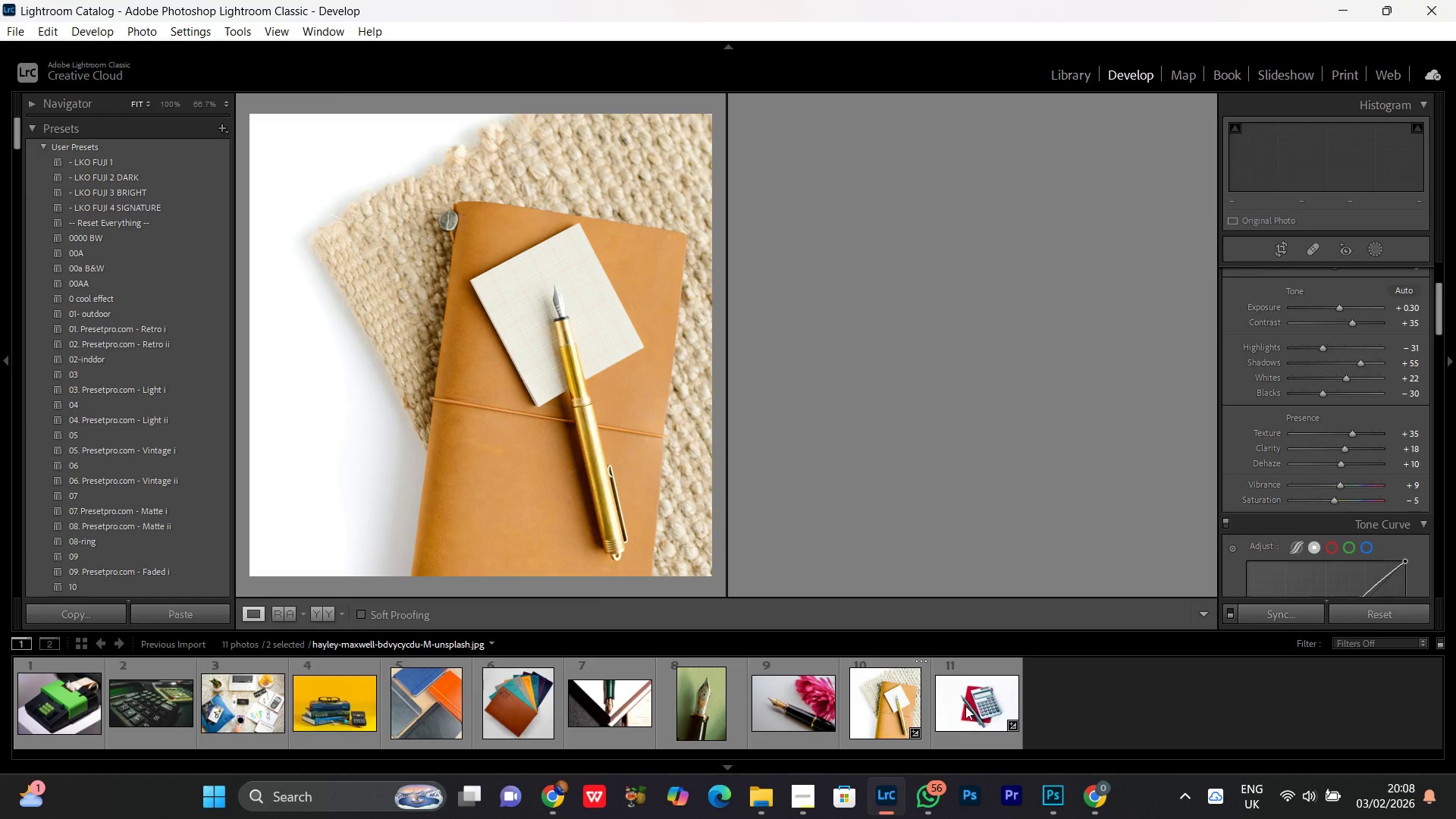 
double_click([965, 706])
 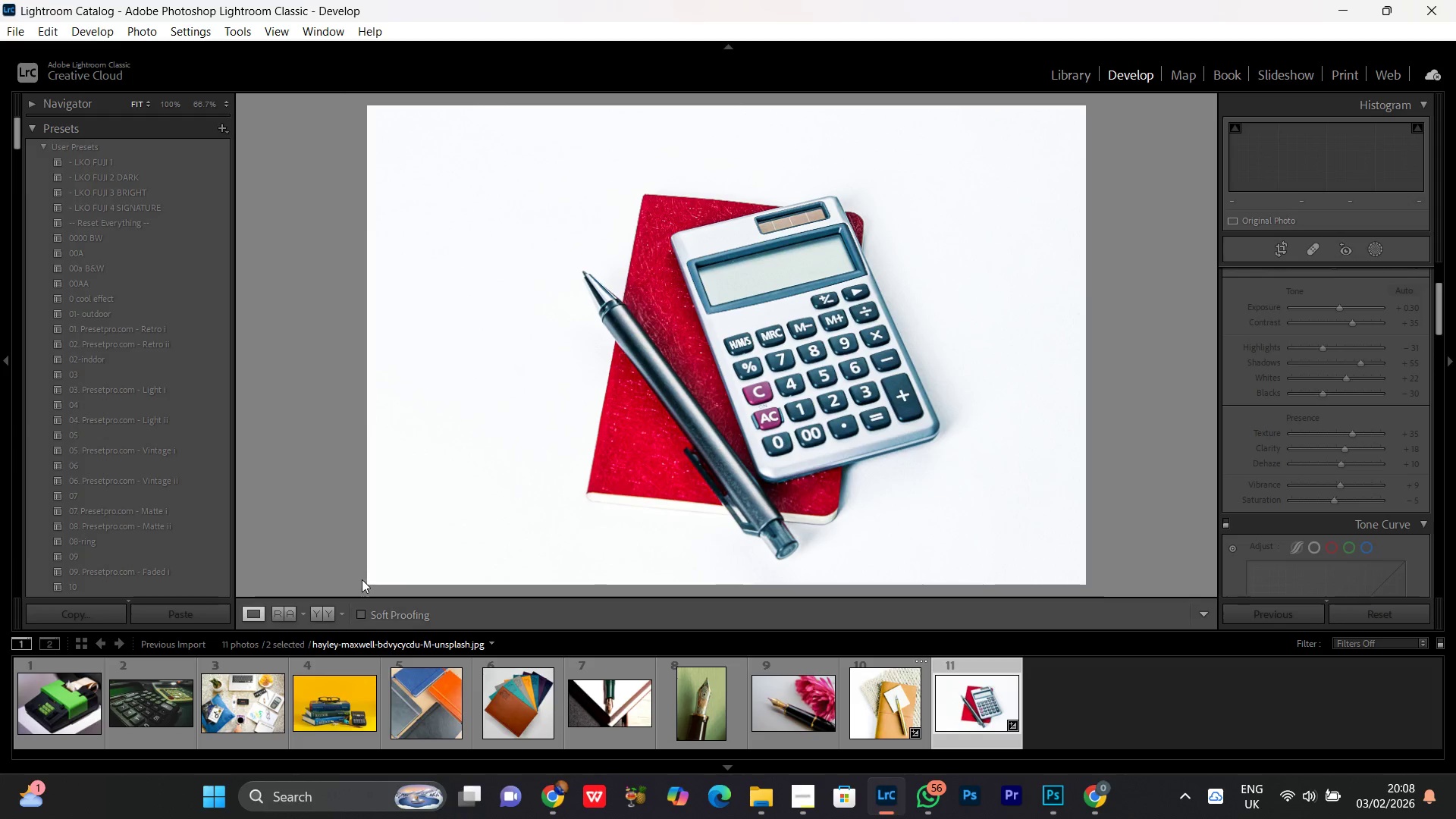 
left_click([331, 611])
 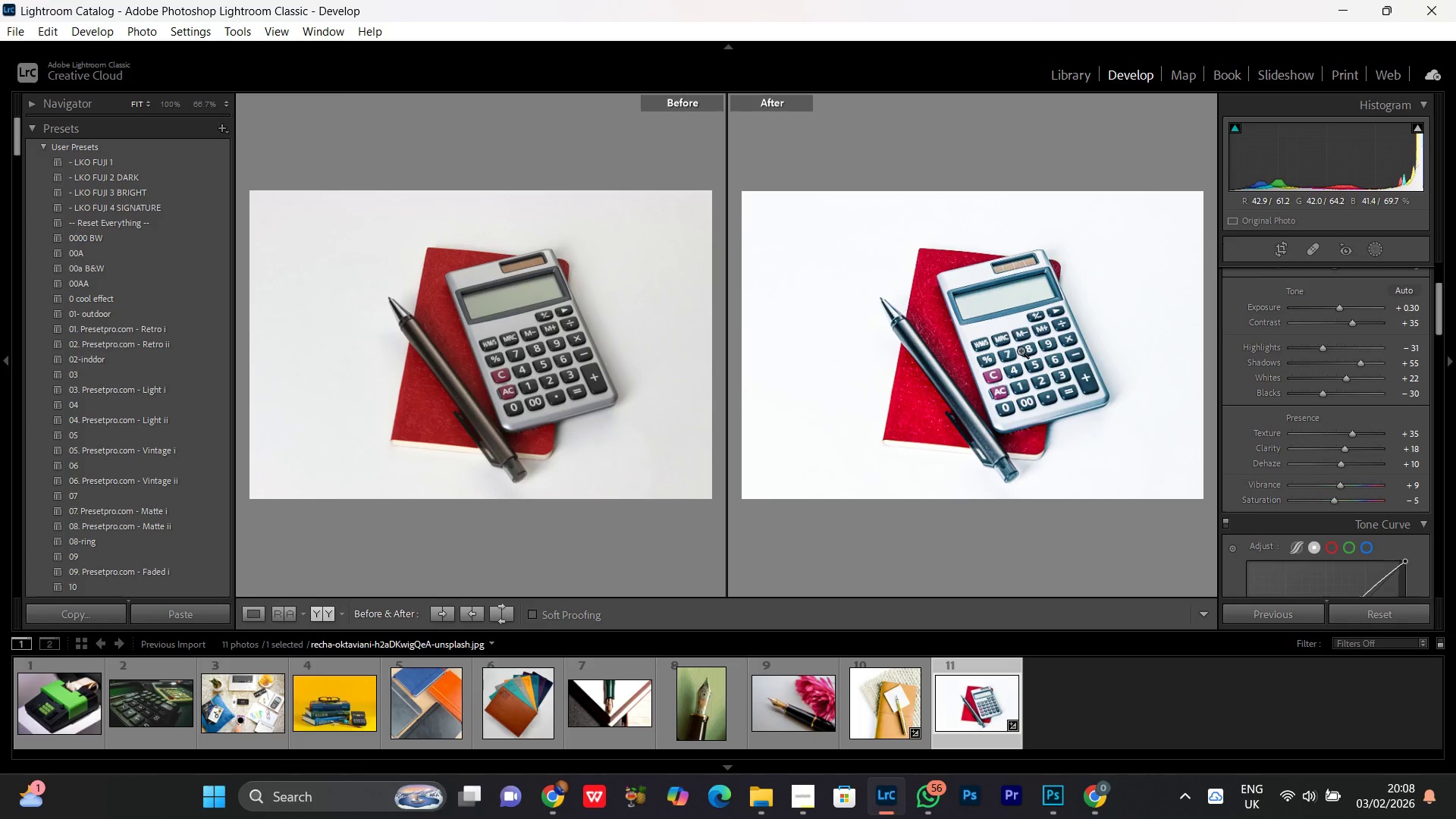 
left_click([1021, 350])
 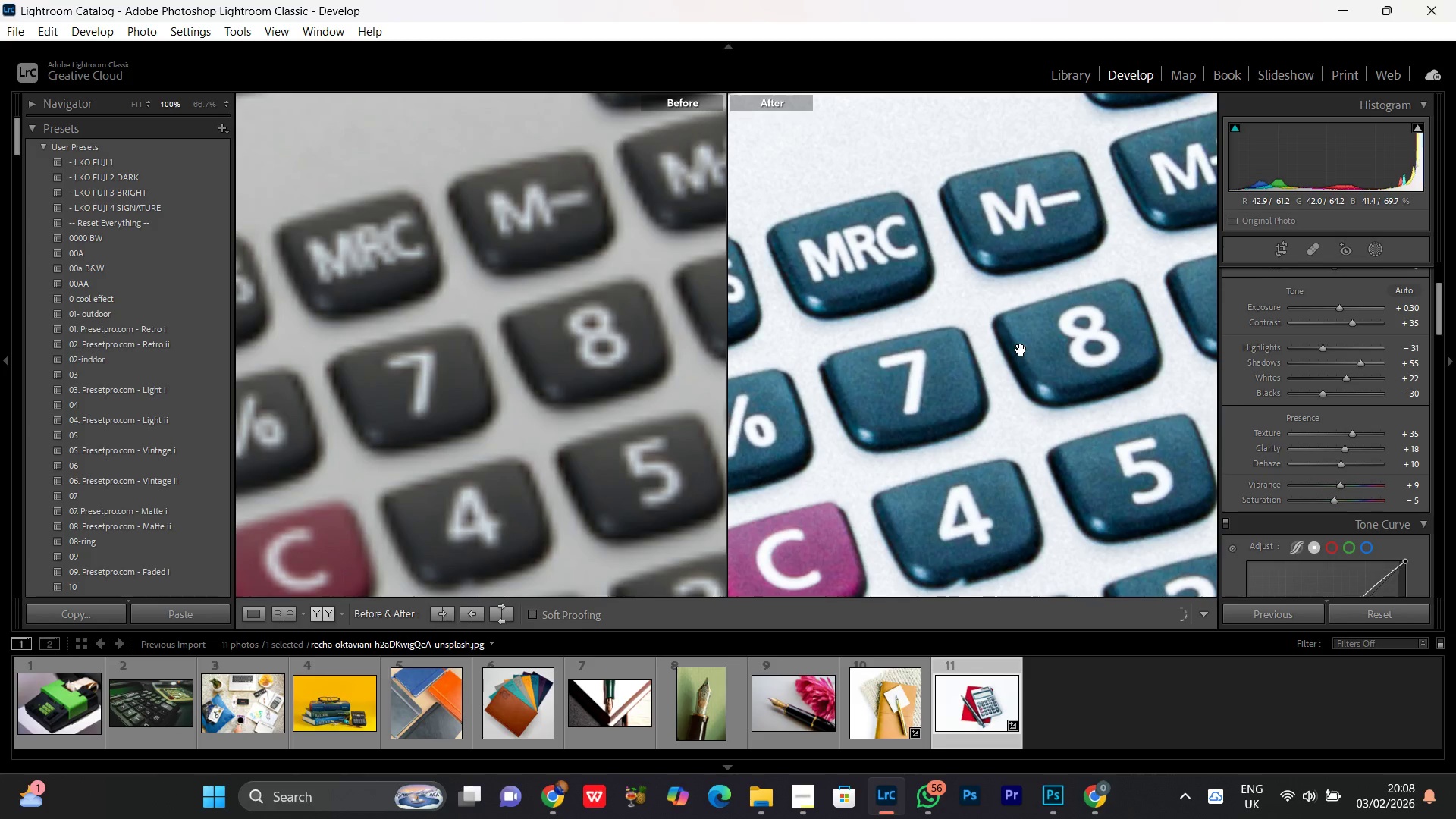 
left_click([1021, 350])
 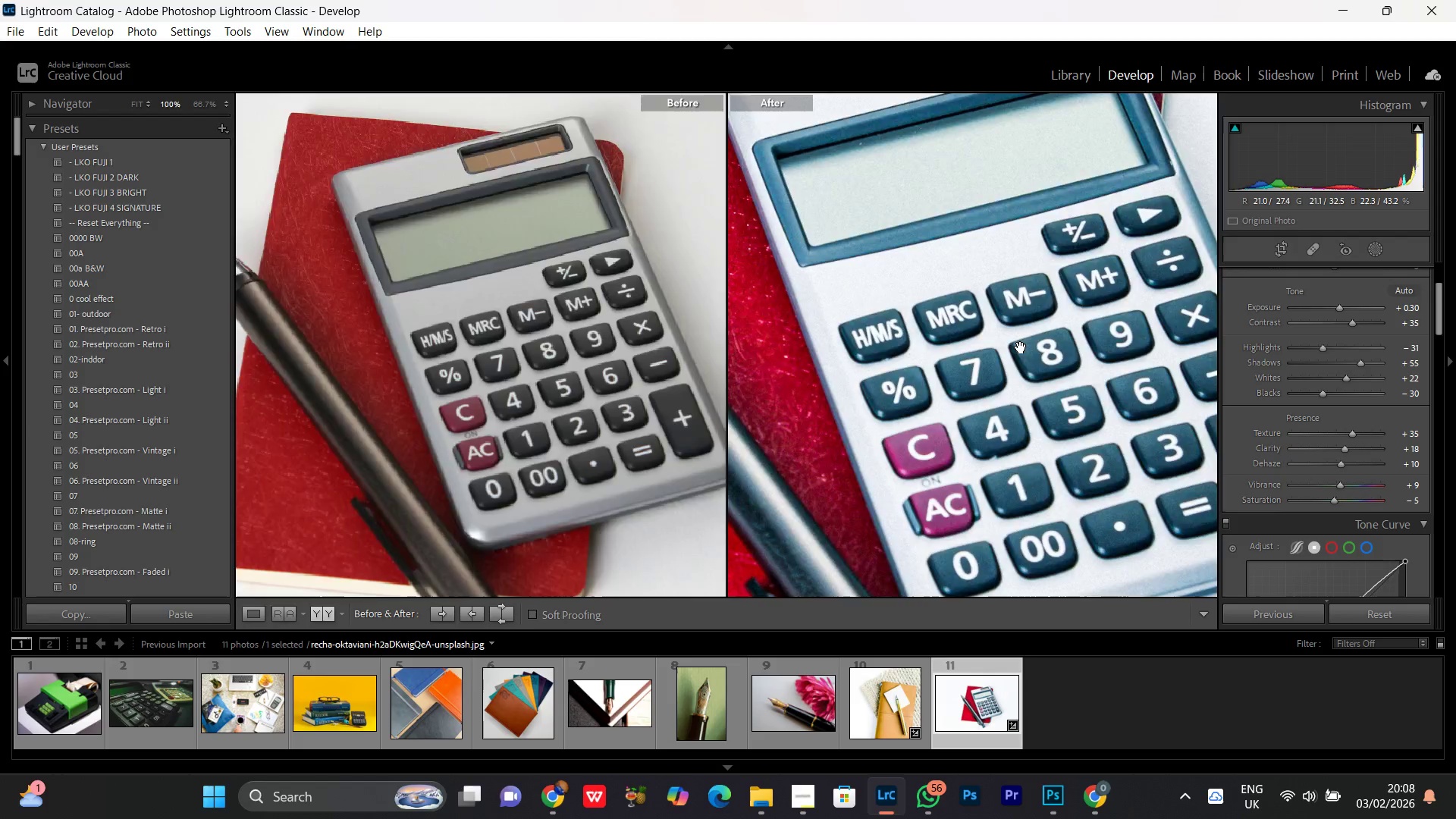 
double_click([1021, 347])
 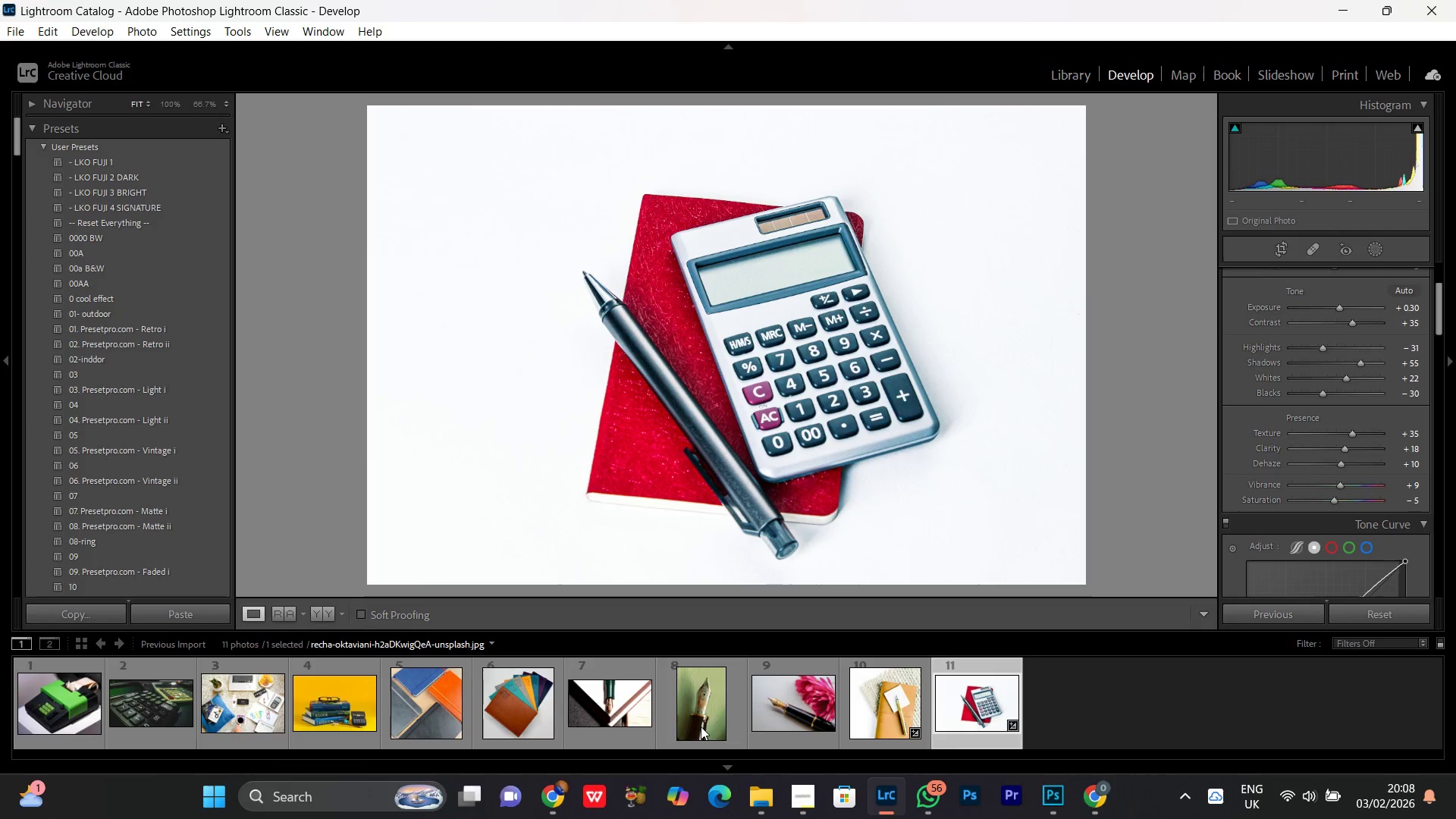 
left_click([873, 711])
 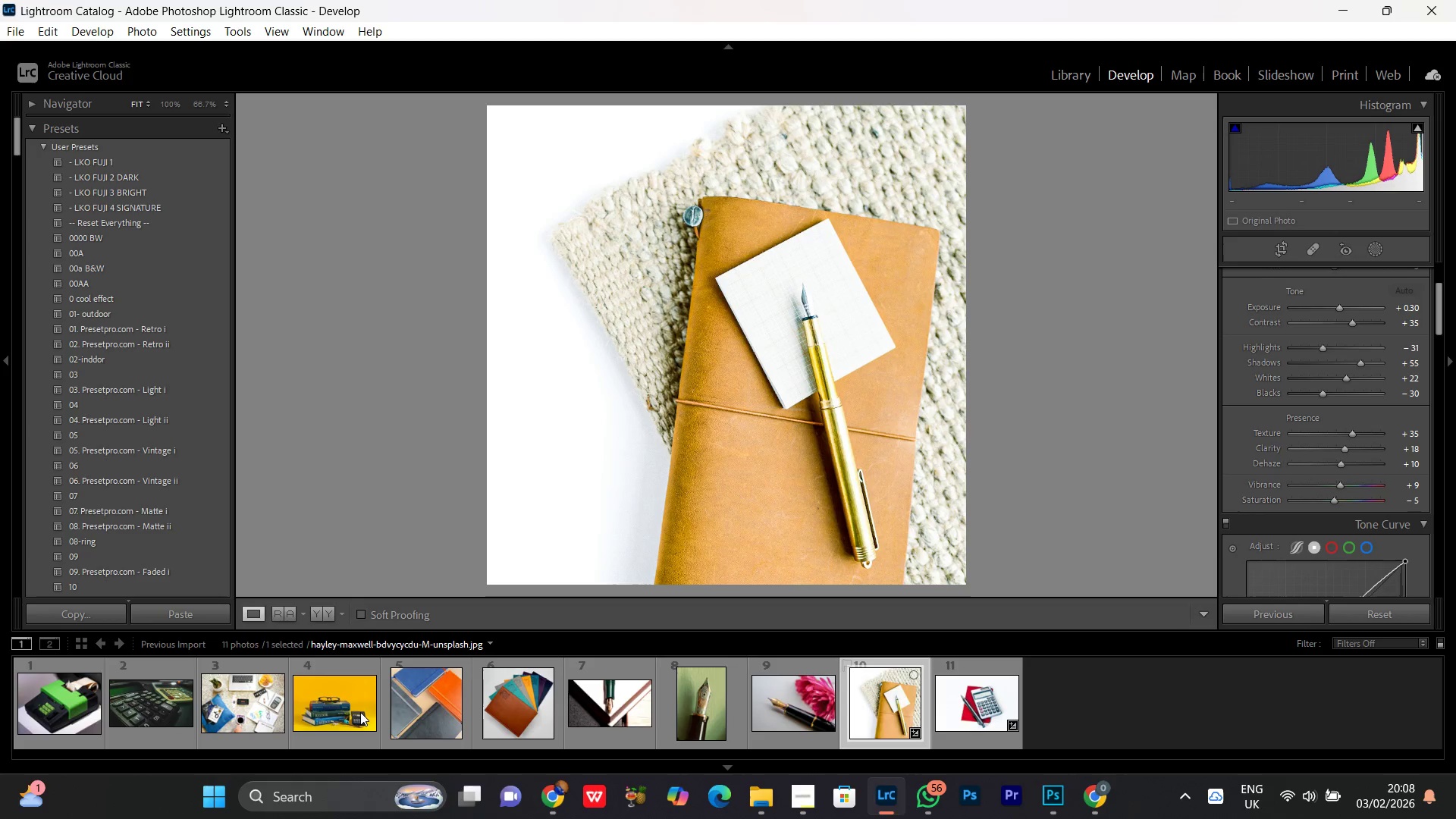 
hold_key(key=ShiftLeft, duration=0.47)
 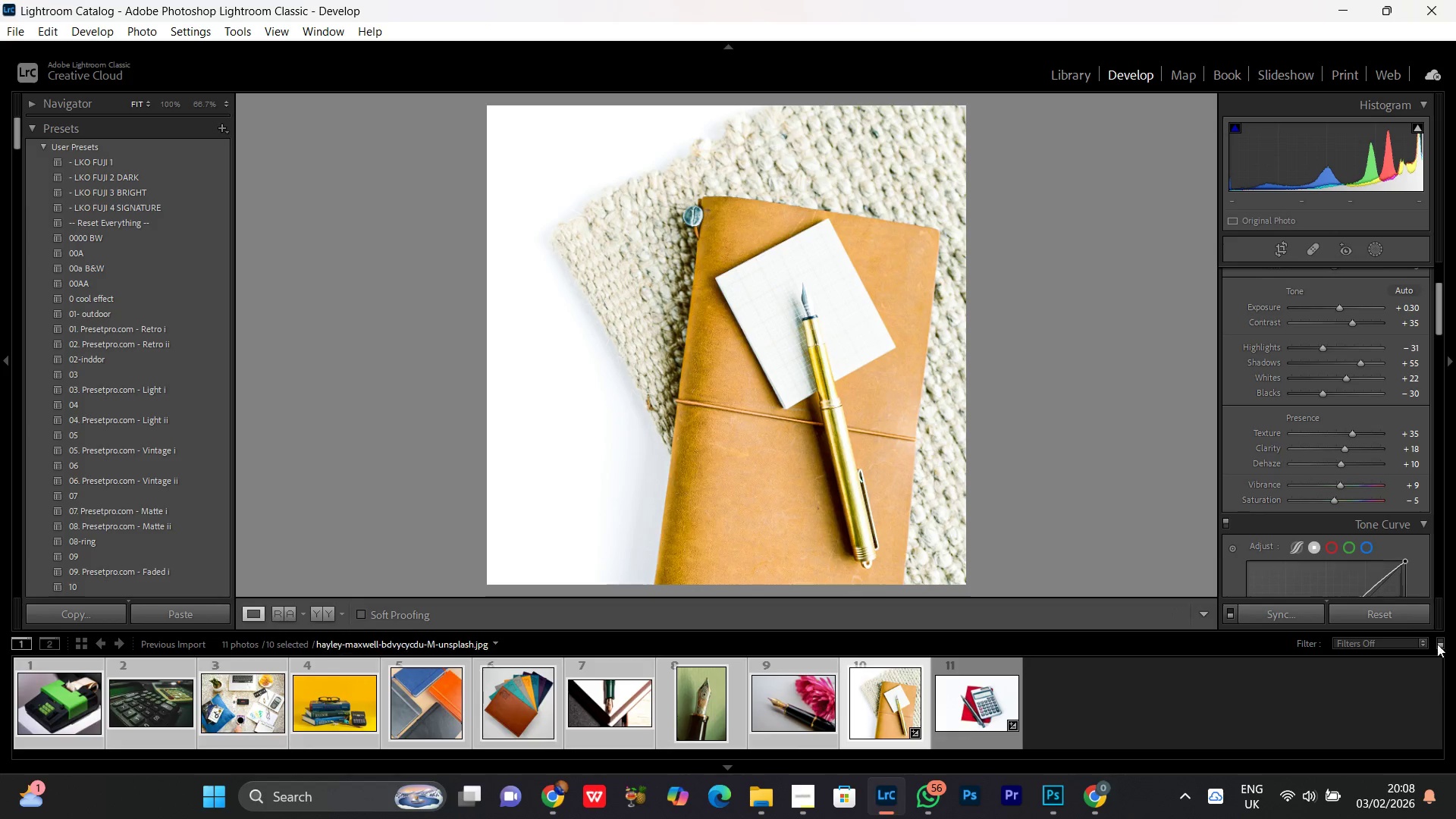 
scroll: coordinate [220, 713], scroll_direction: up, amount: 4.0
 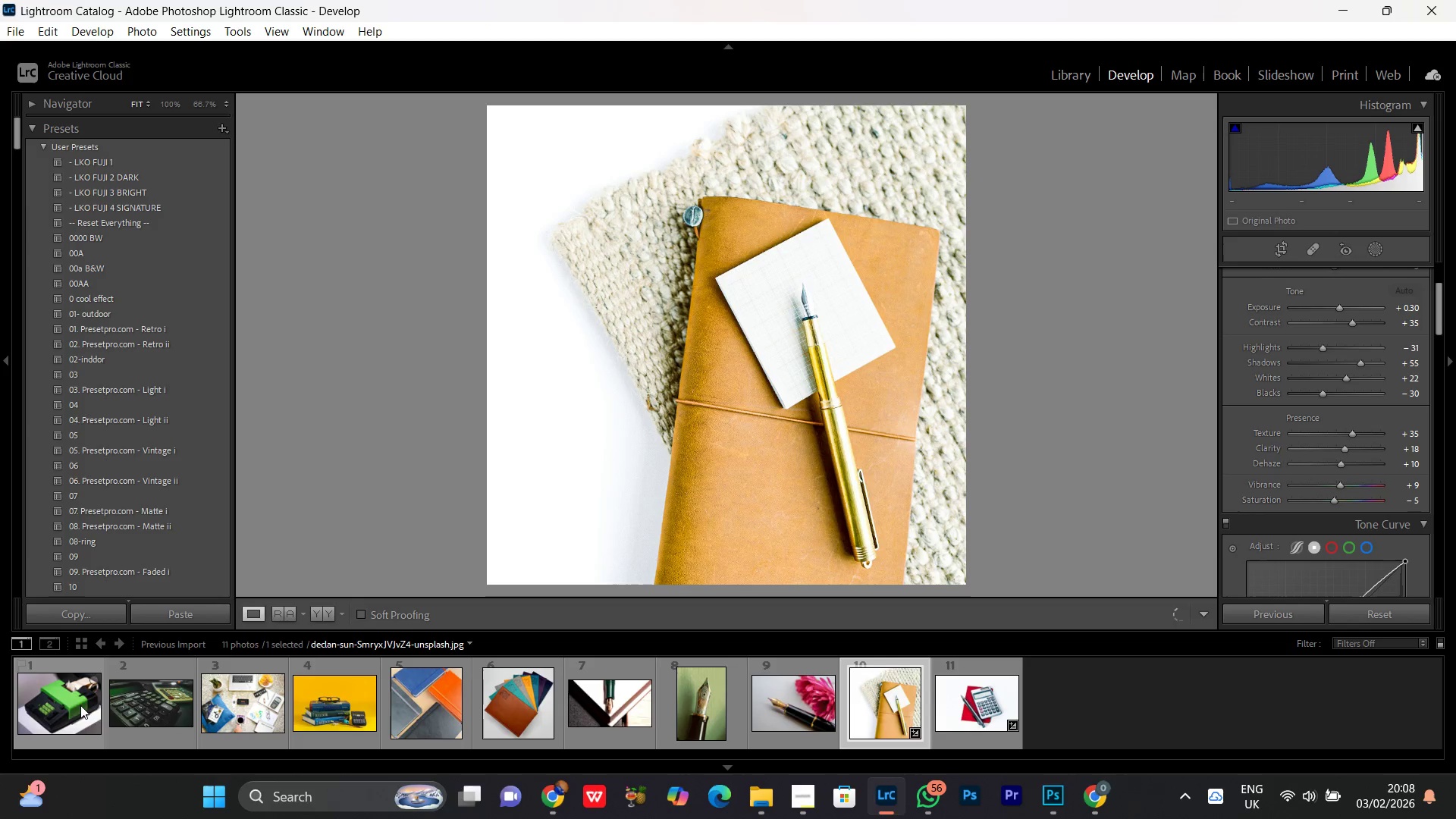 
left_click([63, 705])
 